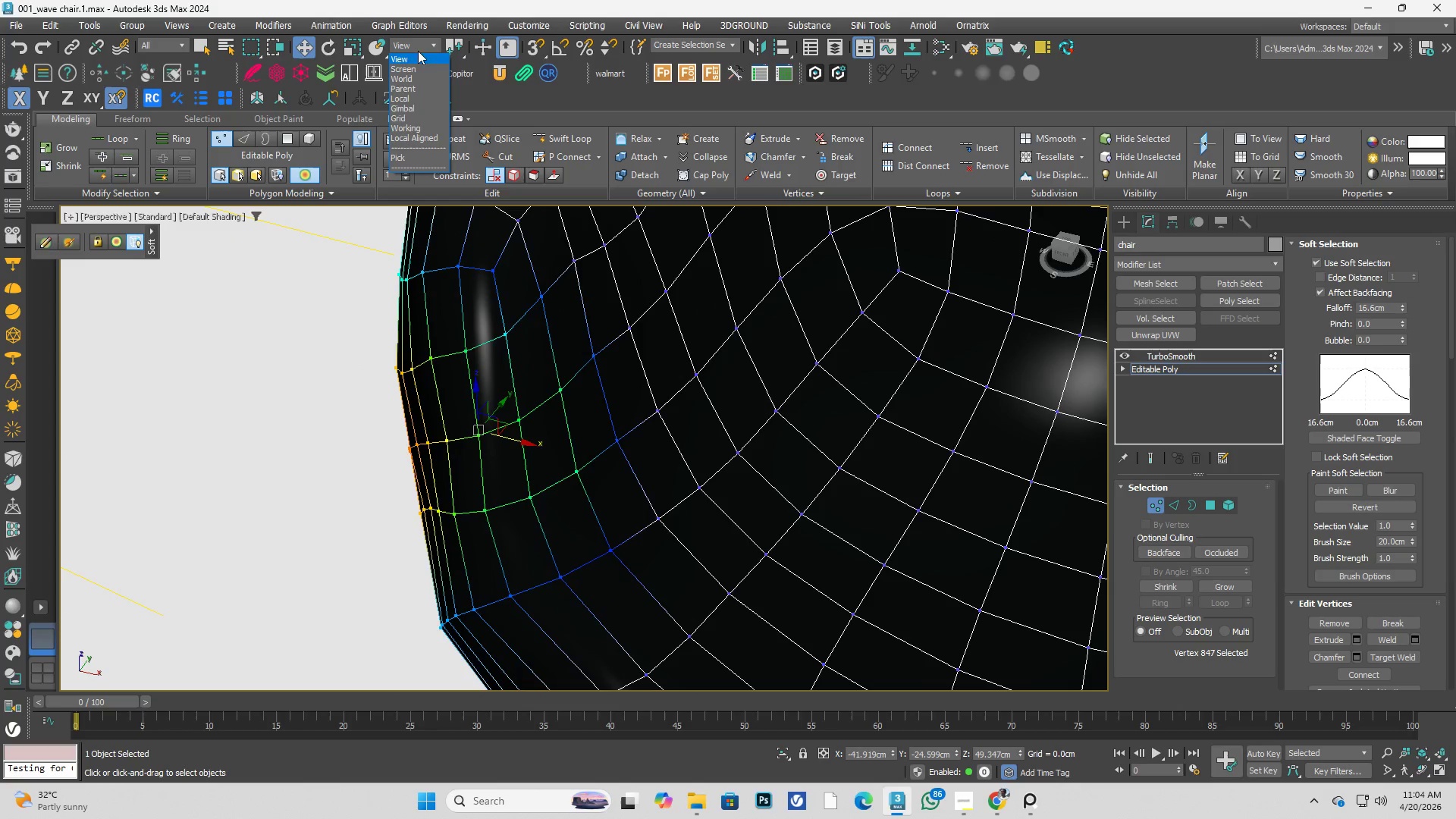 
left_click([416, 71])
 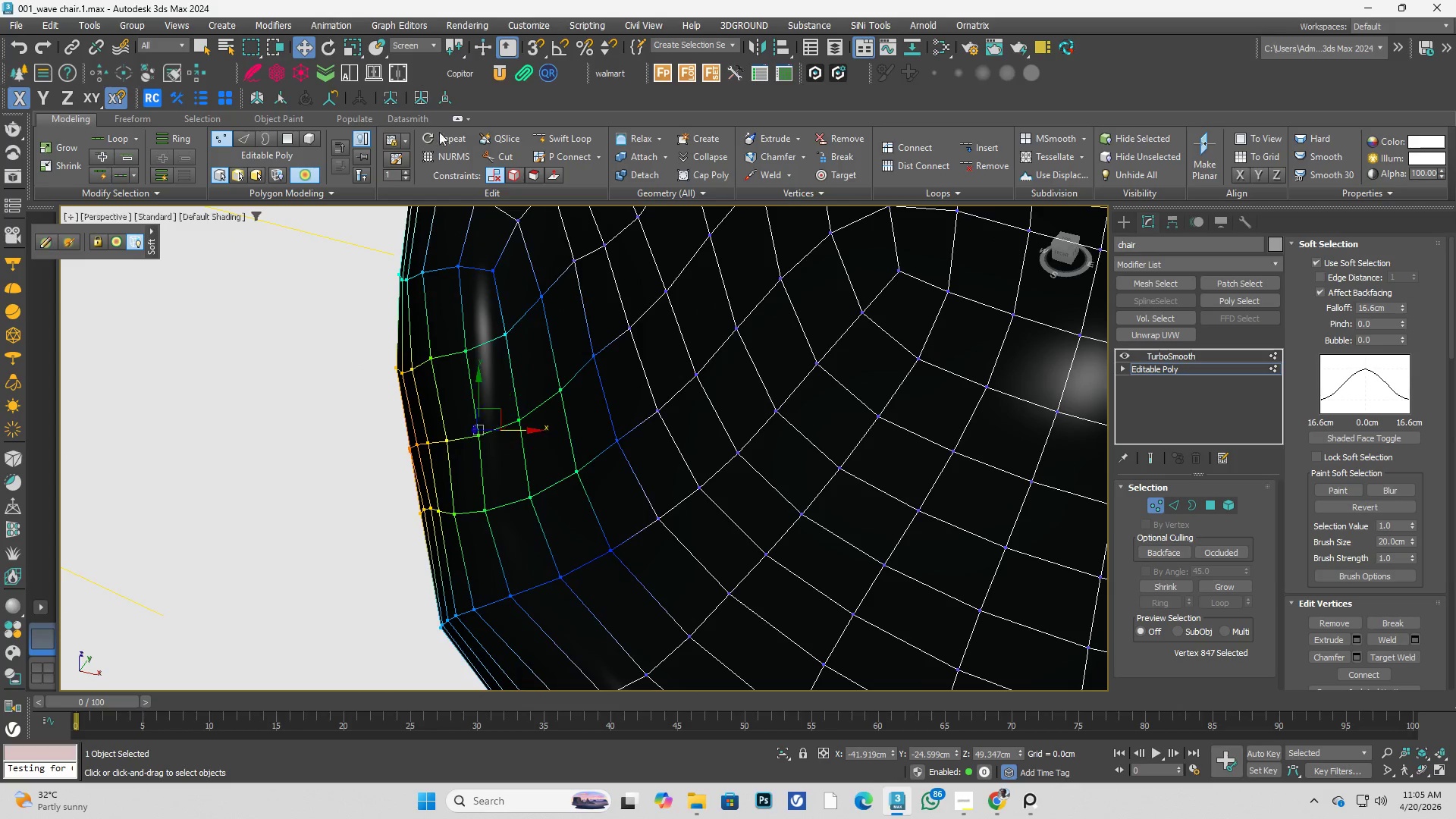 
hold_key(key=AltLeft, duration=0.56)
 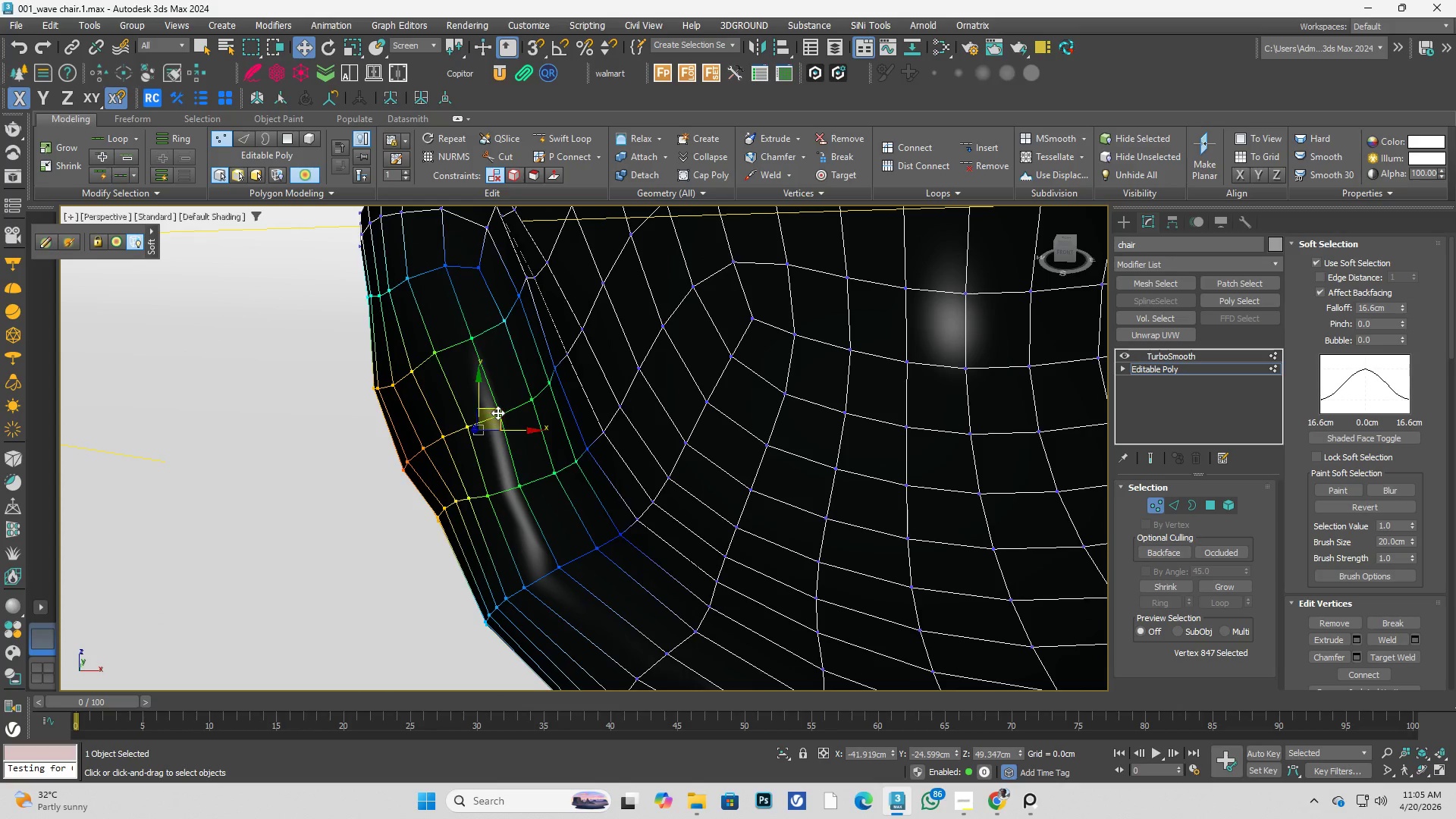 
left_click_drag(start_coordinate=[497, 410], to_coordinate=[543, 372])
 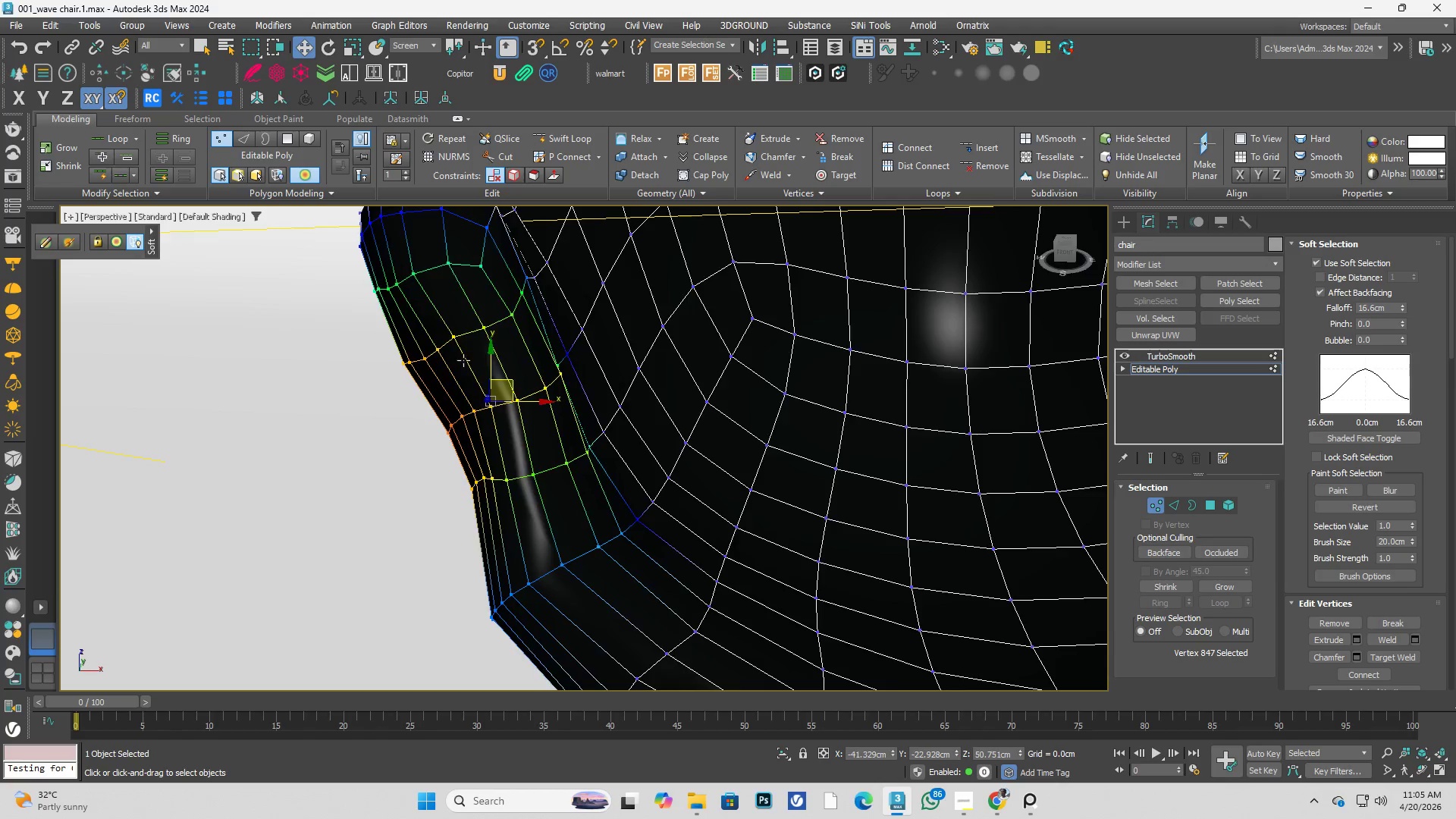 
hold_key(key=AltLeft, duration=0.73)
 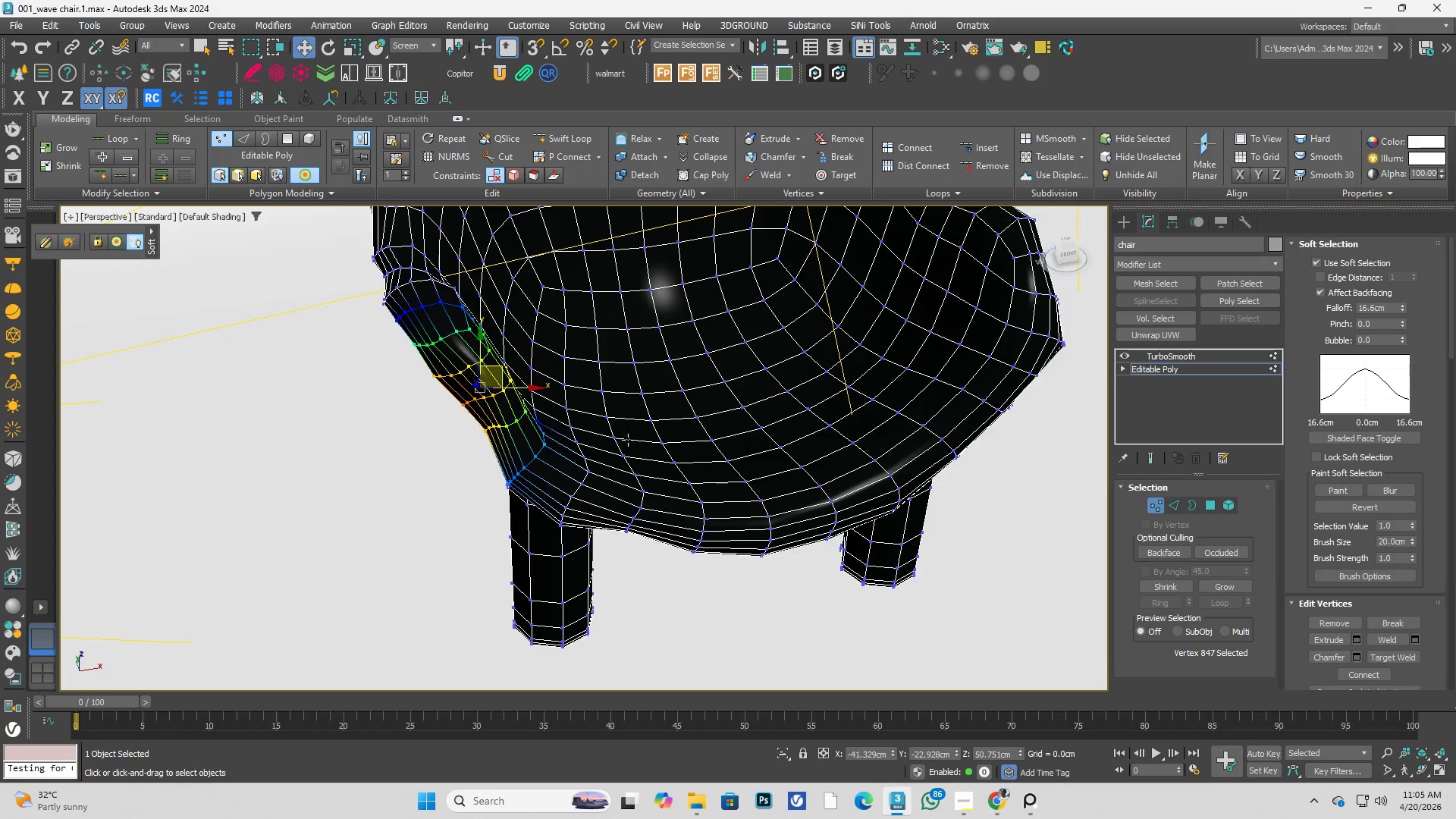 
scroll: coordinate [477, 384], scroll_direction: down, amount: 2.0
 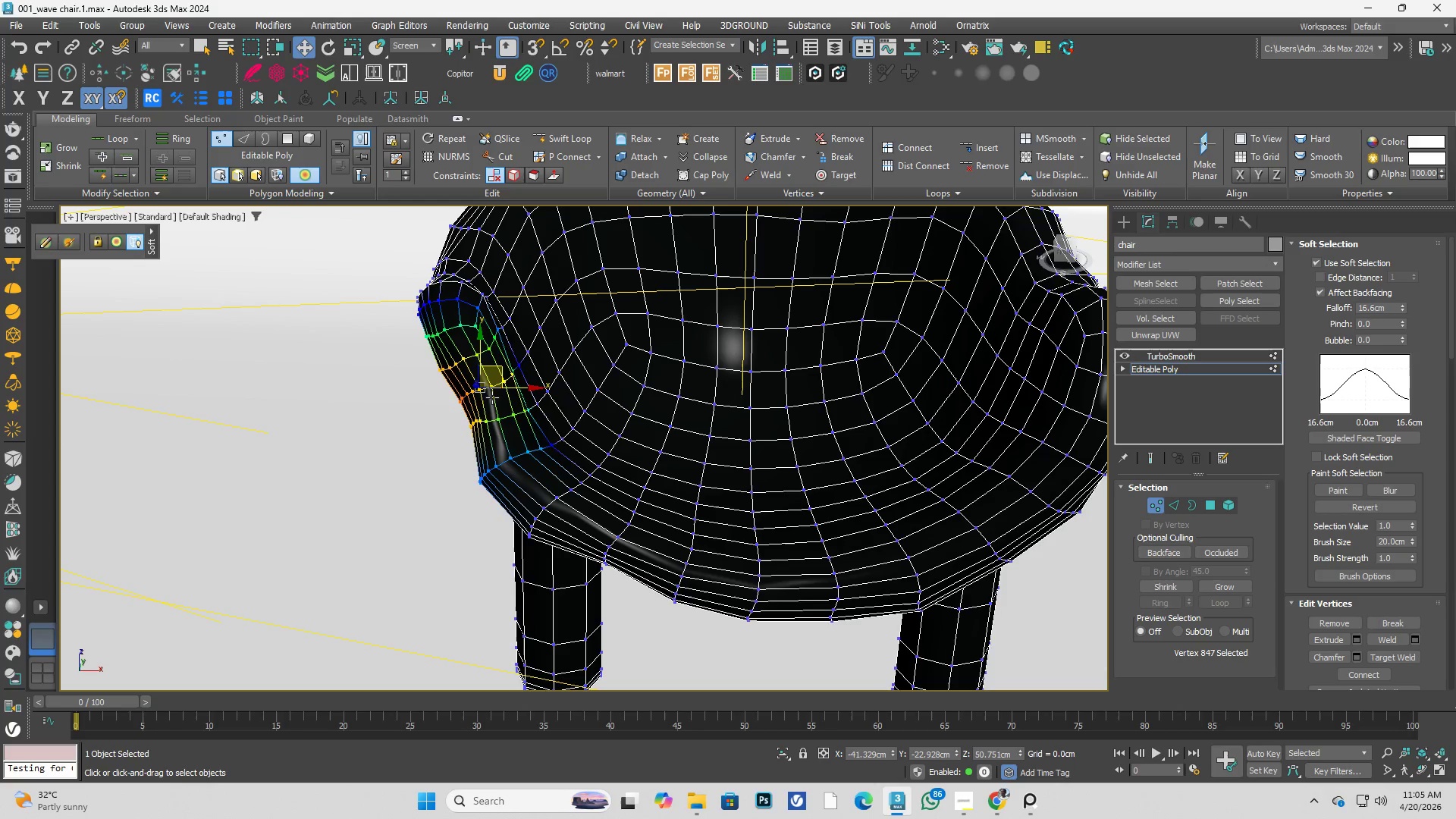 
key(Alt+AltLeft)
 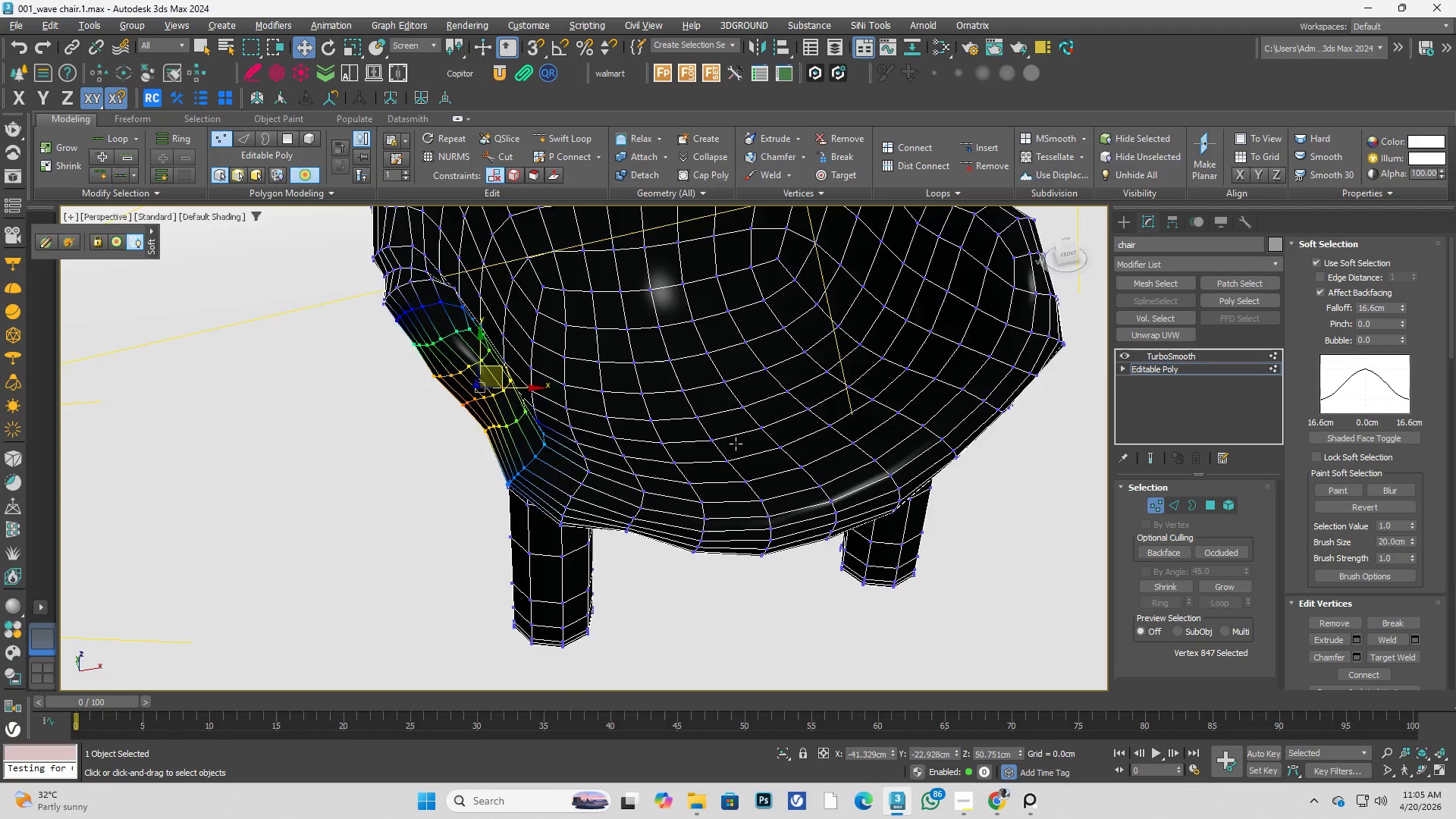 
key(Alt+W)
 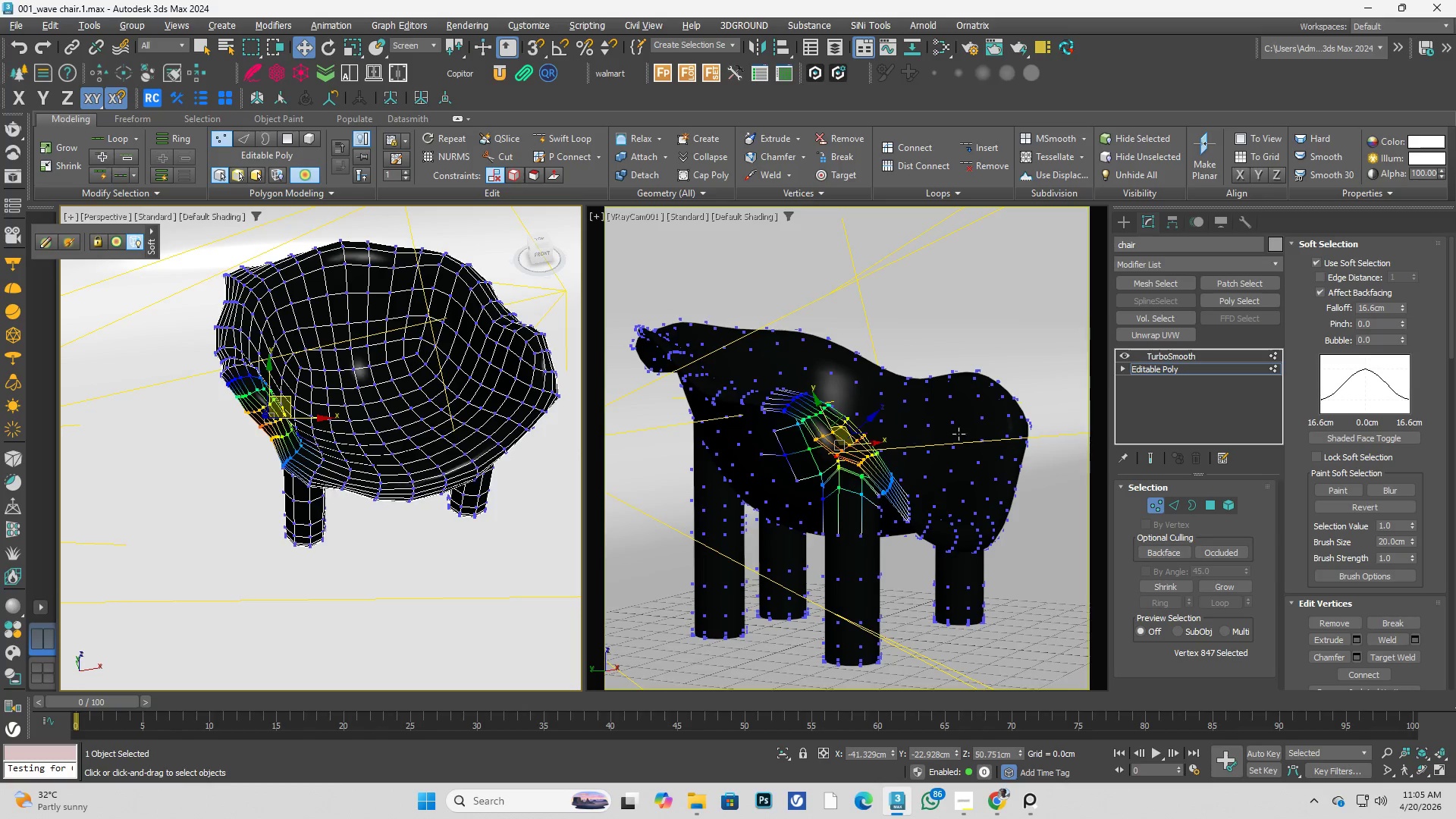 
key(Alt+AltLeft)
 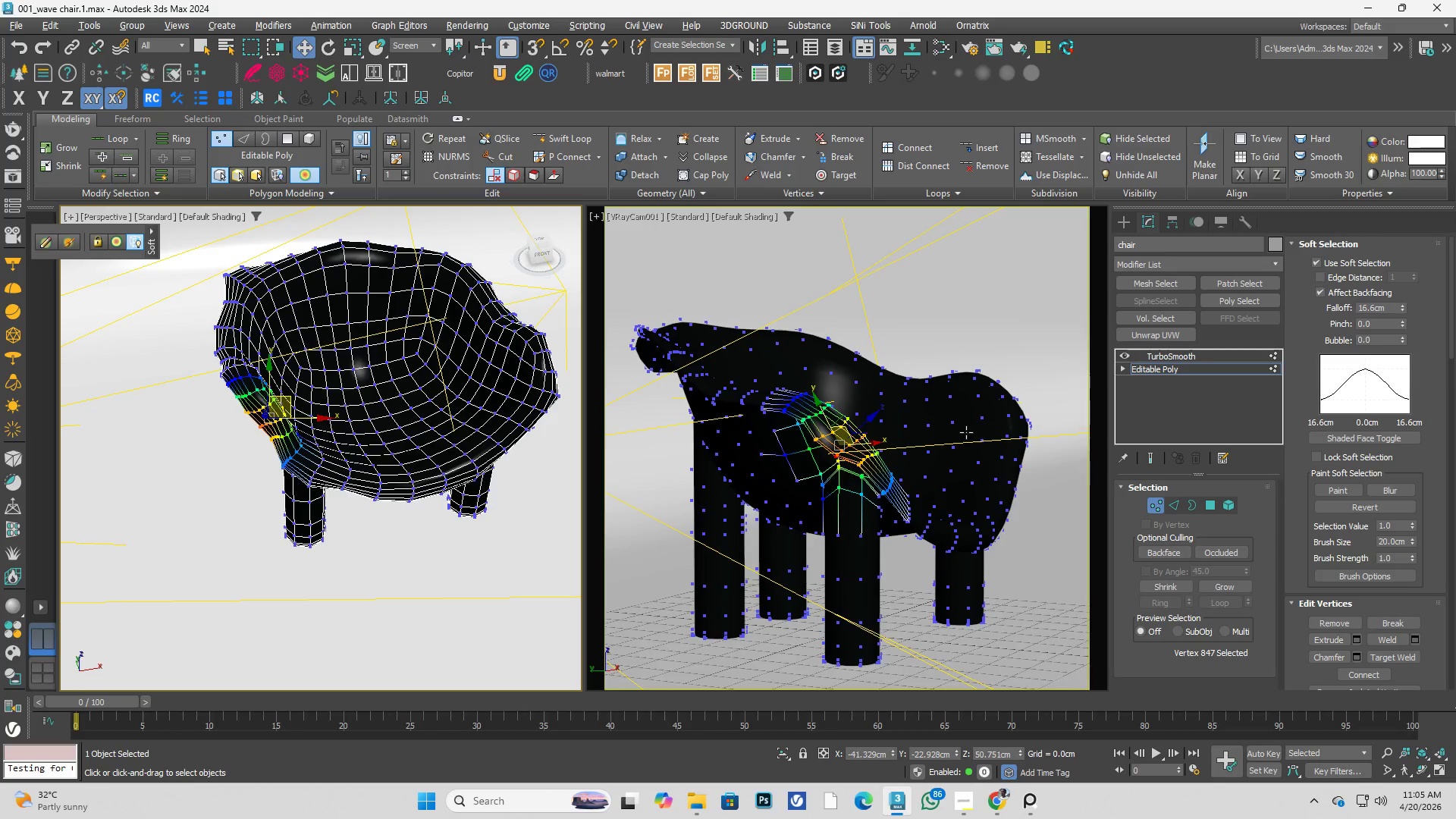 
key(Alt+W)
 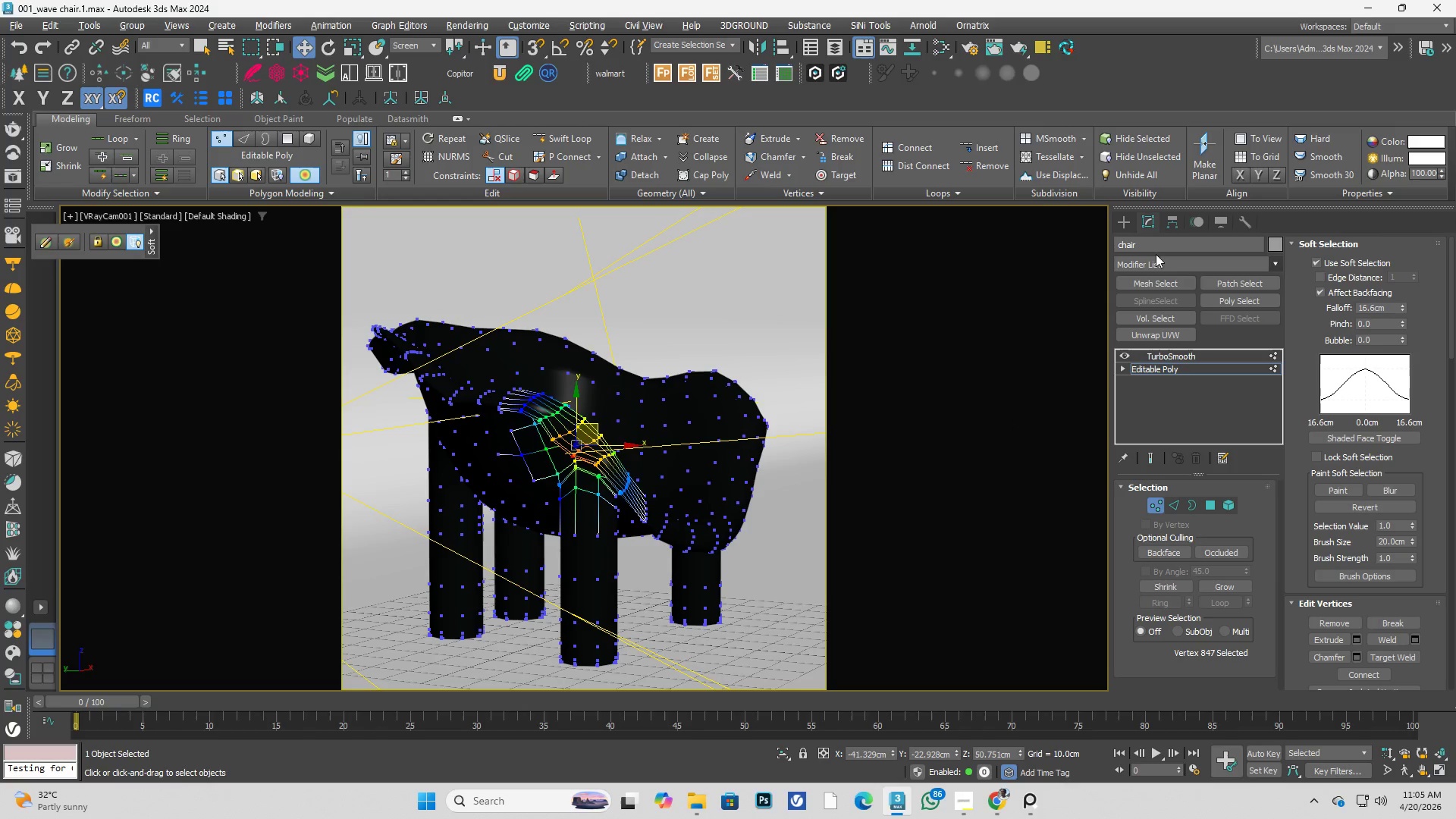 
left_click([1125, 224])
 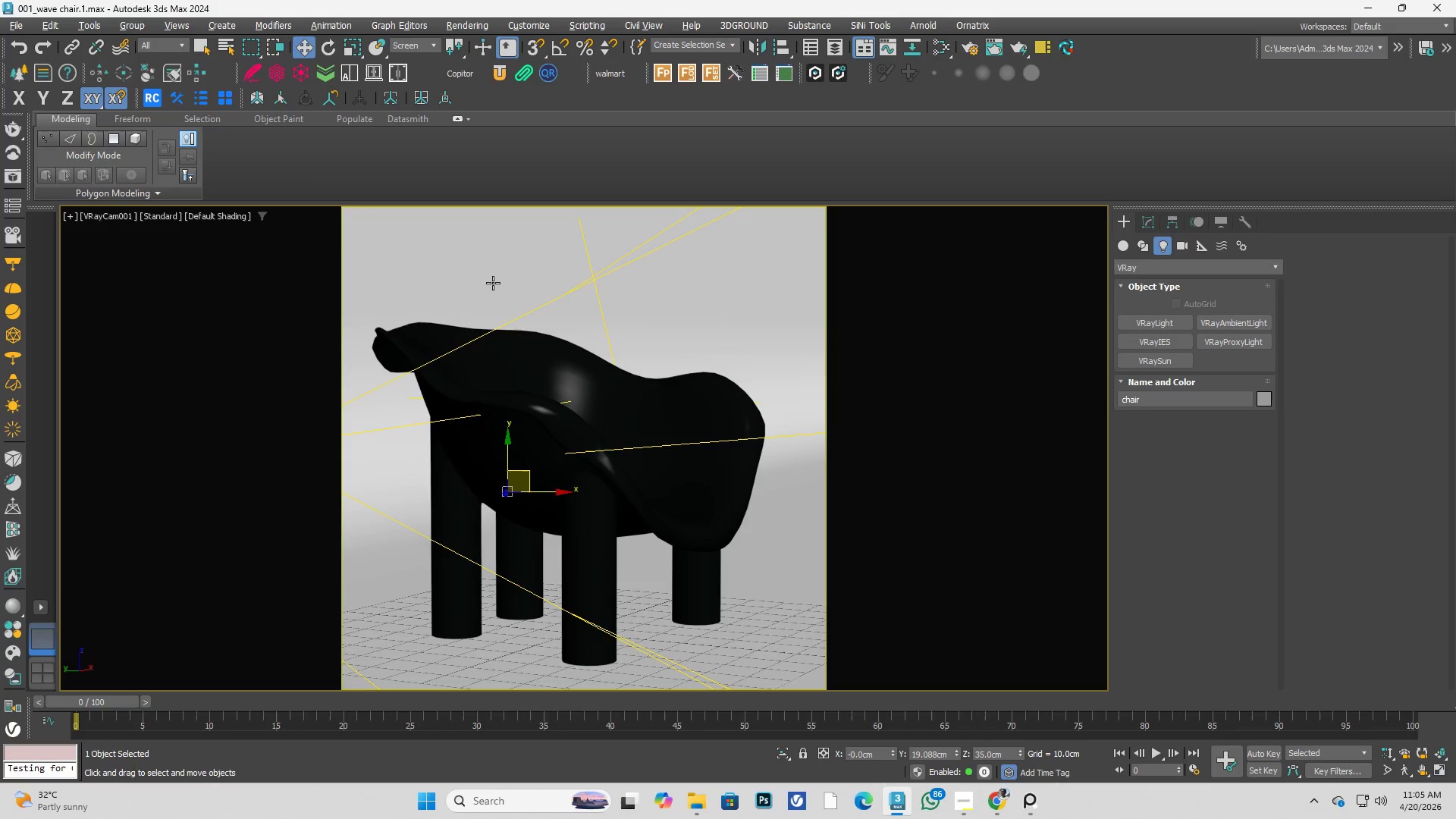 
left_click([581, 397])
 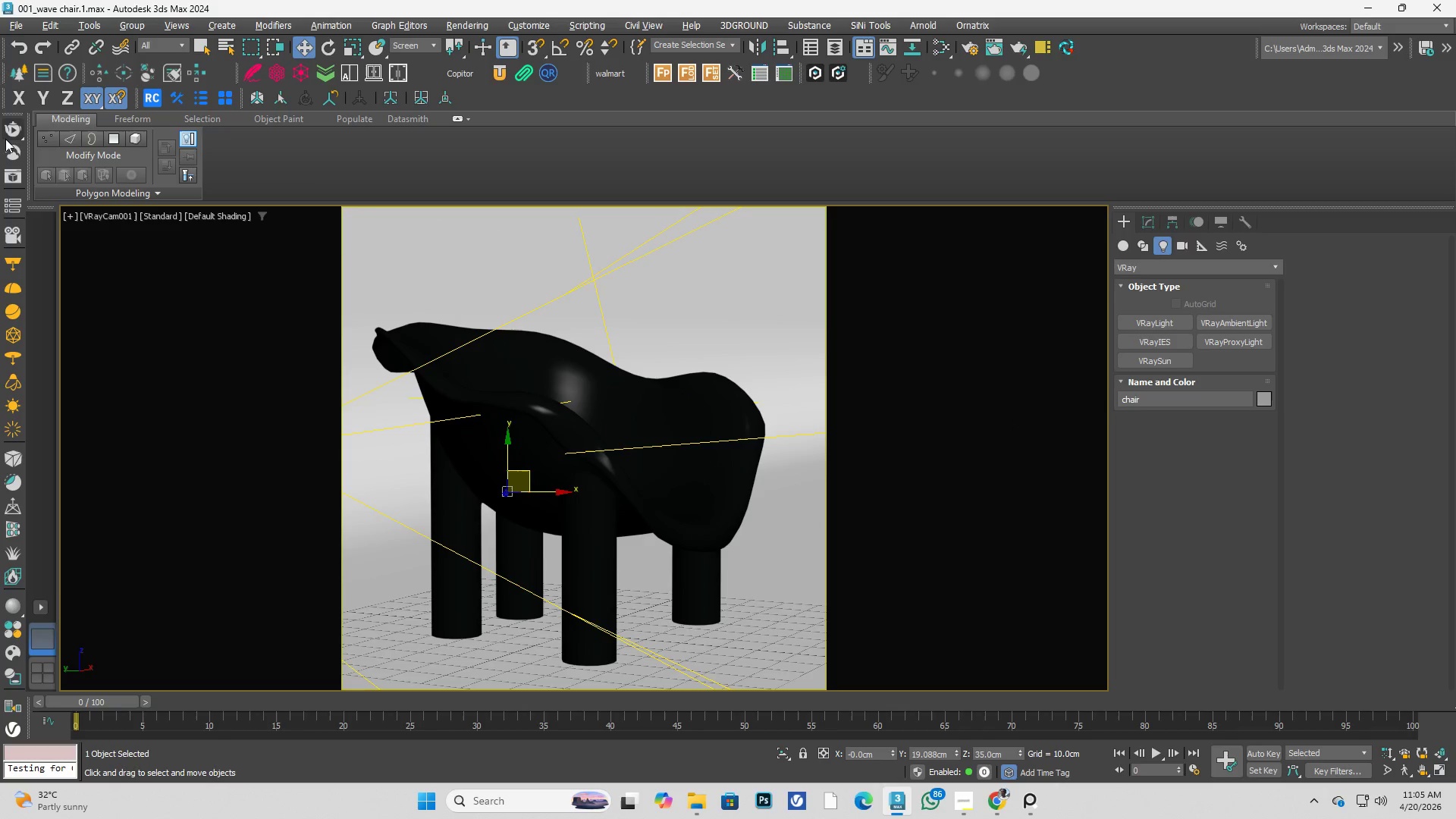 
left_click([11, 131])
 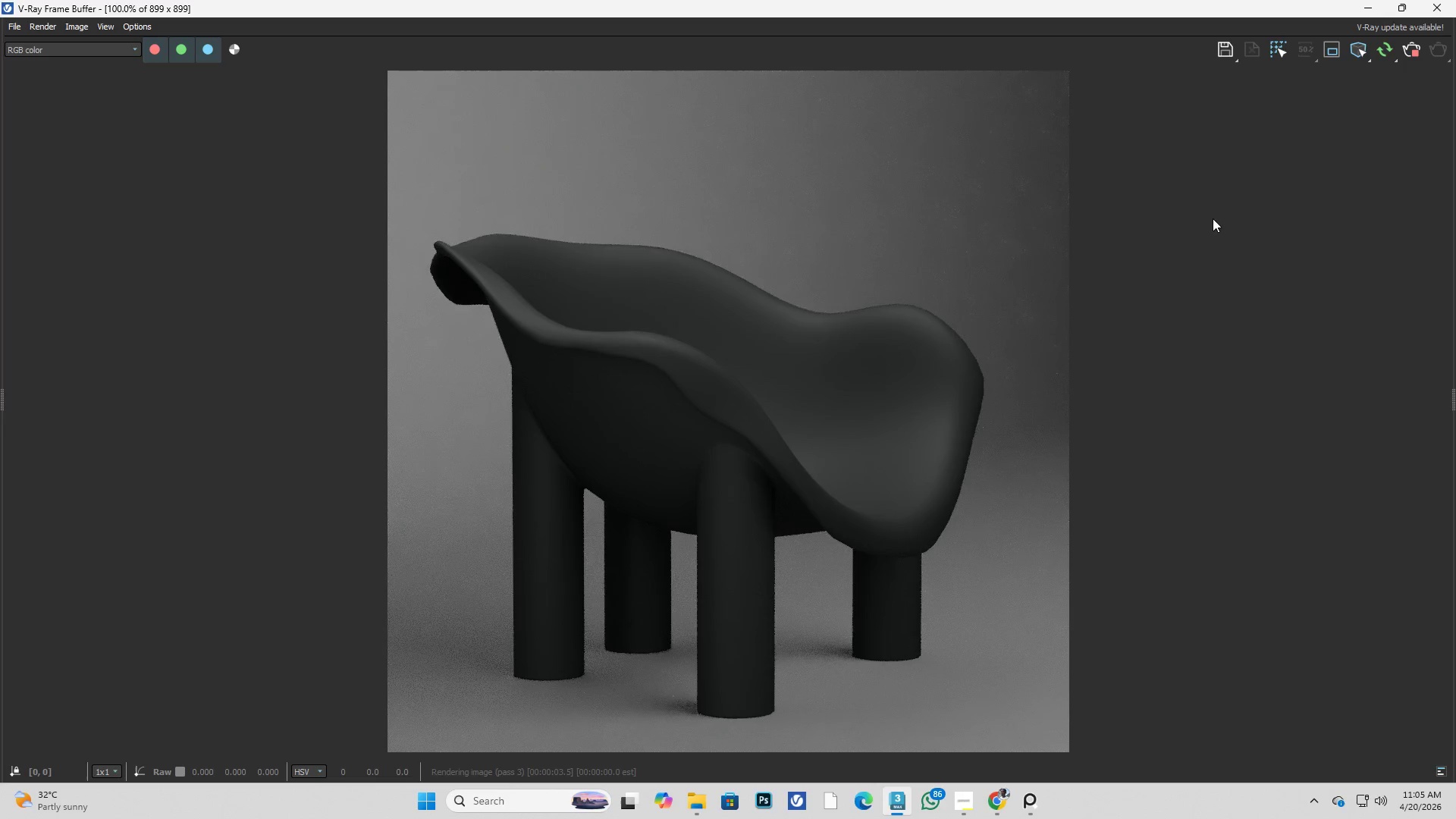 
wait(6.2)
 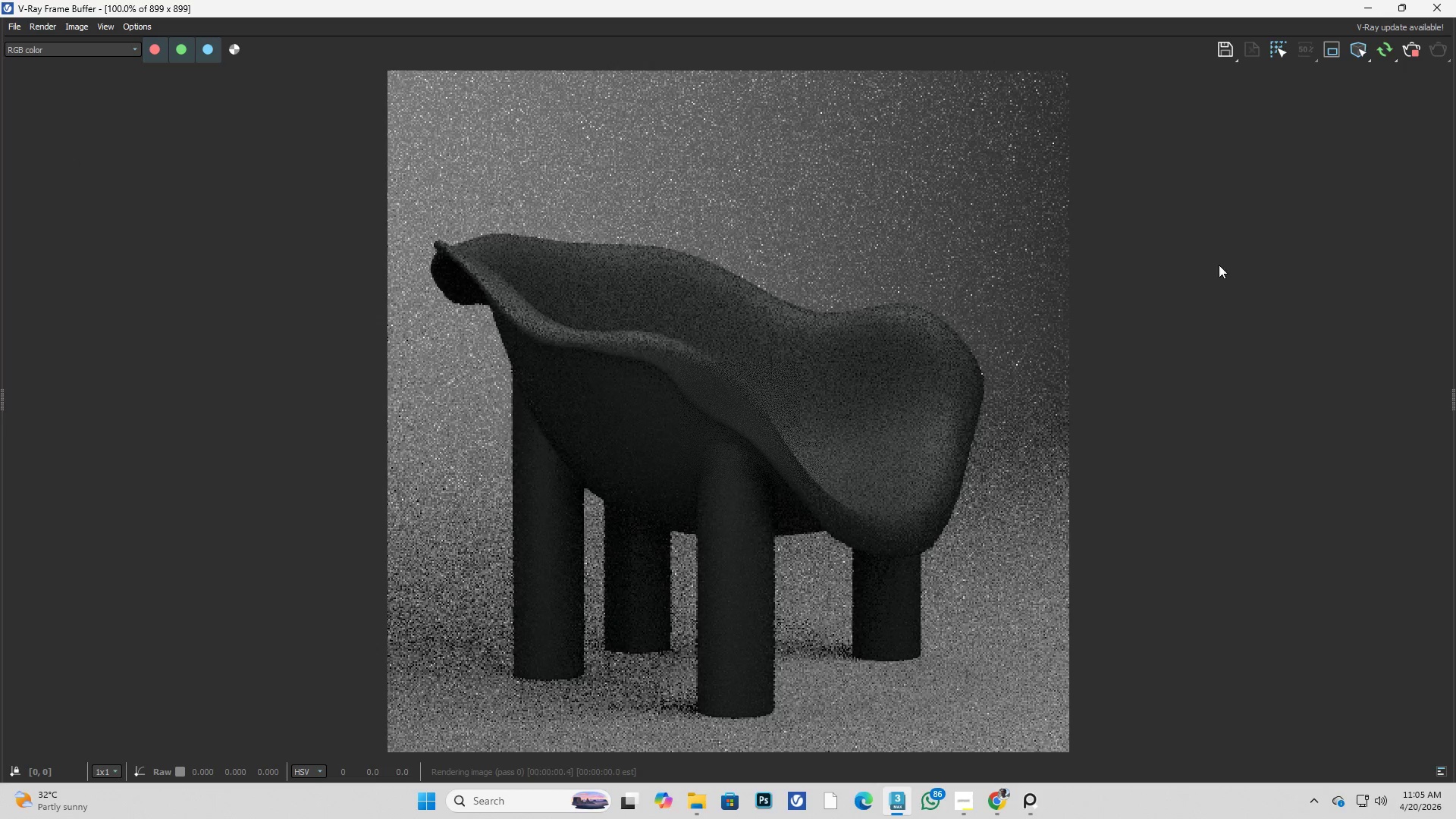 
left_click([1432, 7])
 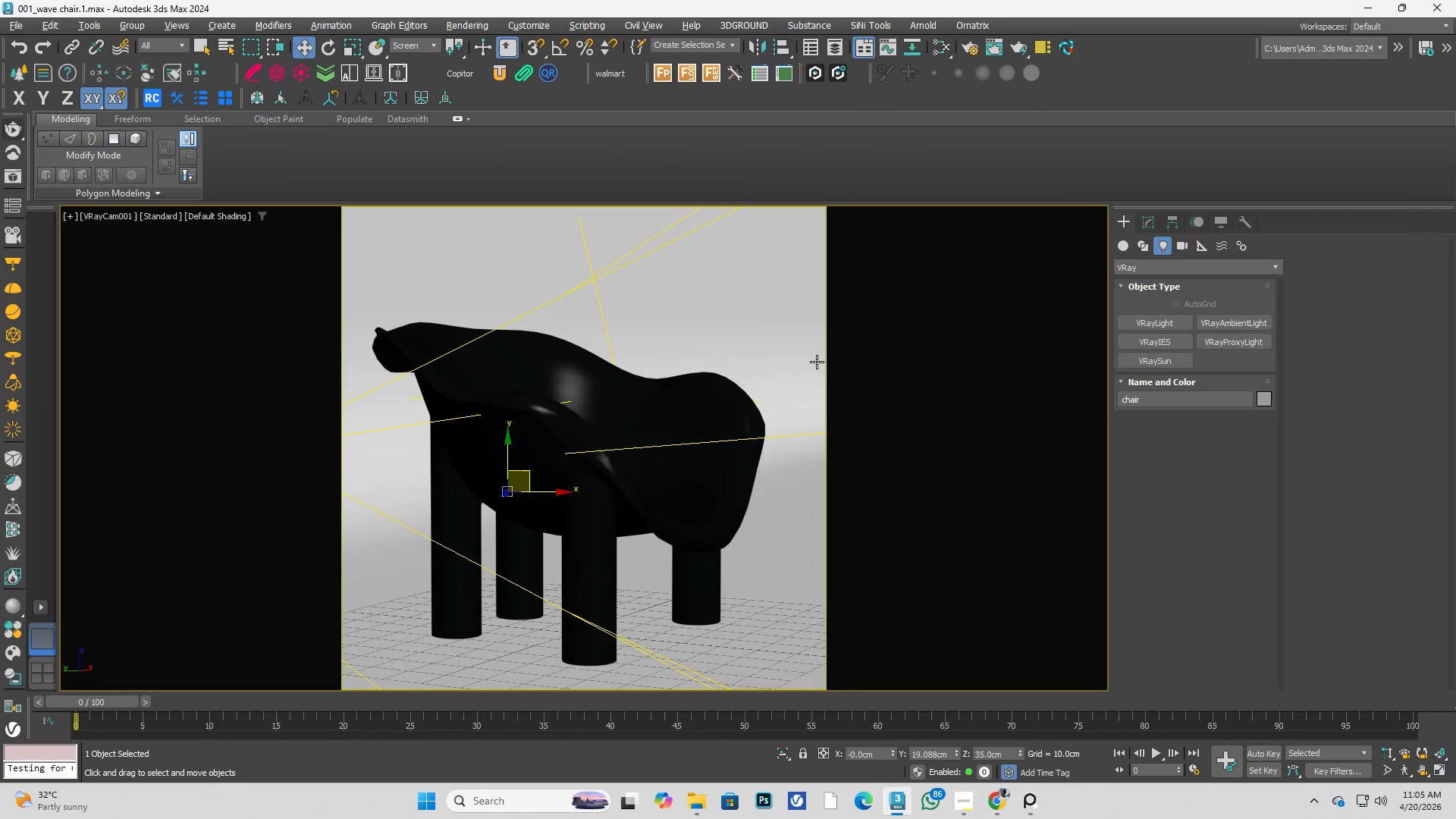 
key(Control+Z)
 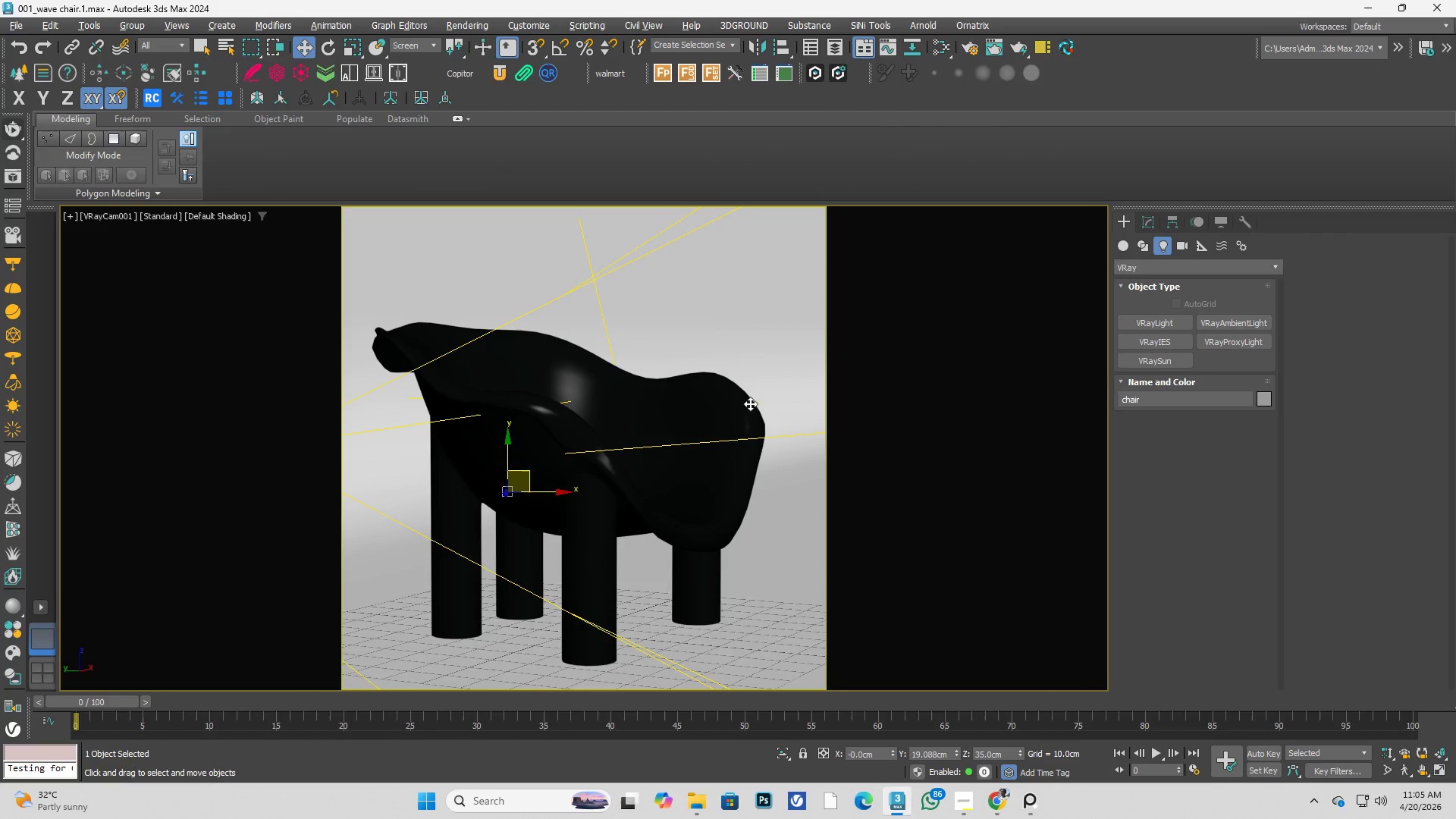 
key(Control+Z)
 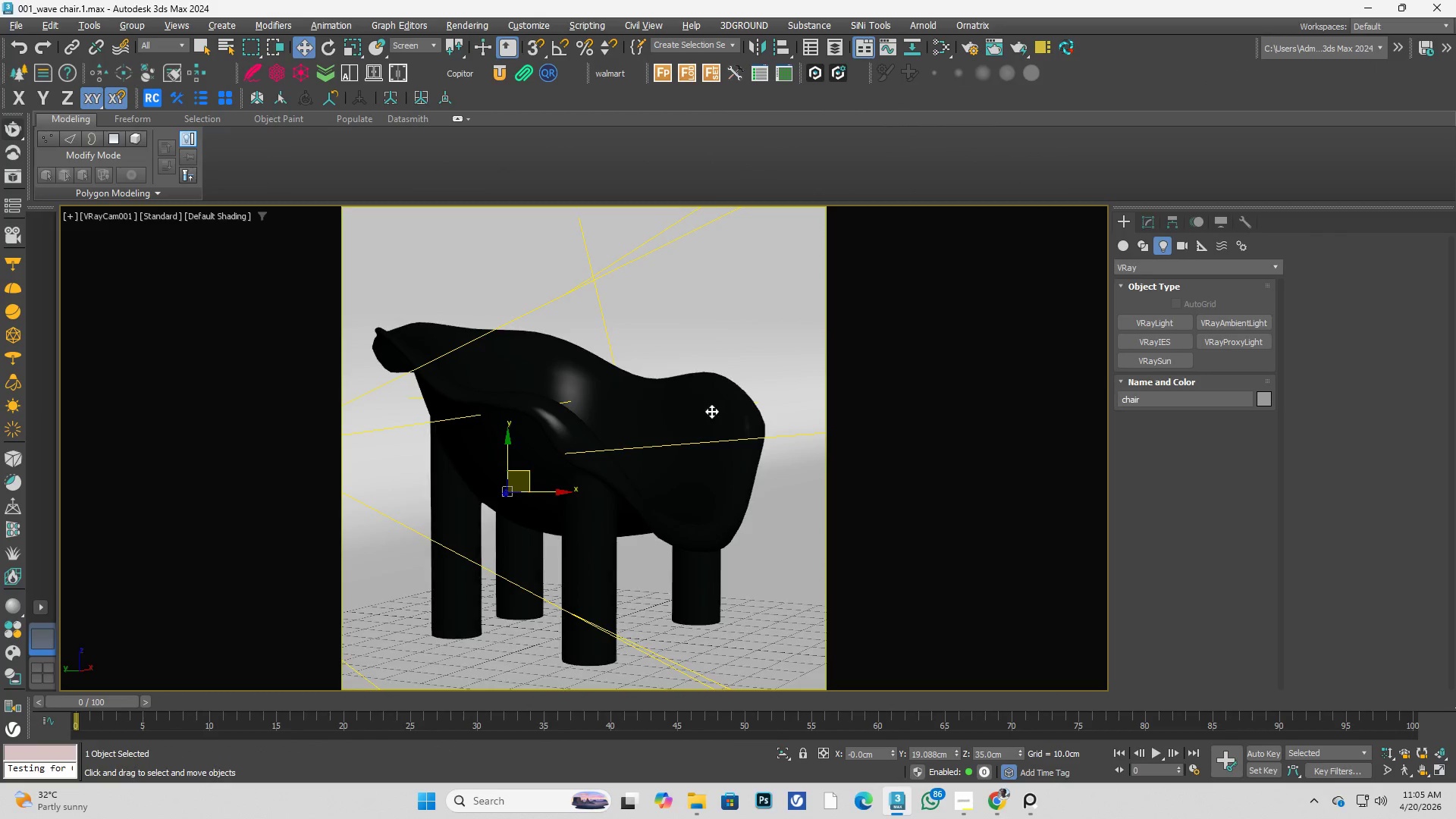 
key(Control+Z)
 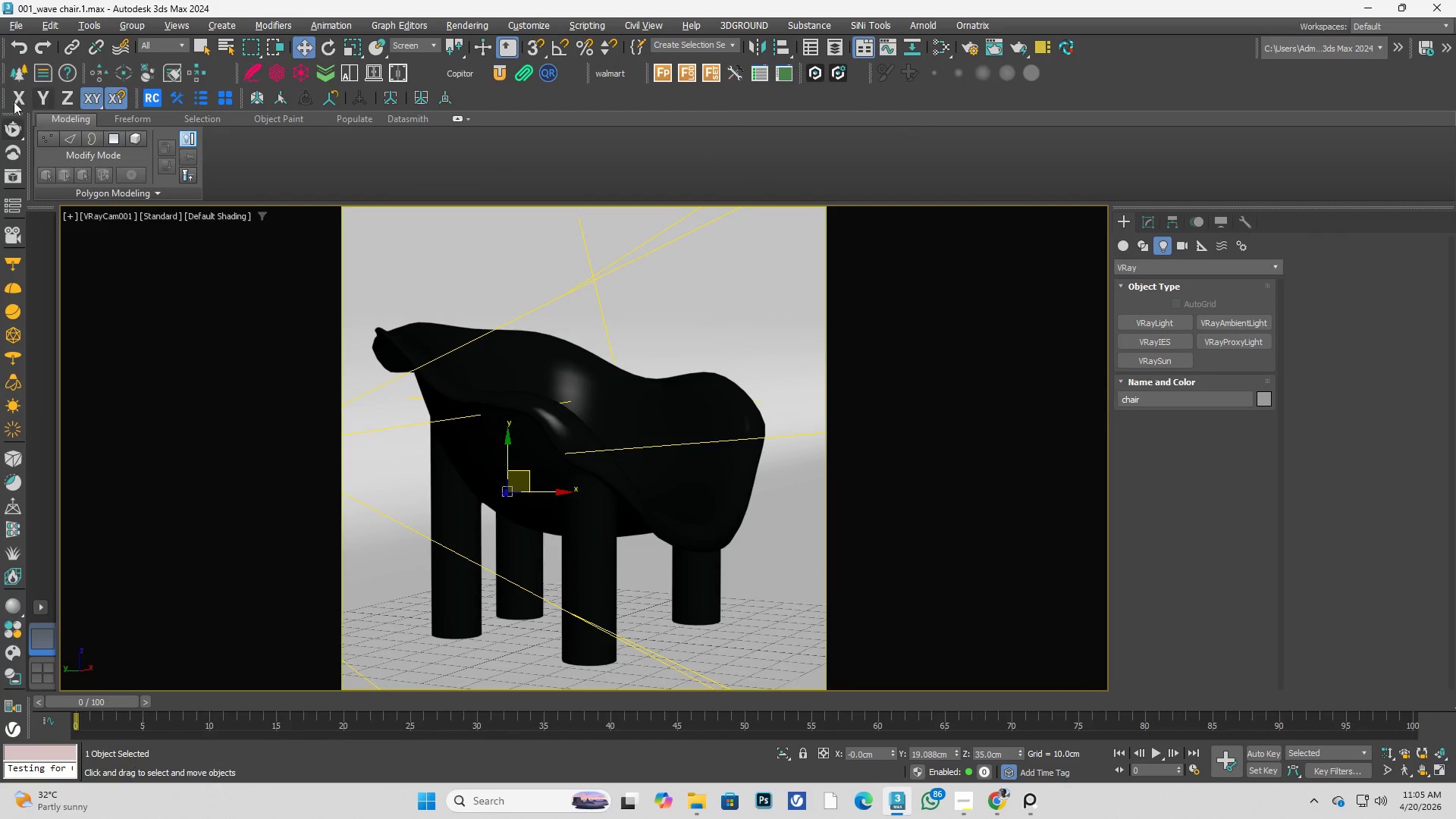 
left_click([9, 130])
 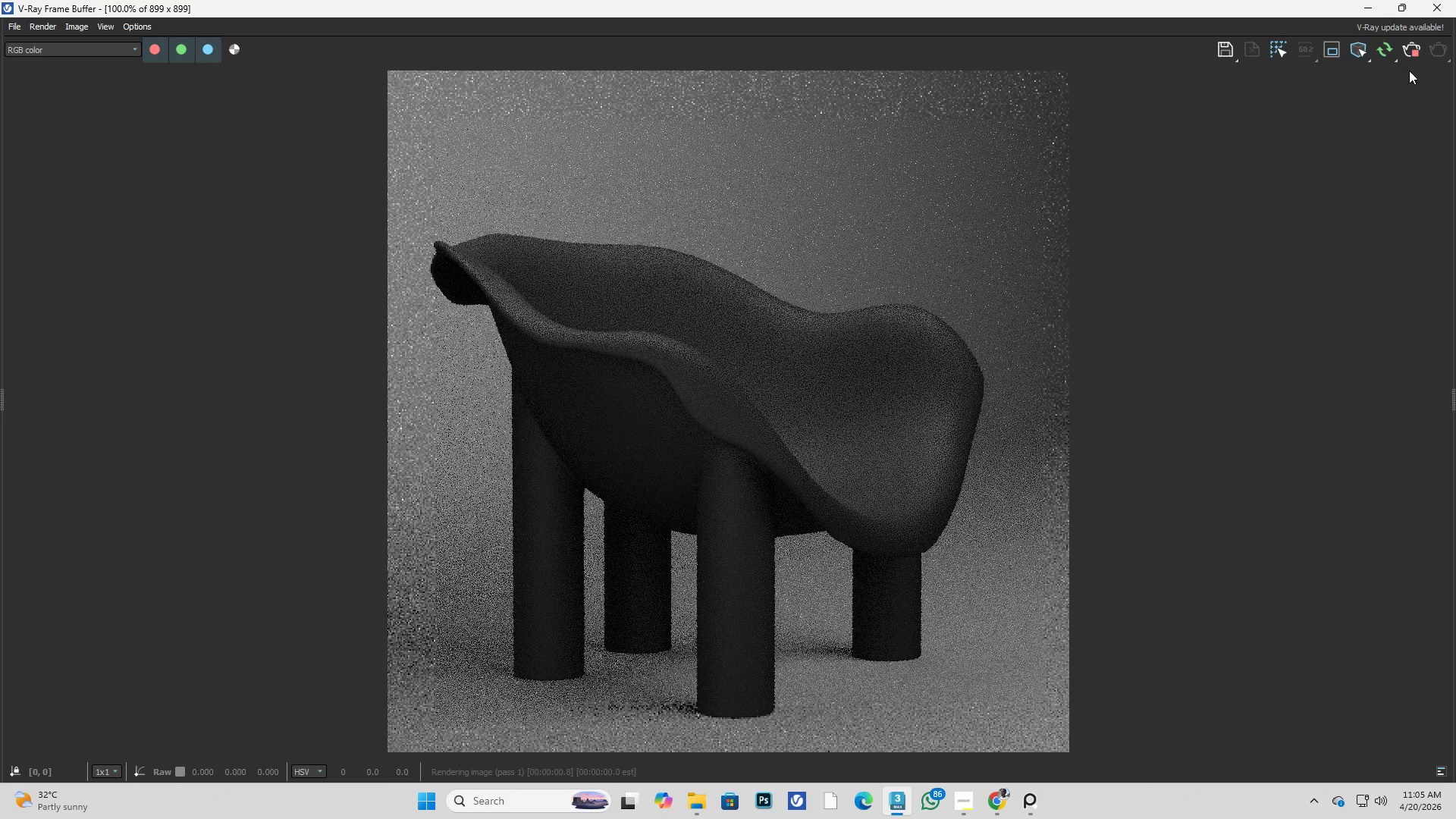 
left_click([1442, 10])
 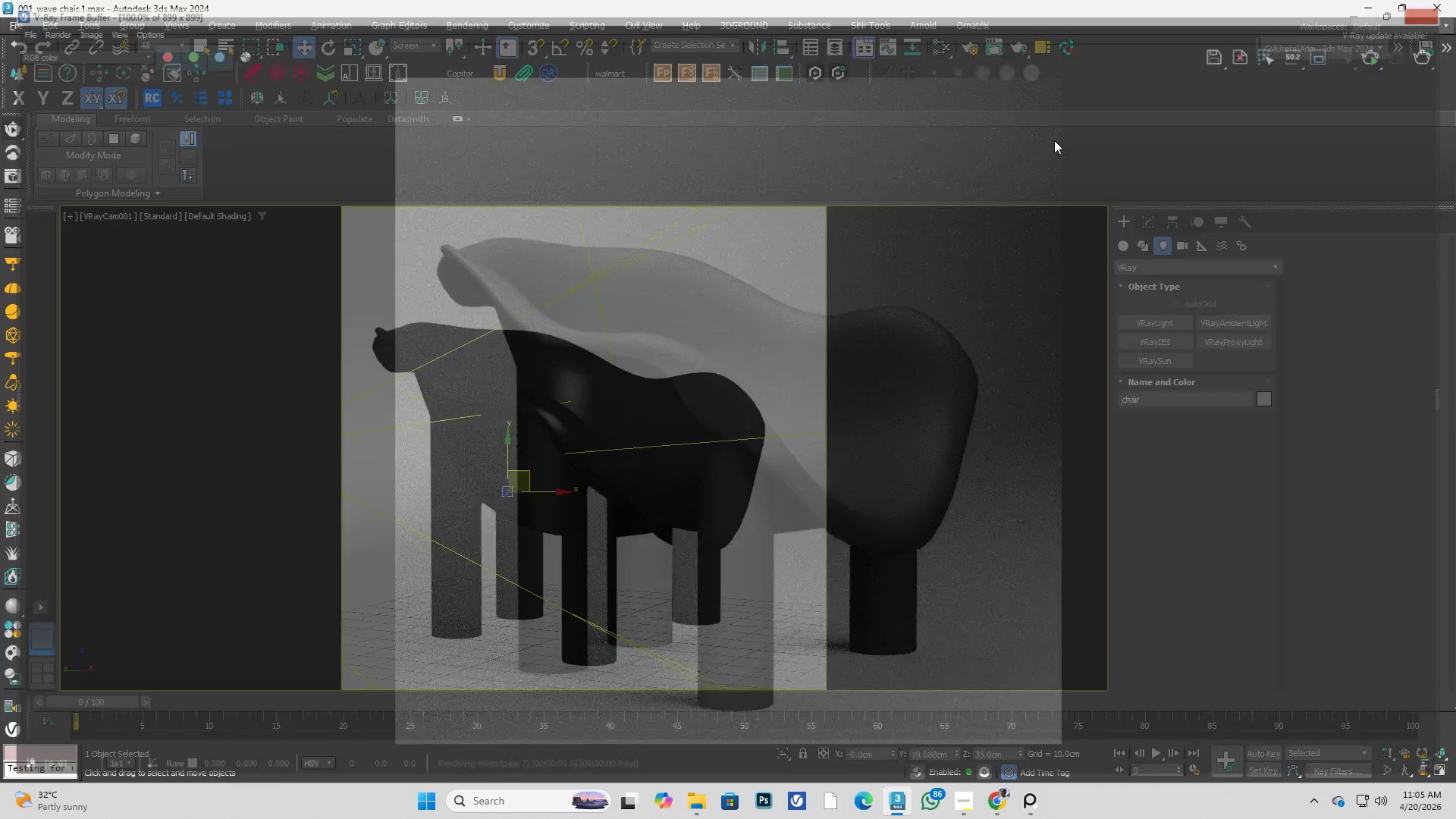 
key(Control+Z)
 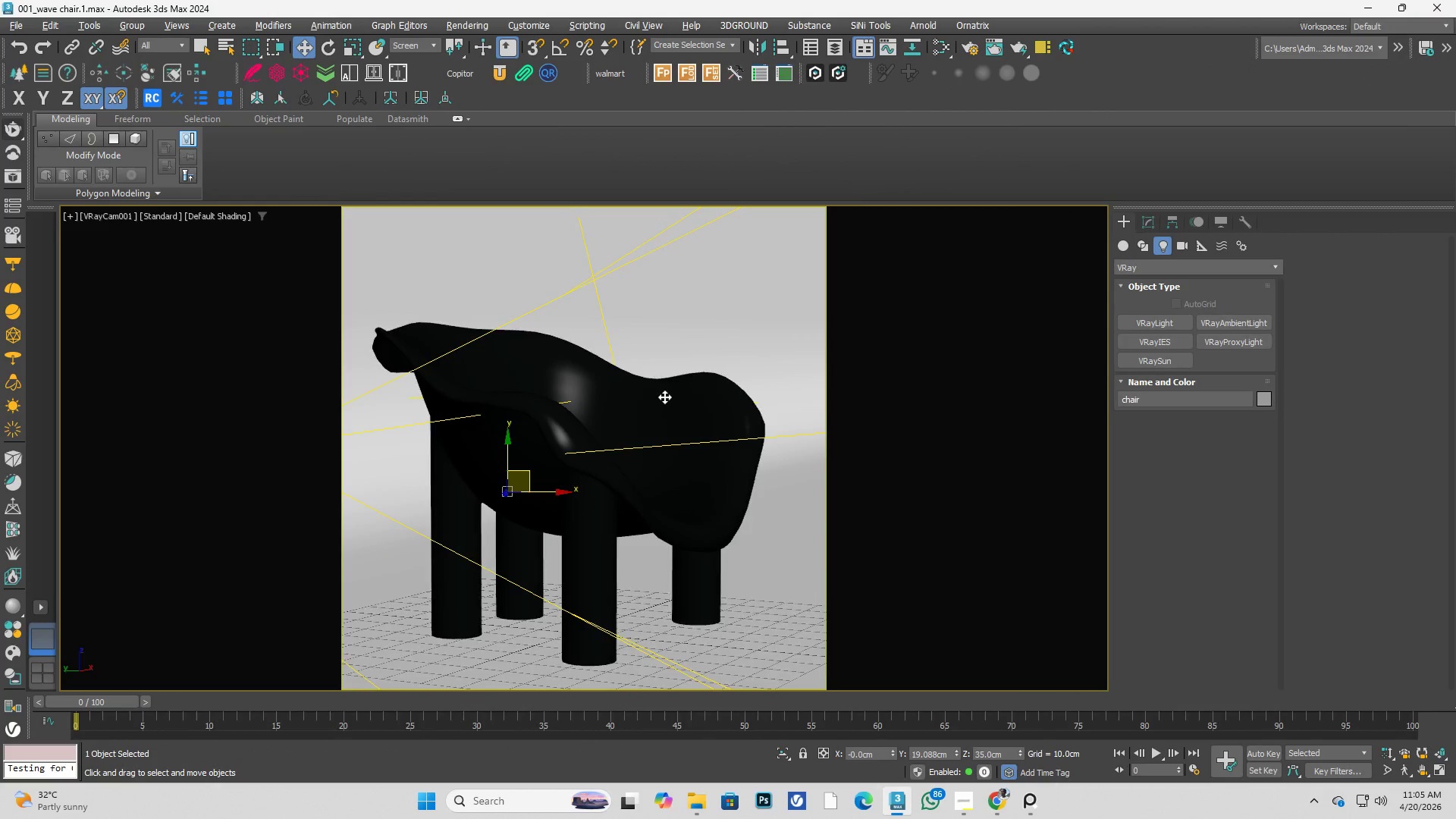 
key(Control+Z)
 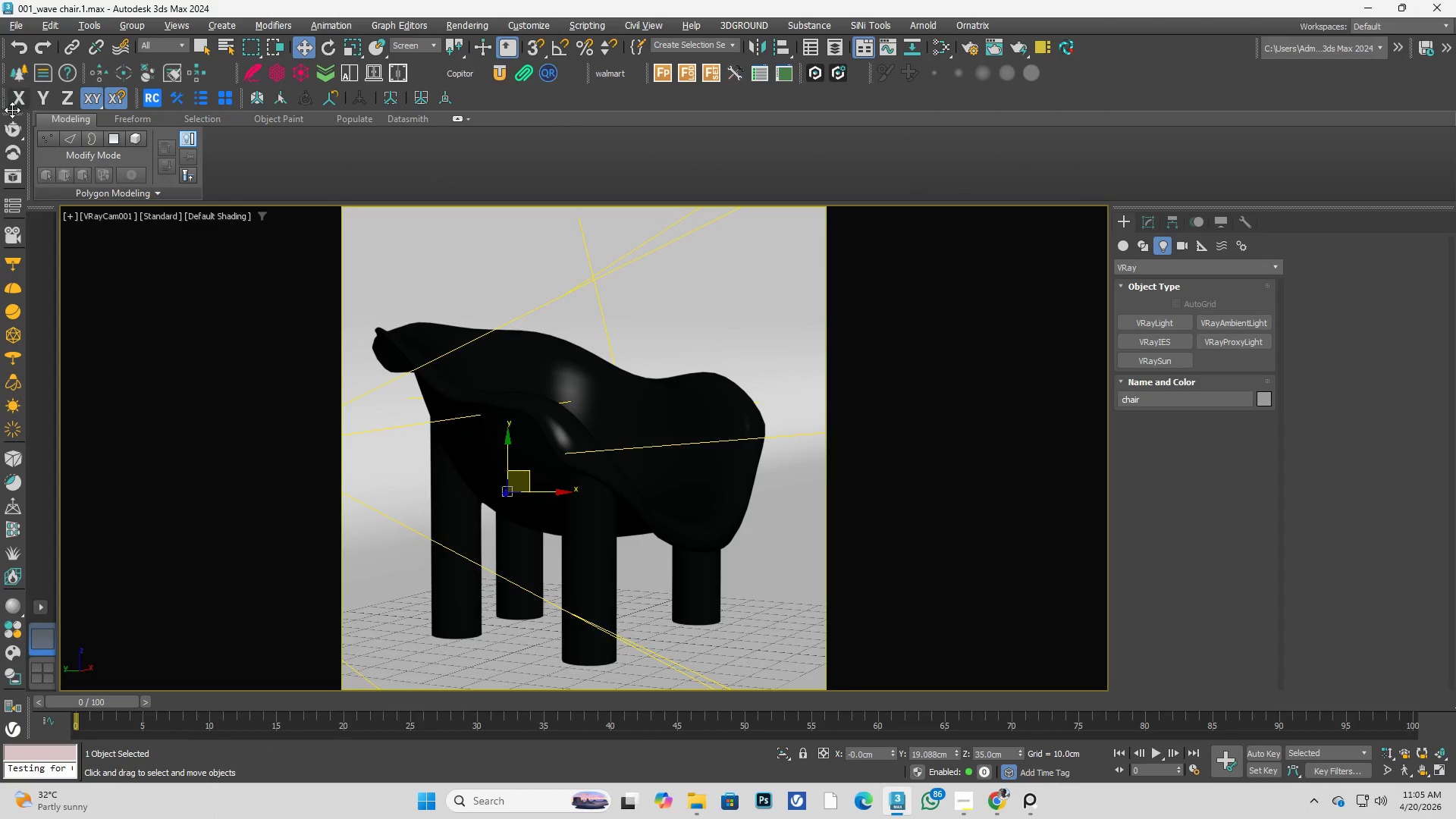 
left_click([14, 137])
 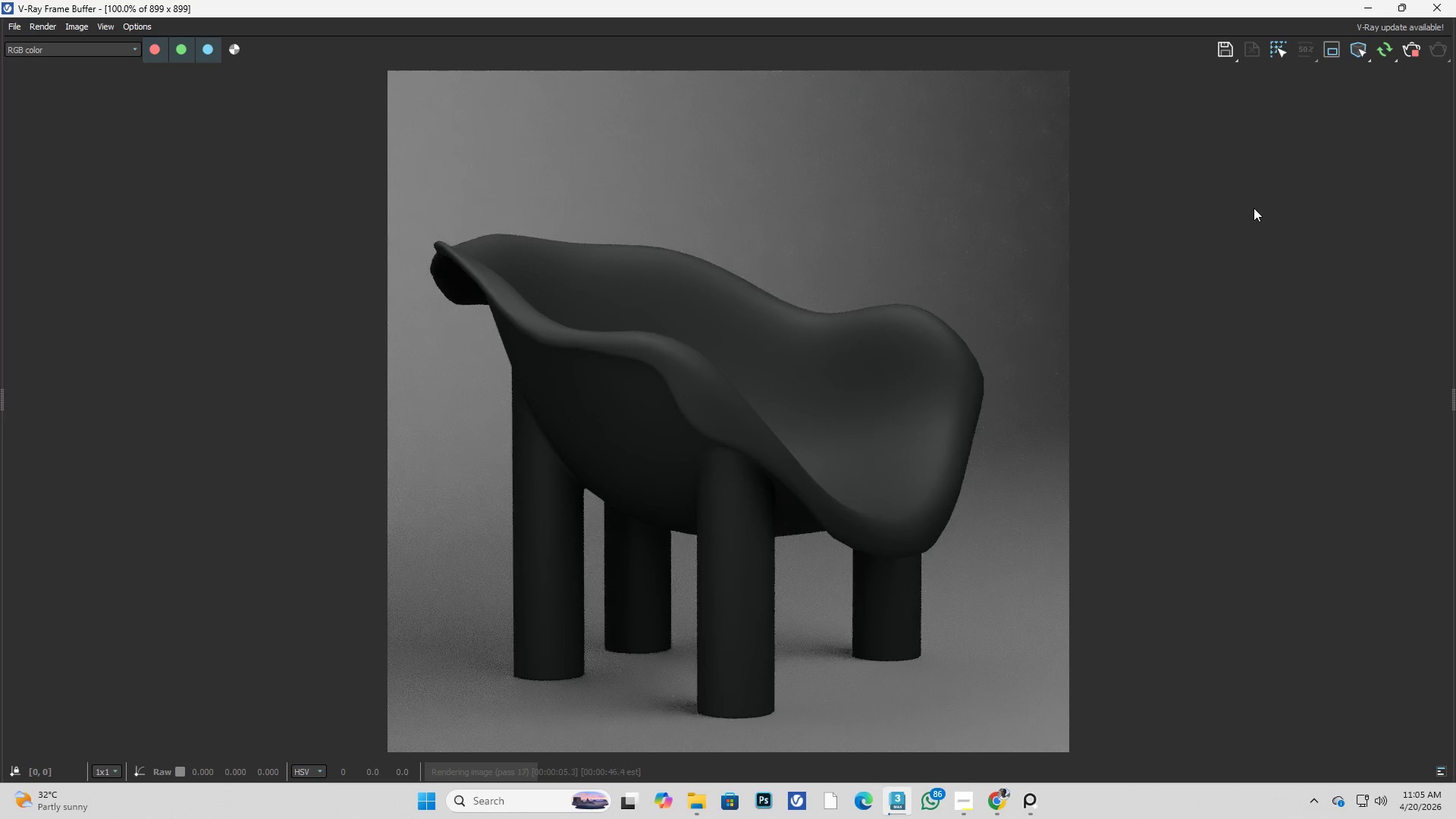 
wait(11.36)
 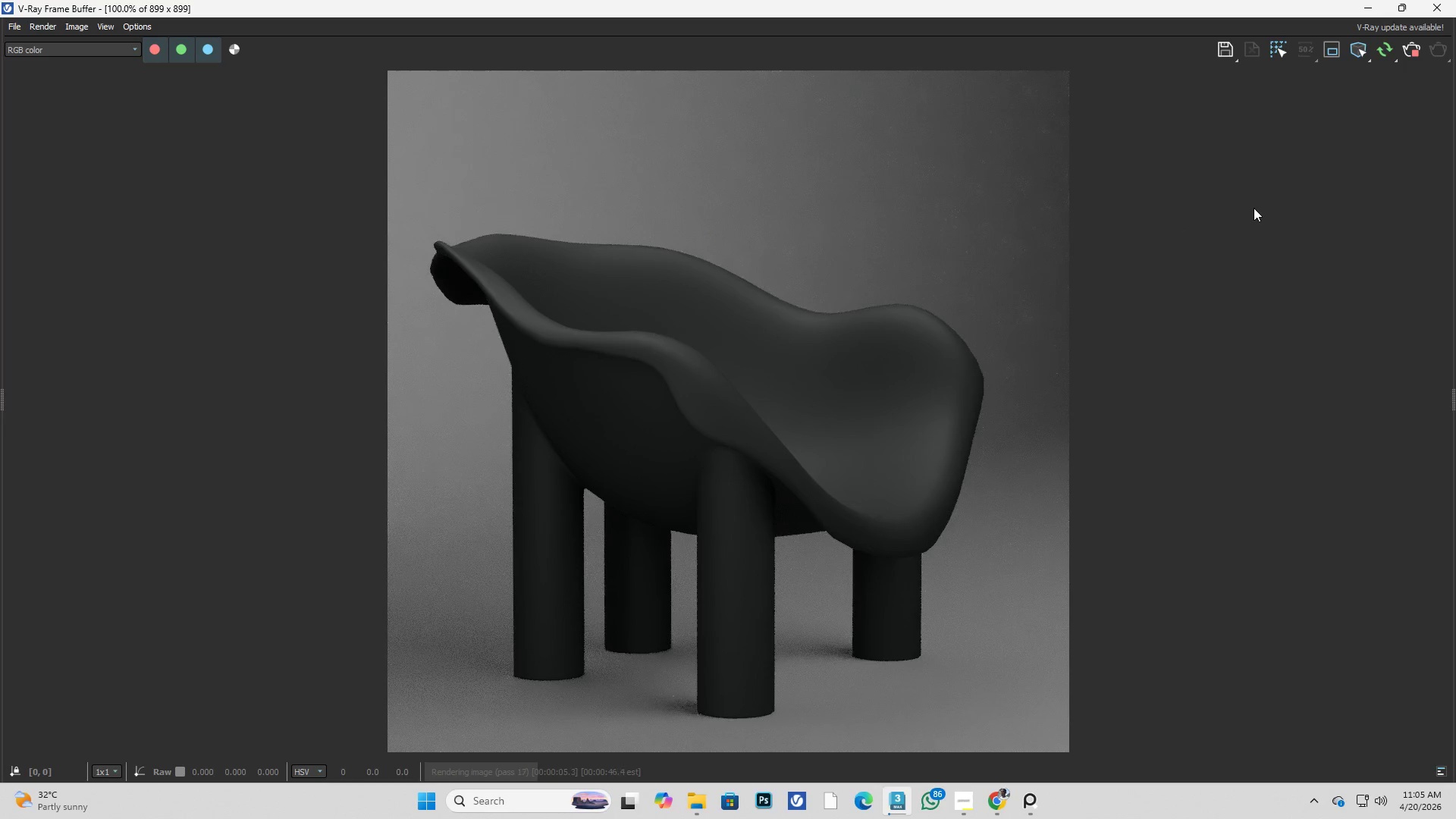 
left_click([1437, 5])
 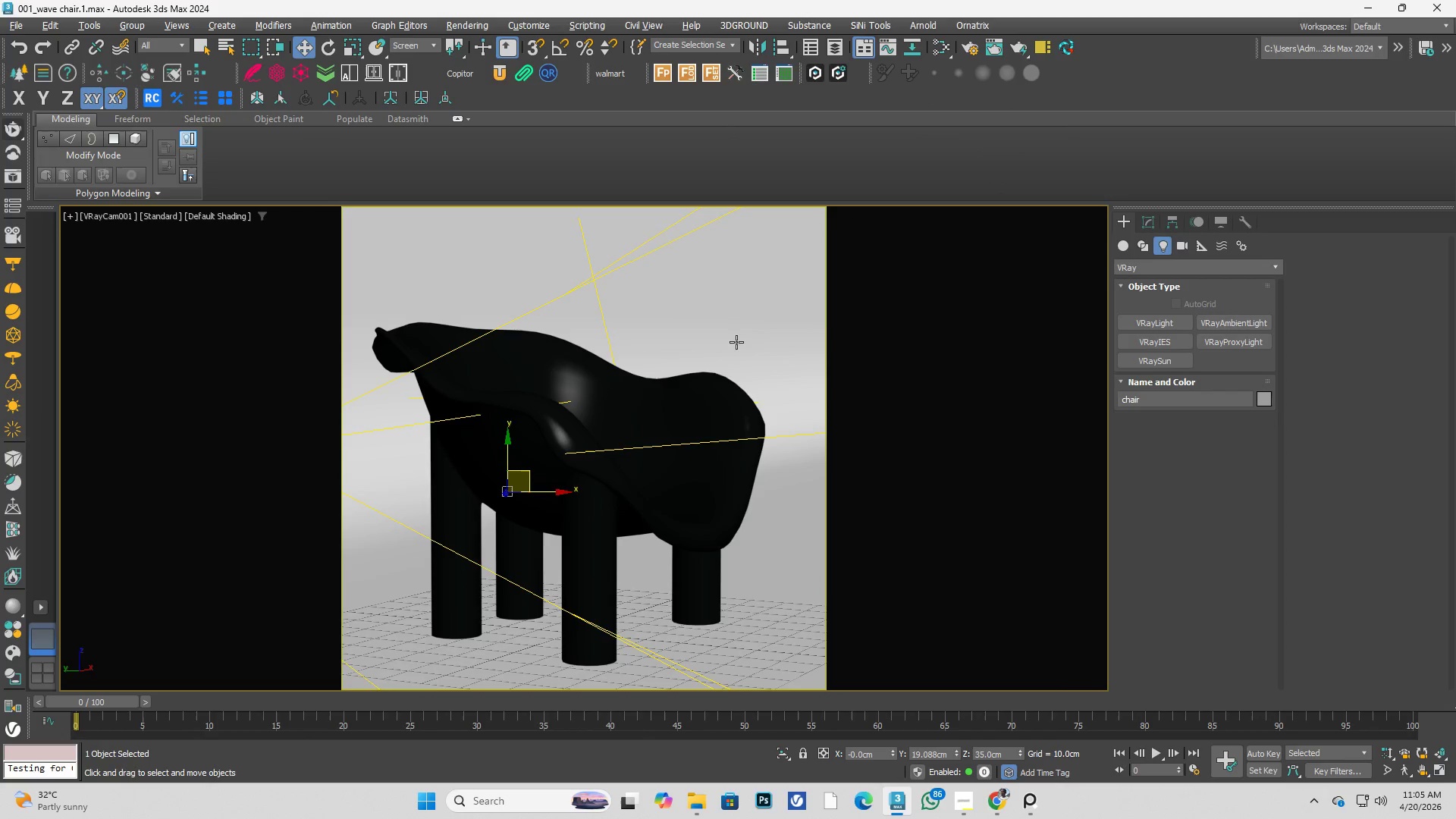 
key(Control+S)
 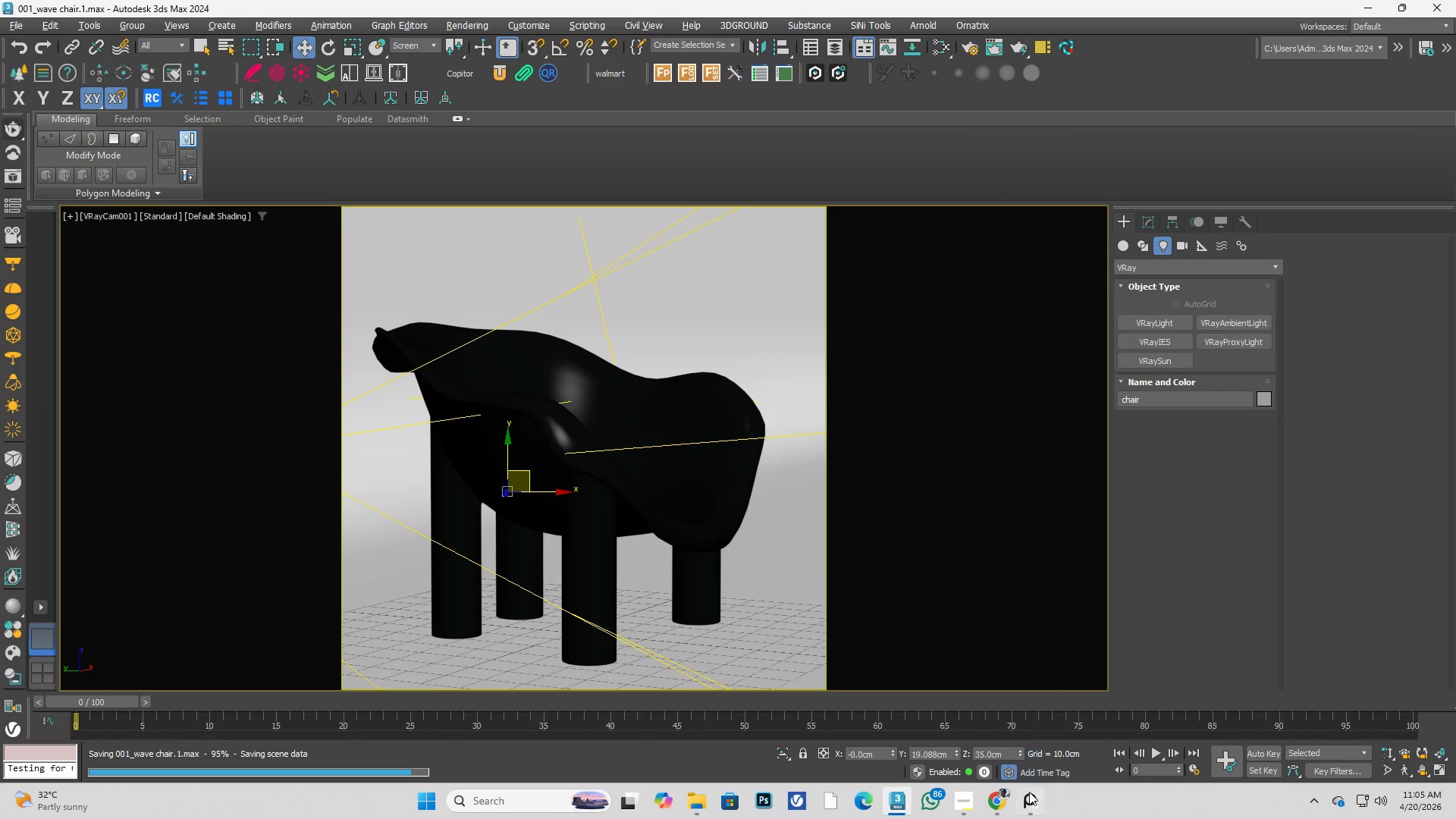 
left_click([1028, 795])
 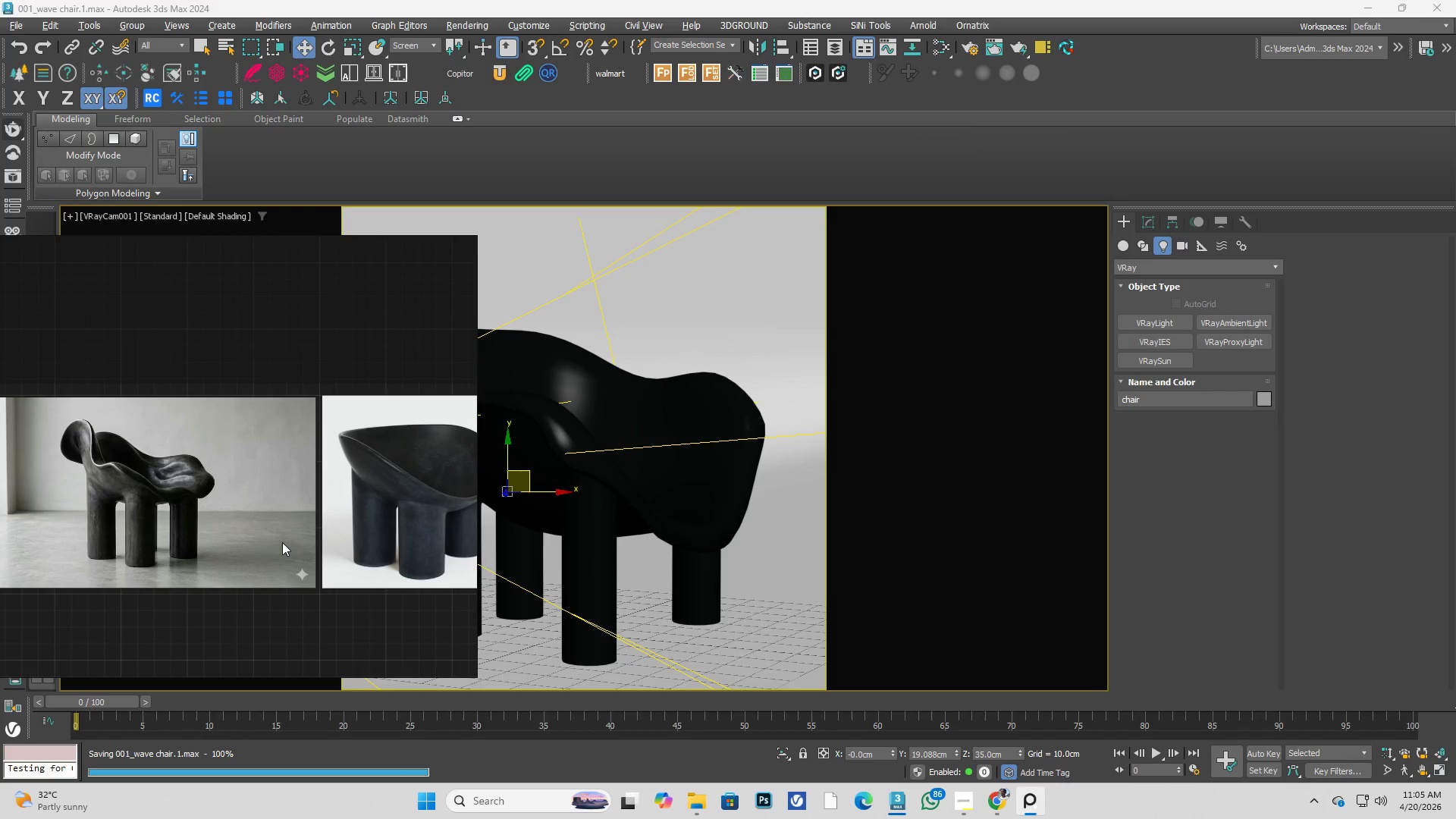 
scroll: coordinate [340, 513], scroll_direction: none, amount: 0.0
 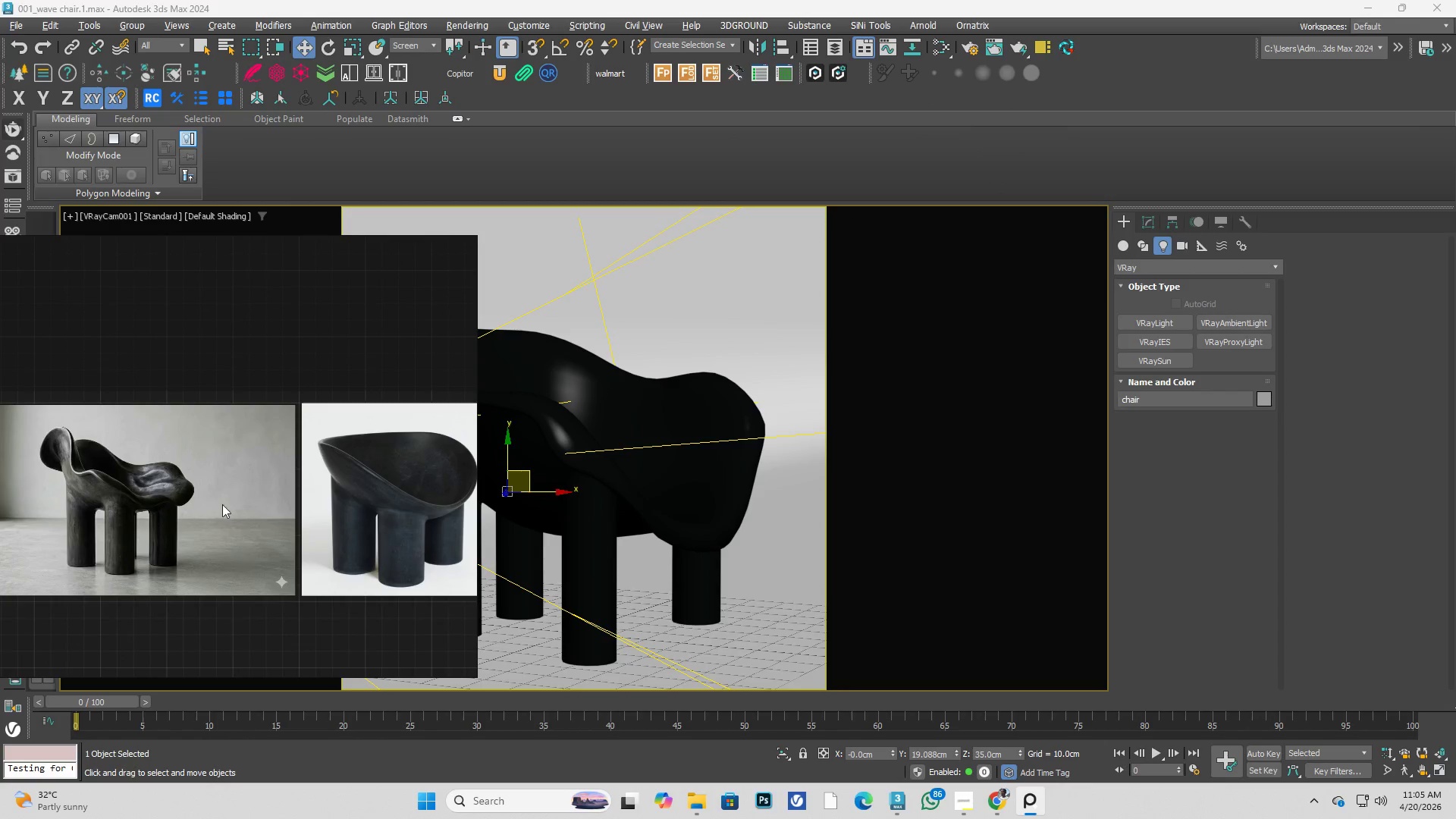 
scroll: coordinate [197, 496], scroll_direction: up, amount: 2.0
 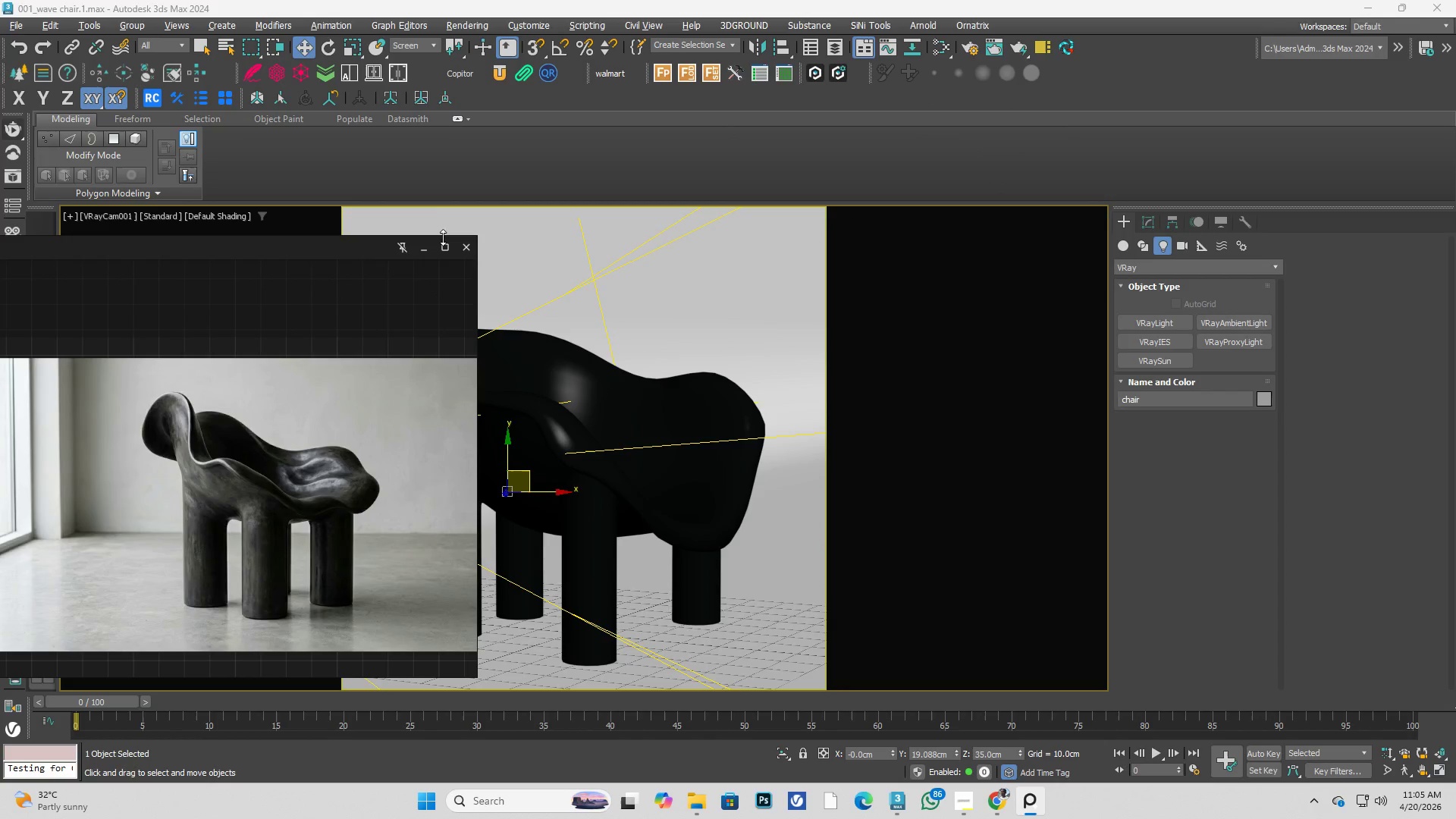 
left_click([425, 247])
 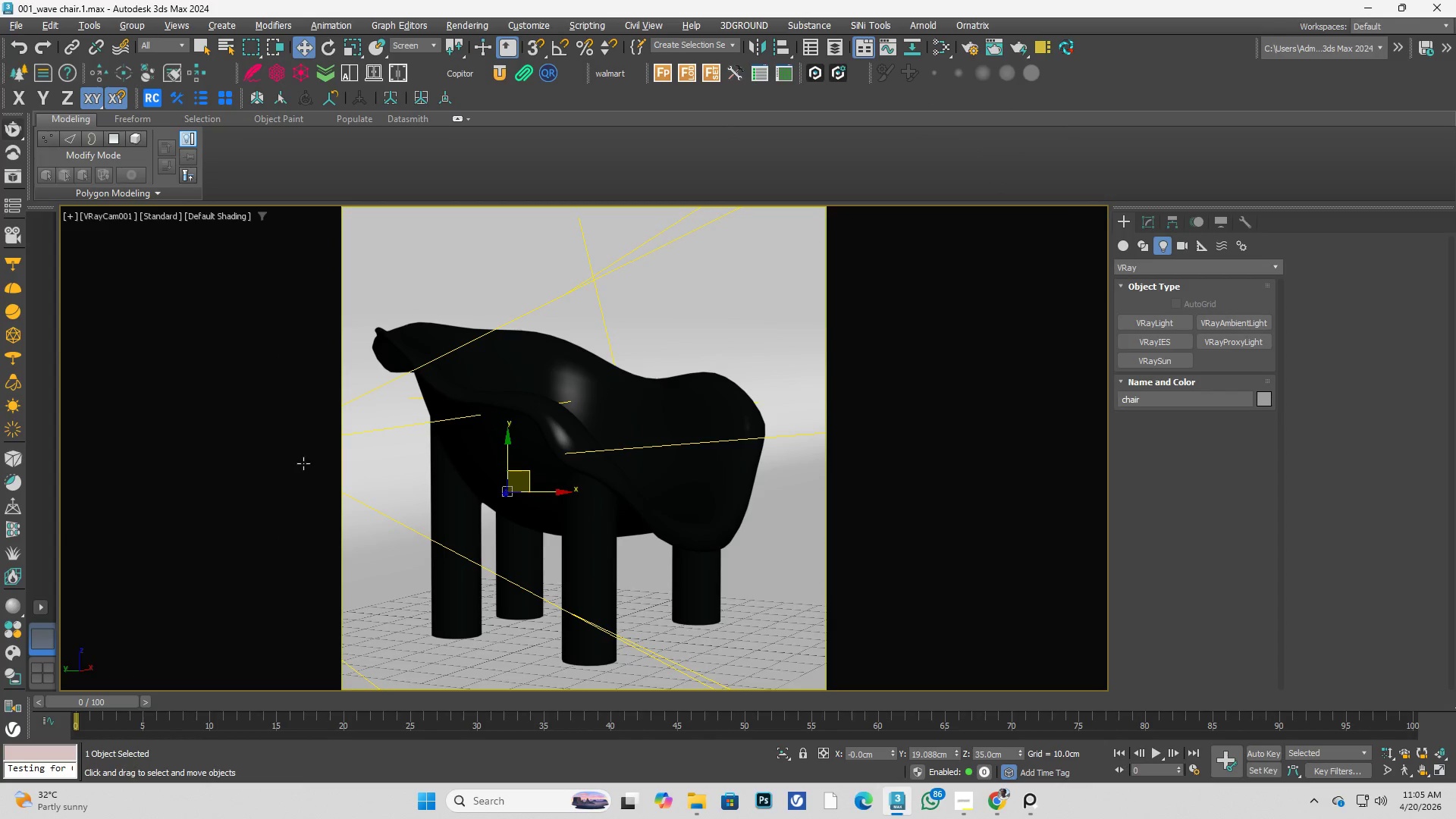 
key(Alt+W)
 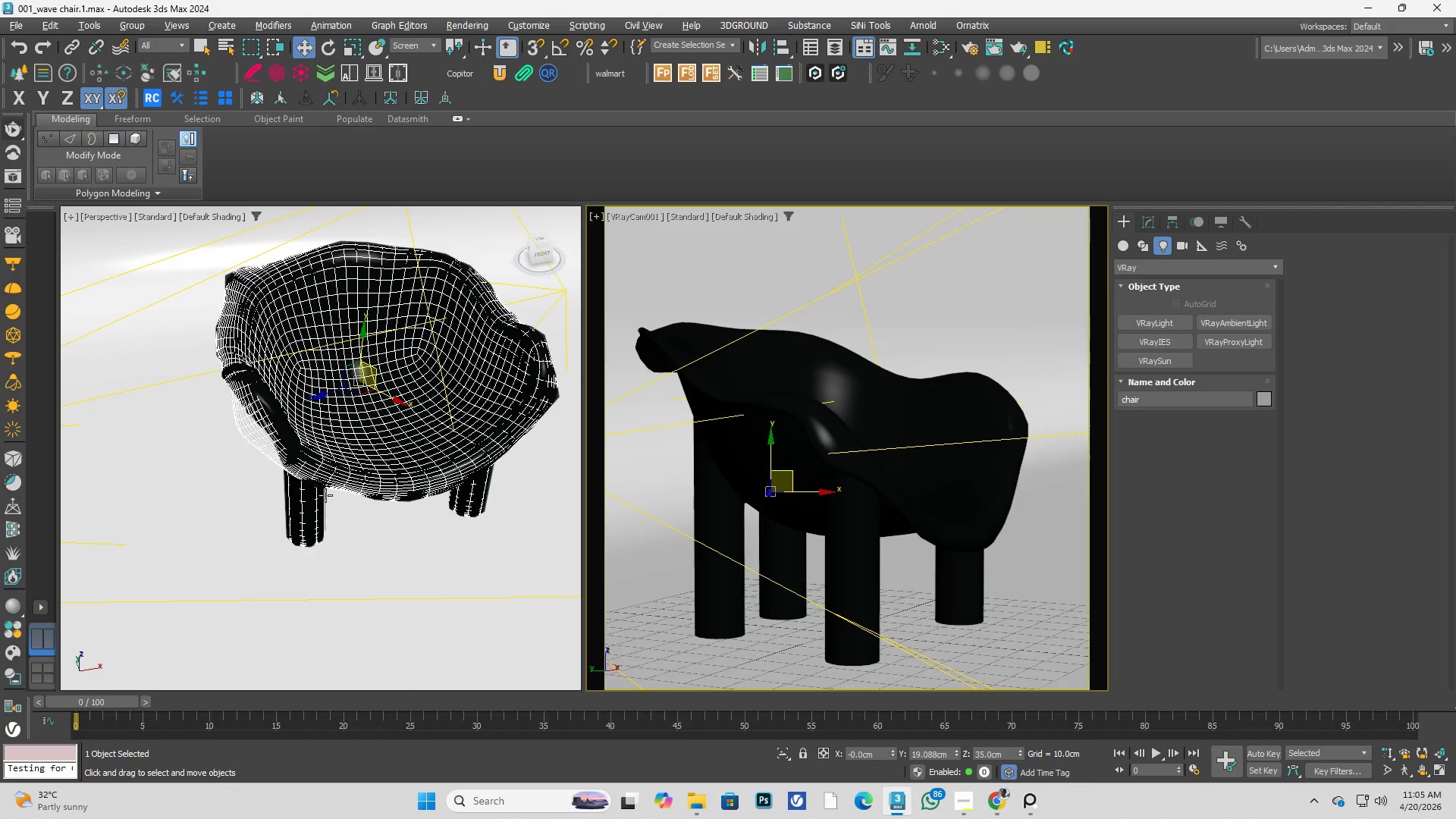 
key(Alt+AltLeft)
 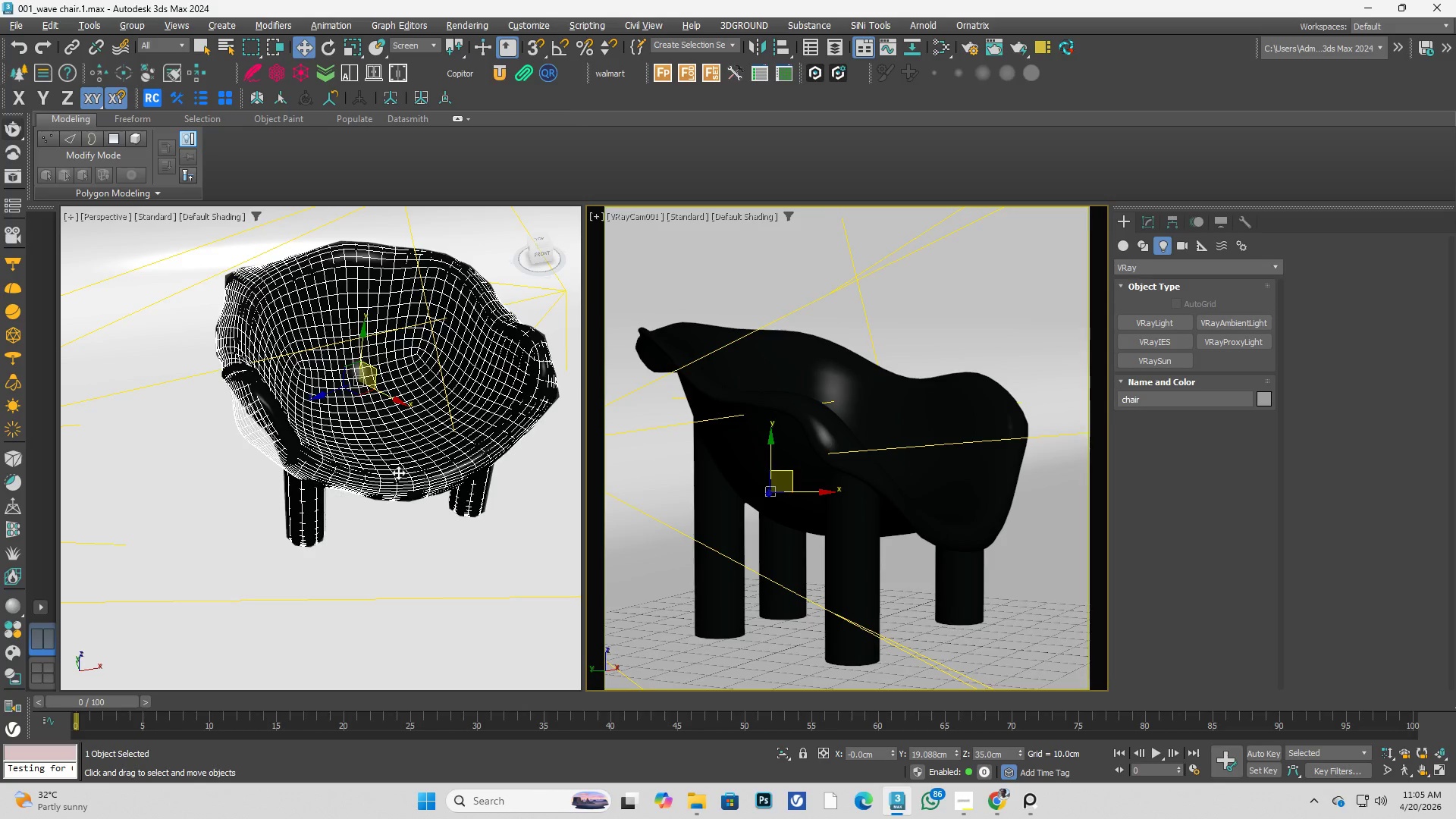 
key(Alt+W)
 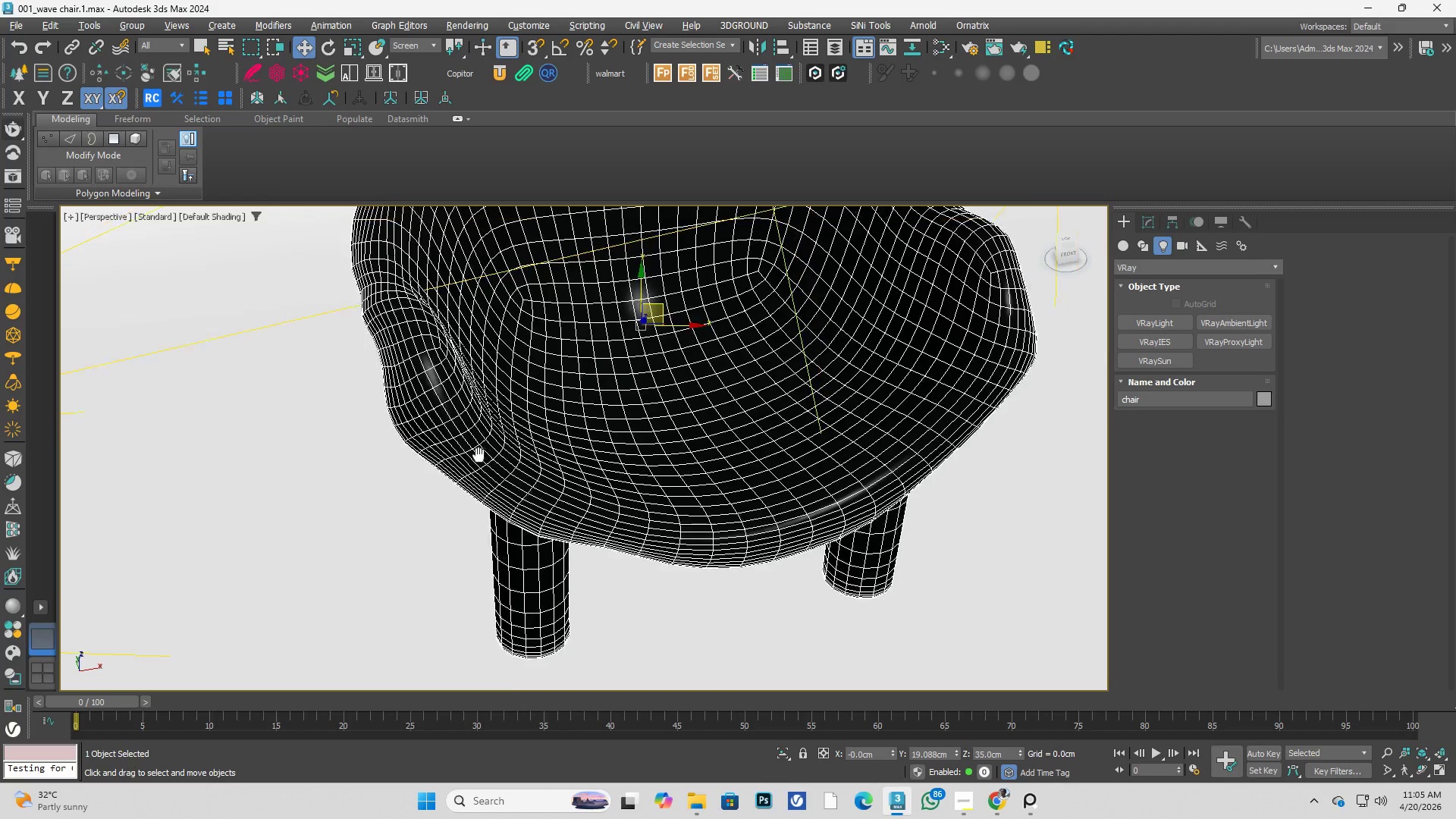 
hold_key(key=AltLeft, duration=0.38)
 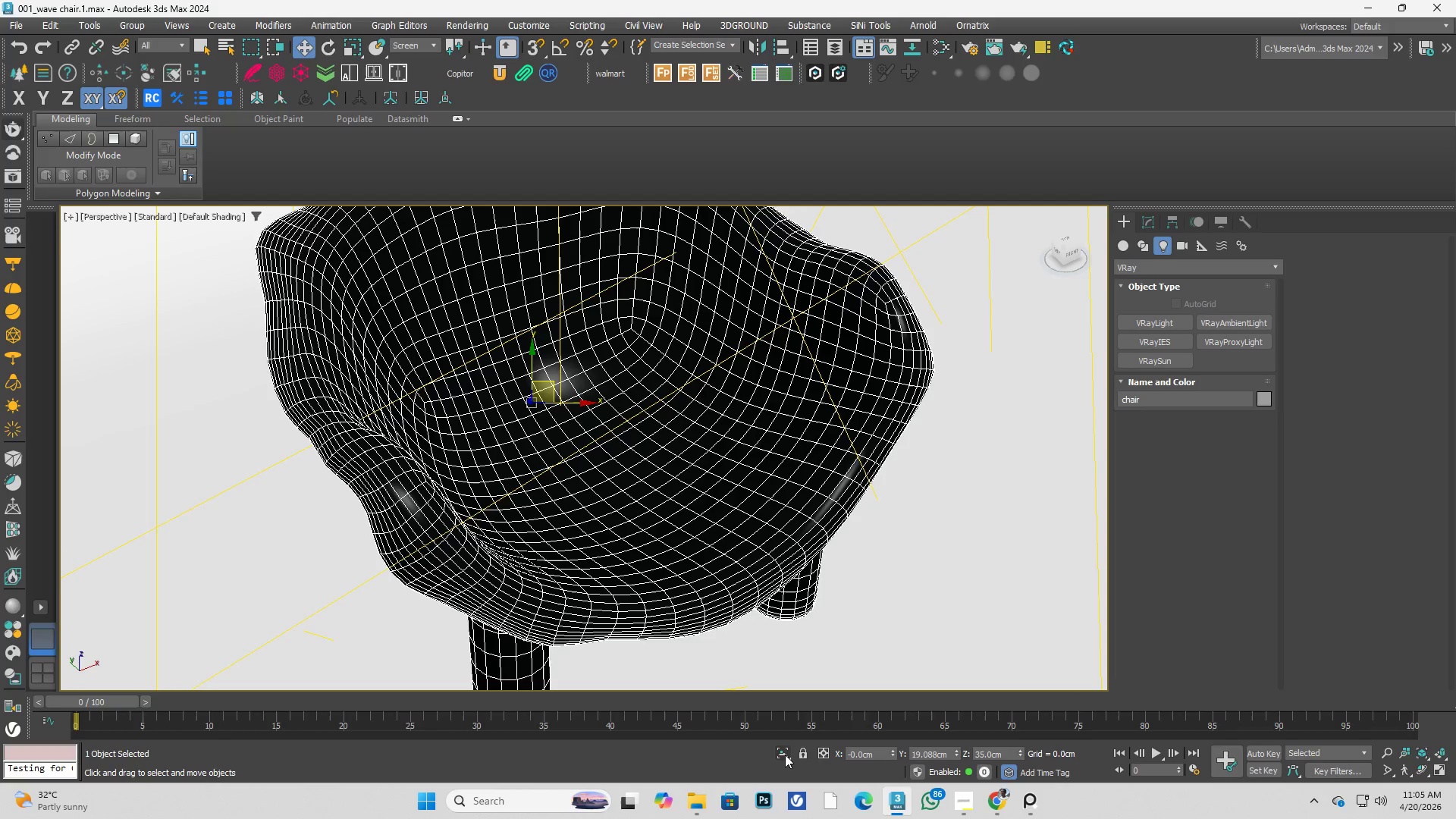 
left_click([785, 748])
 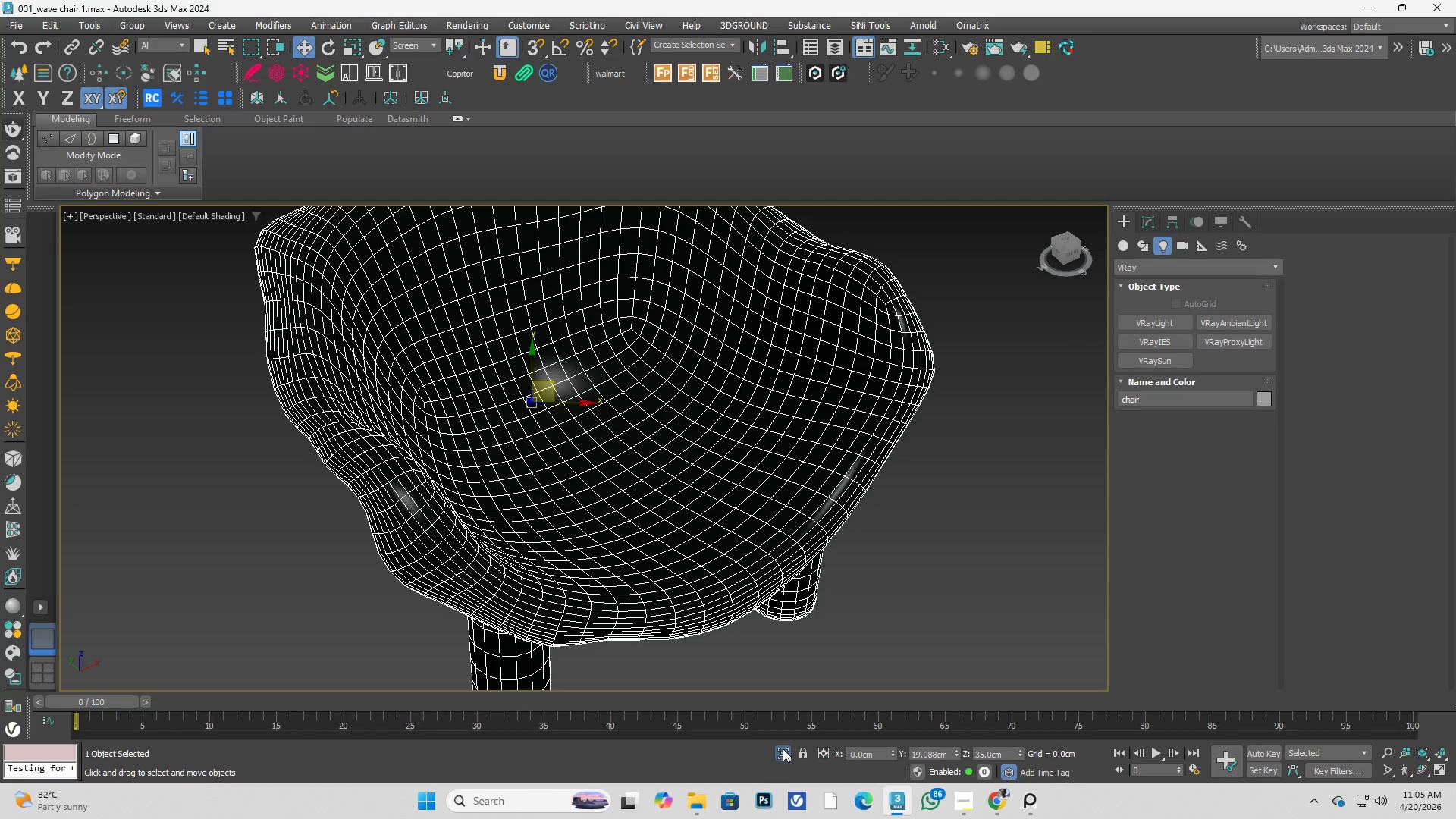 
key(Alt+AltLeft)
 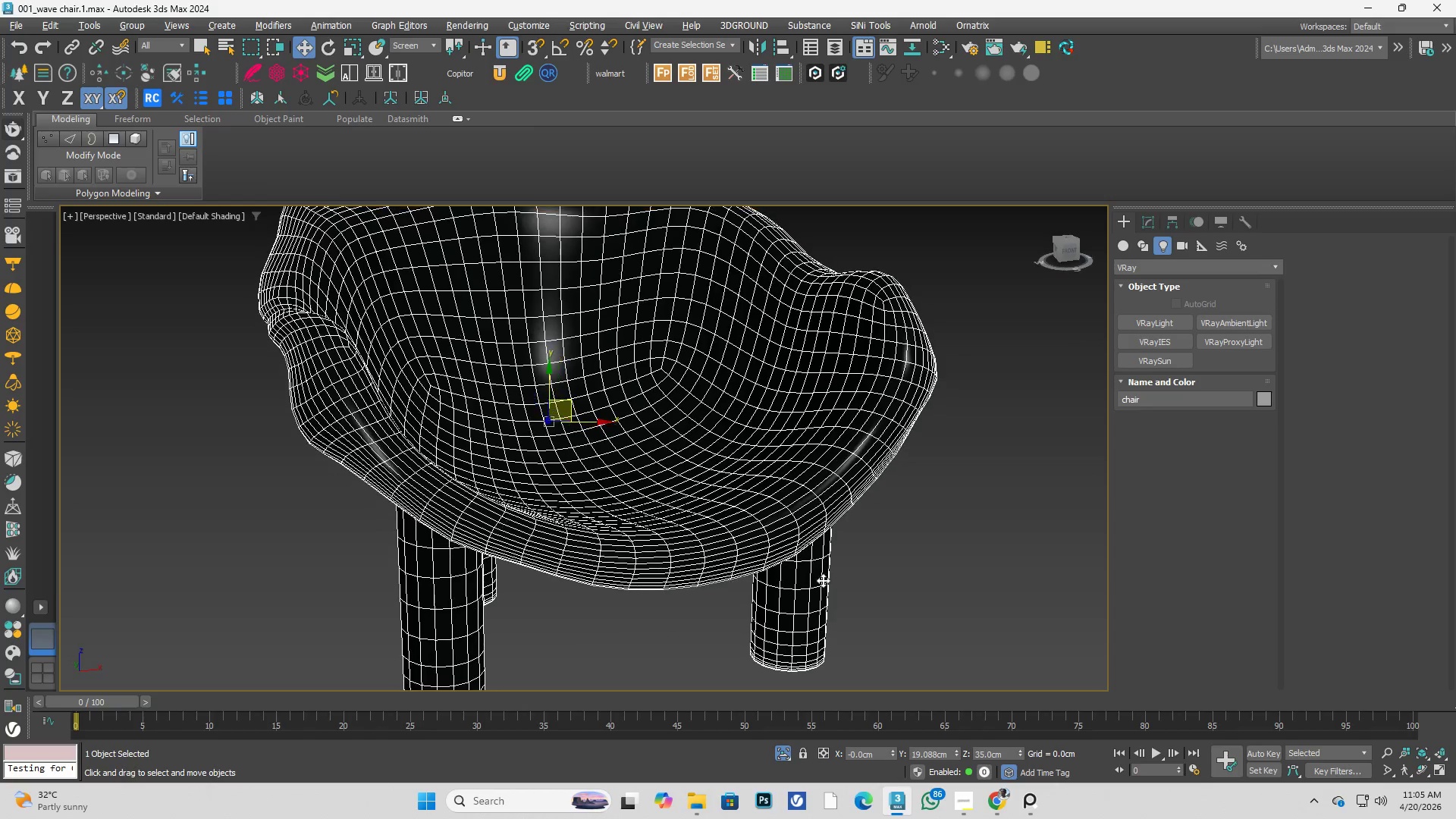 
left_click([1017, 607])
 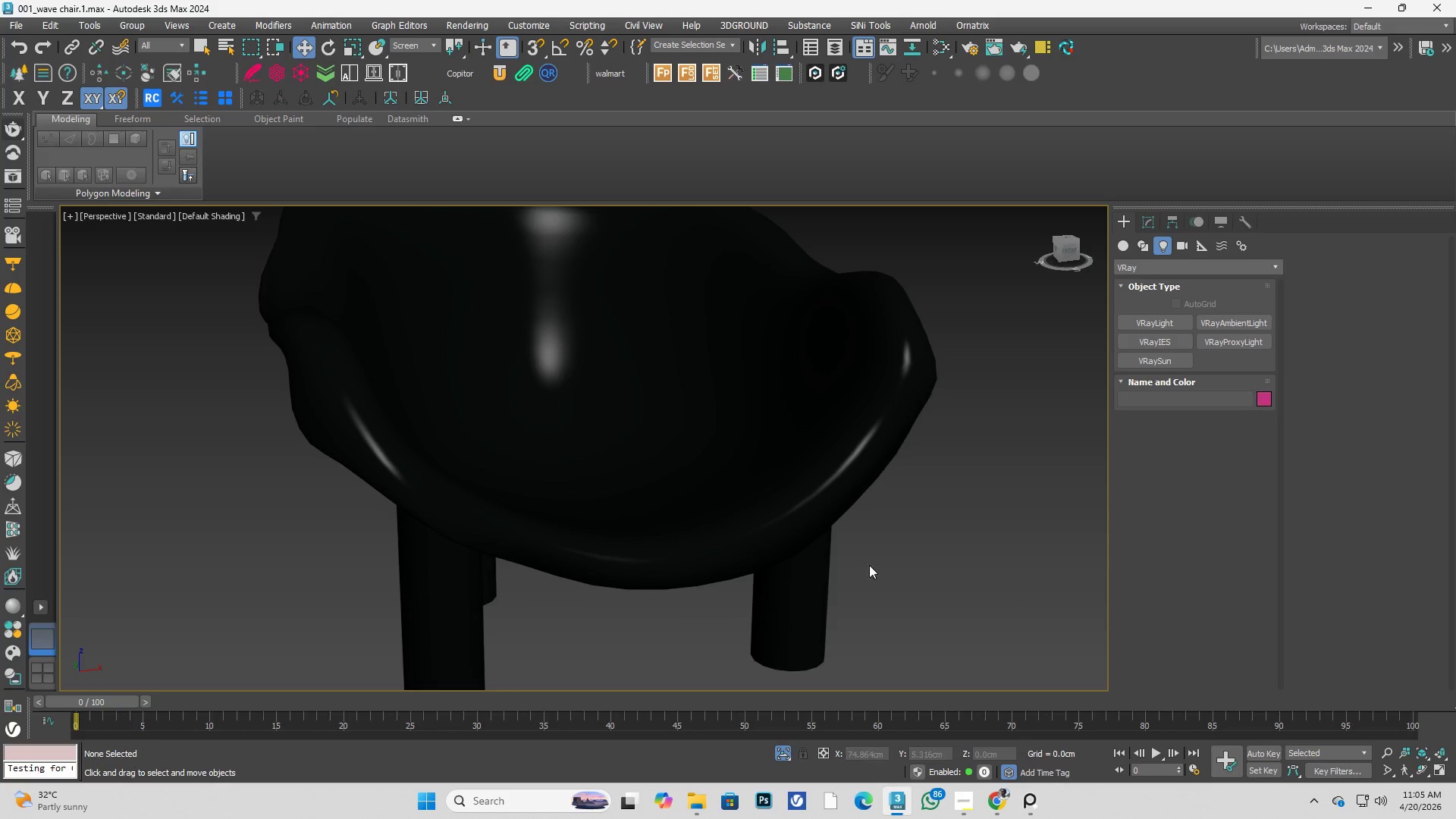 
left_click([720, 544])
 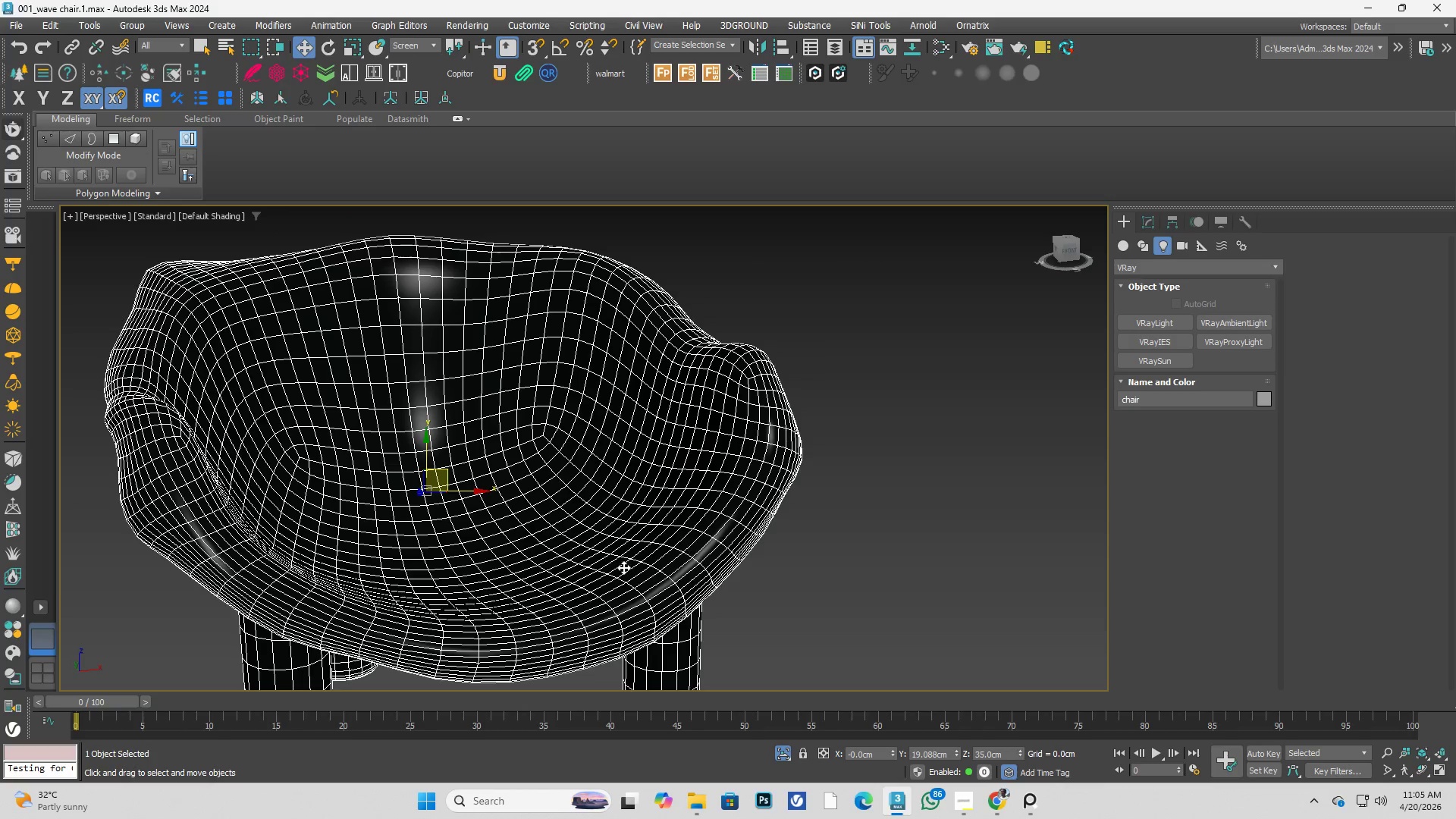 
hold_key(key=AltLeft, duration=0.41)
 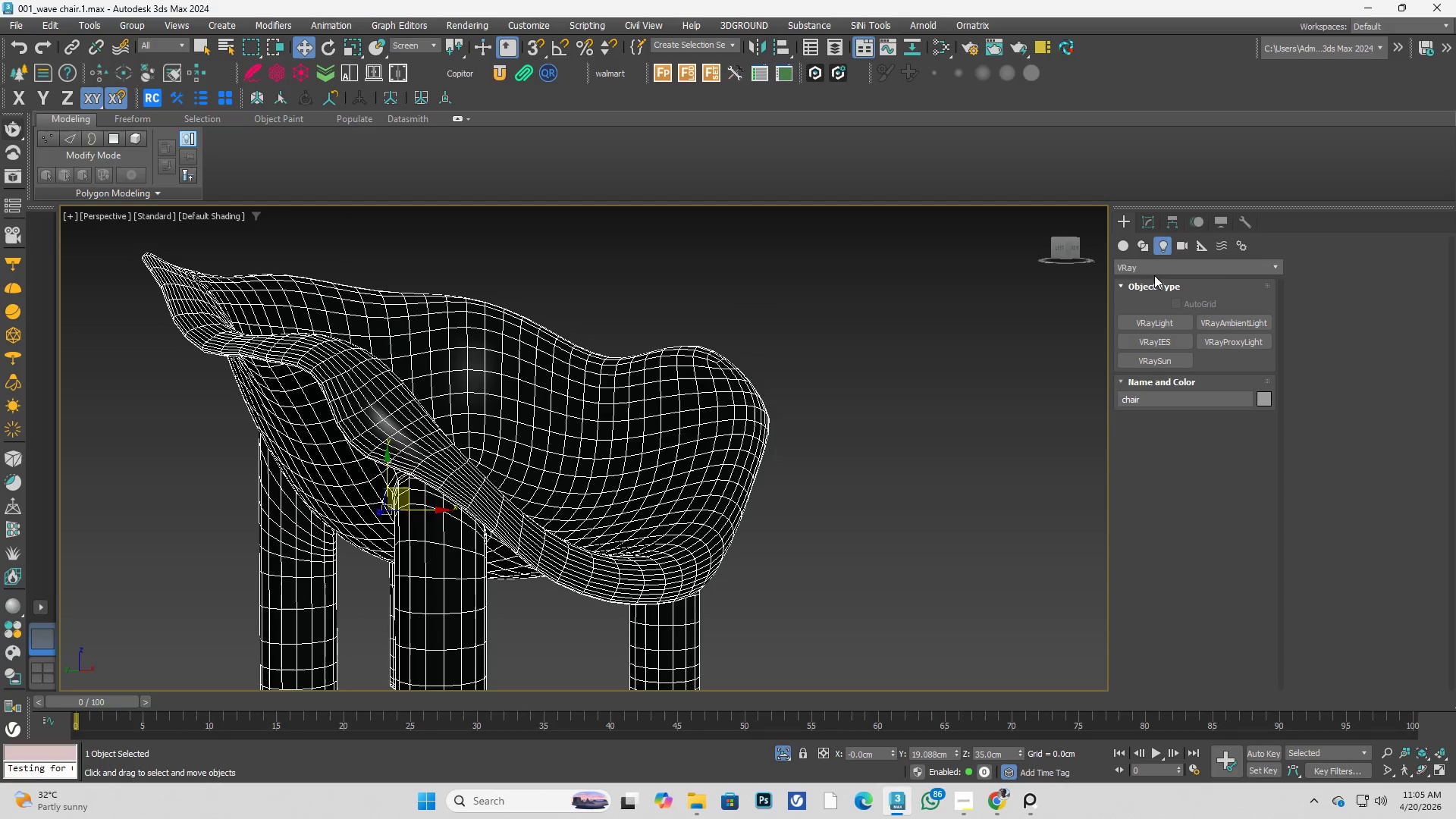 
scroll: coordinate [708, 554], scroll_direction: none, amount: 0.0
 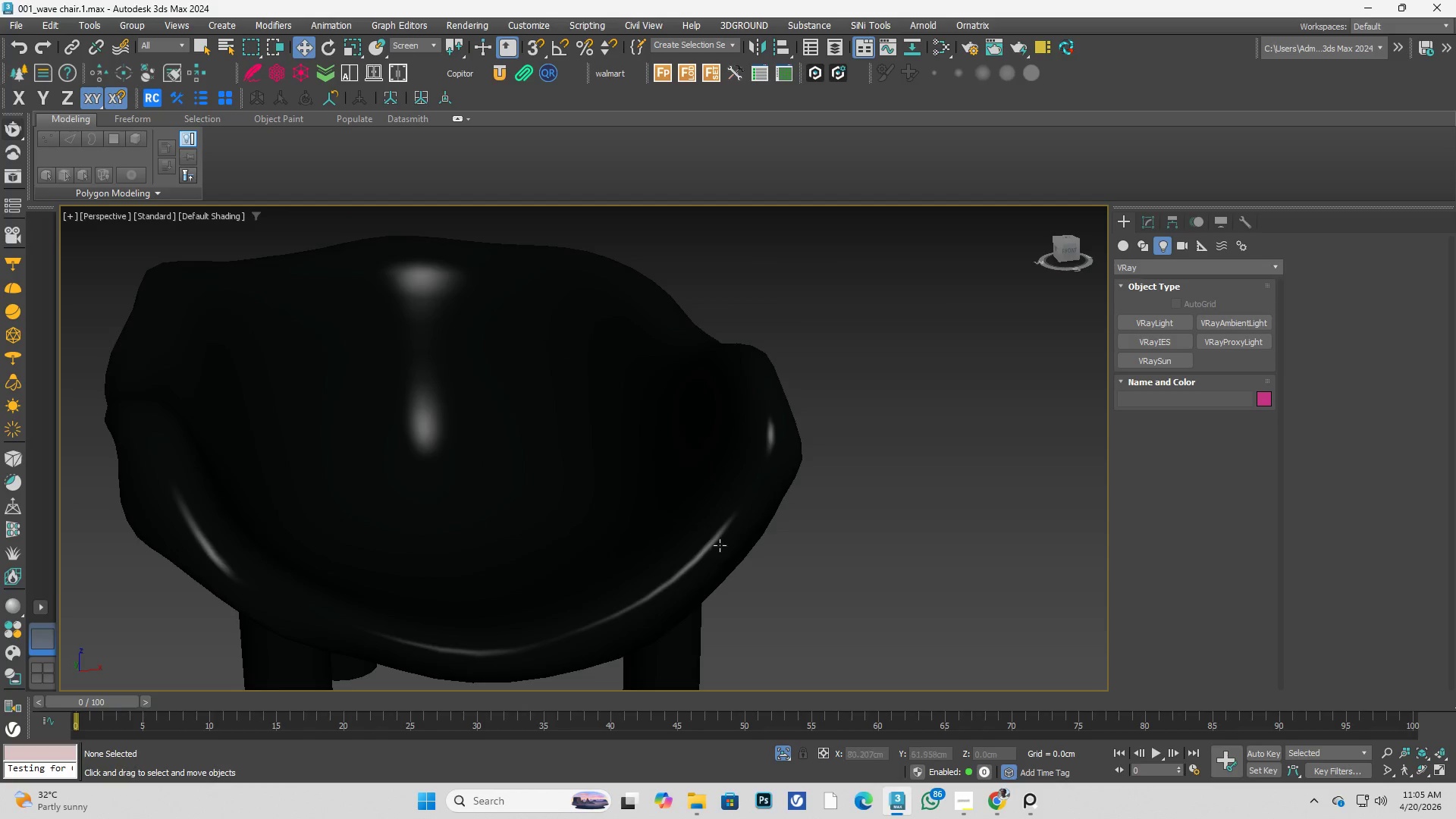 
left_click([1153, 220])
 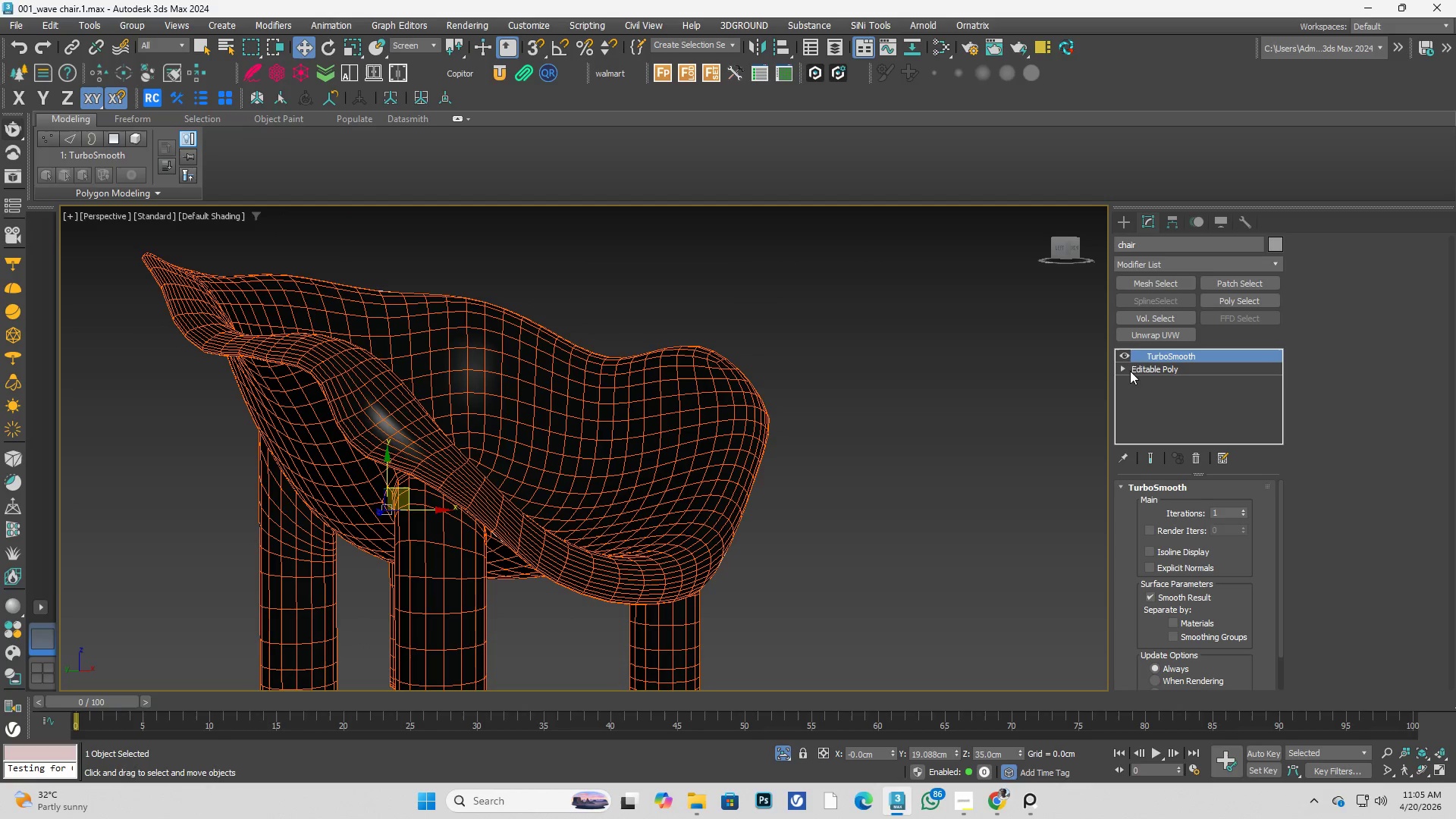 
left_click([1121, 368])
 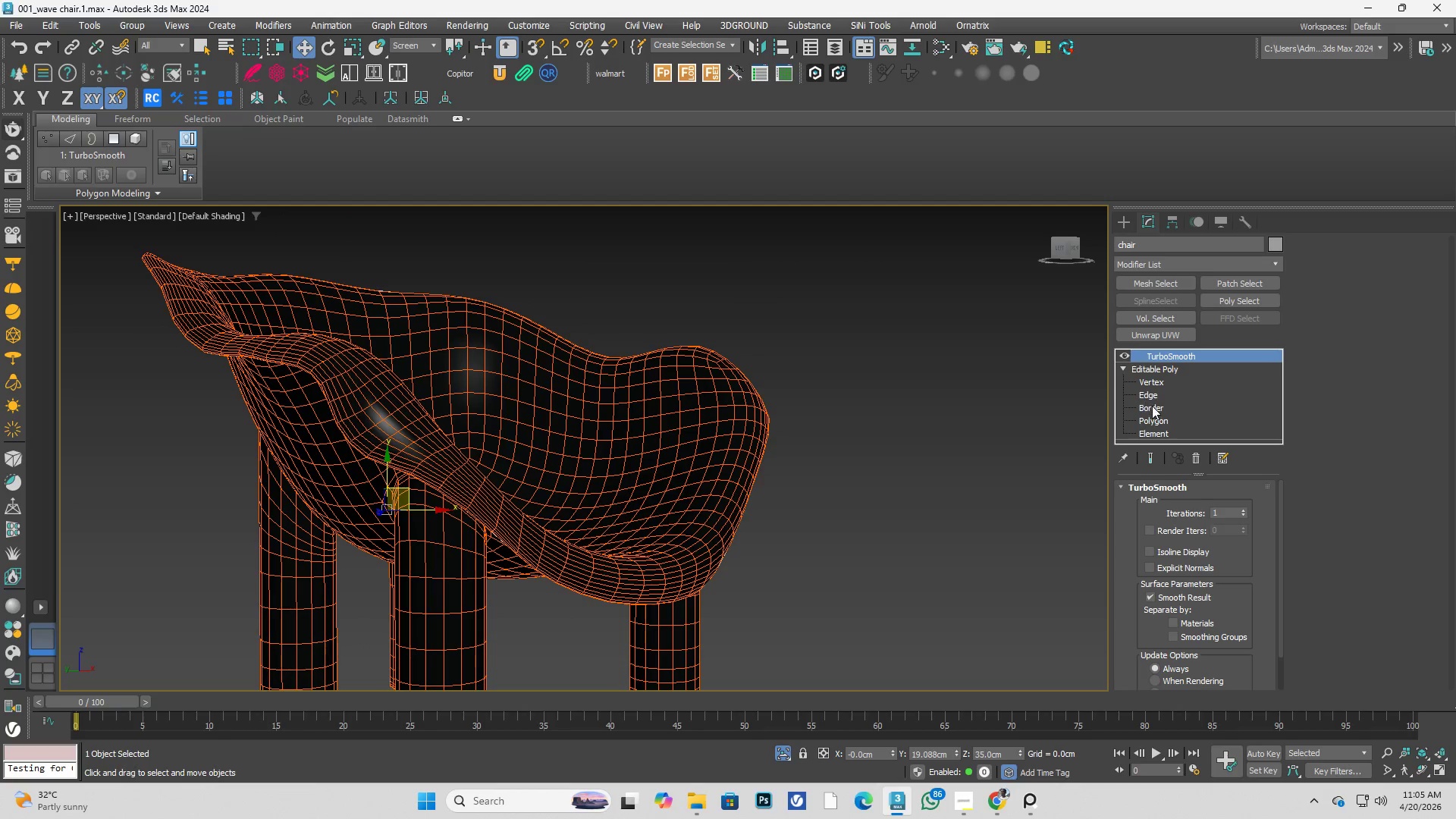 
left_click([1155, 406])
 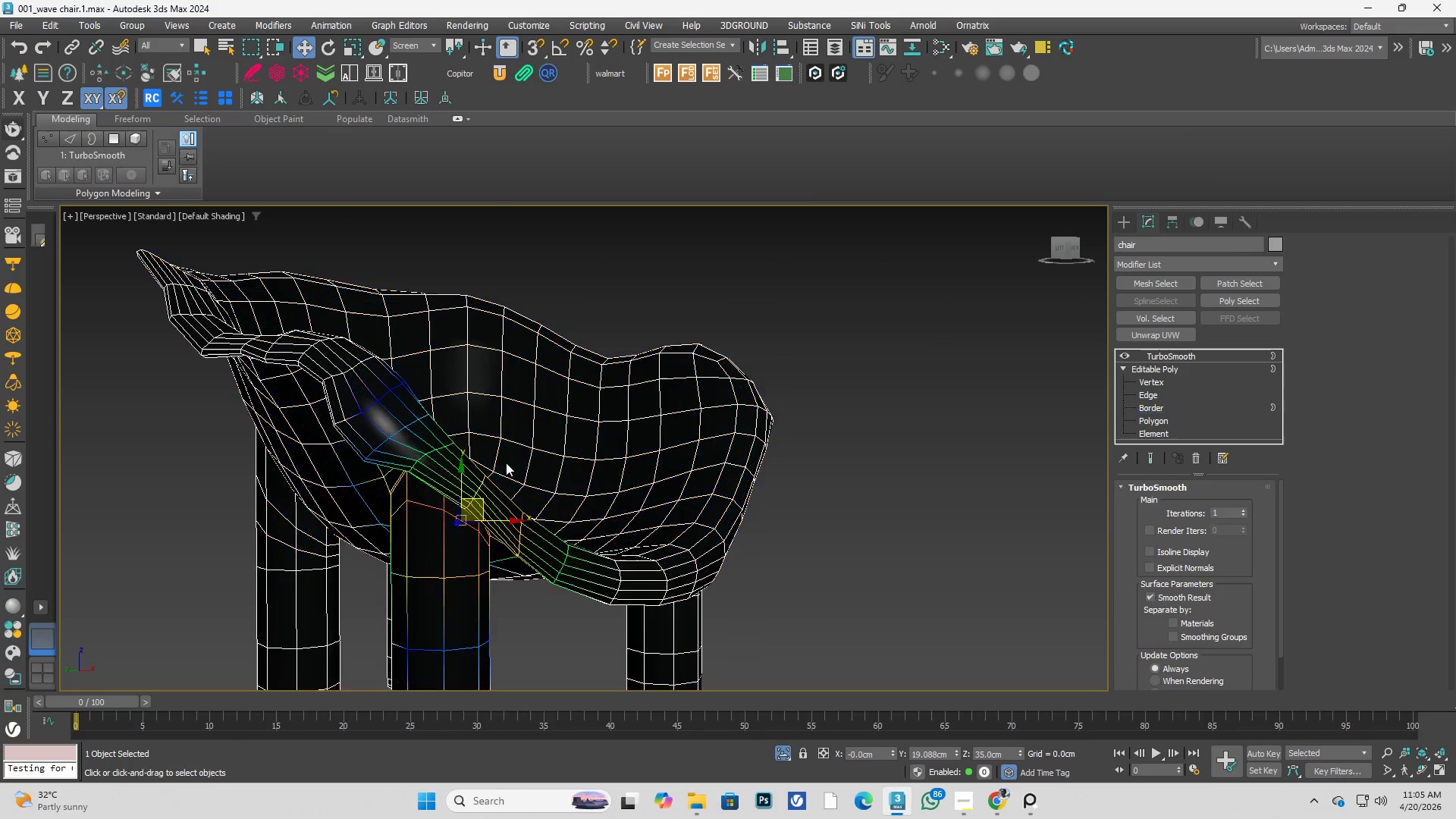 
hold_key(key=AltLeft, duration=0.7)
 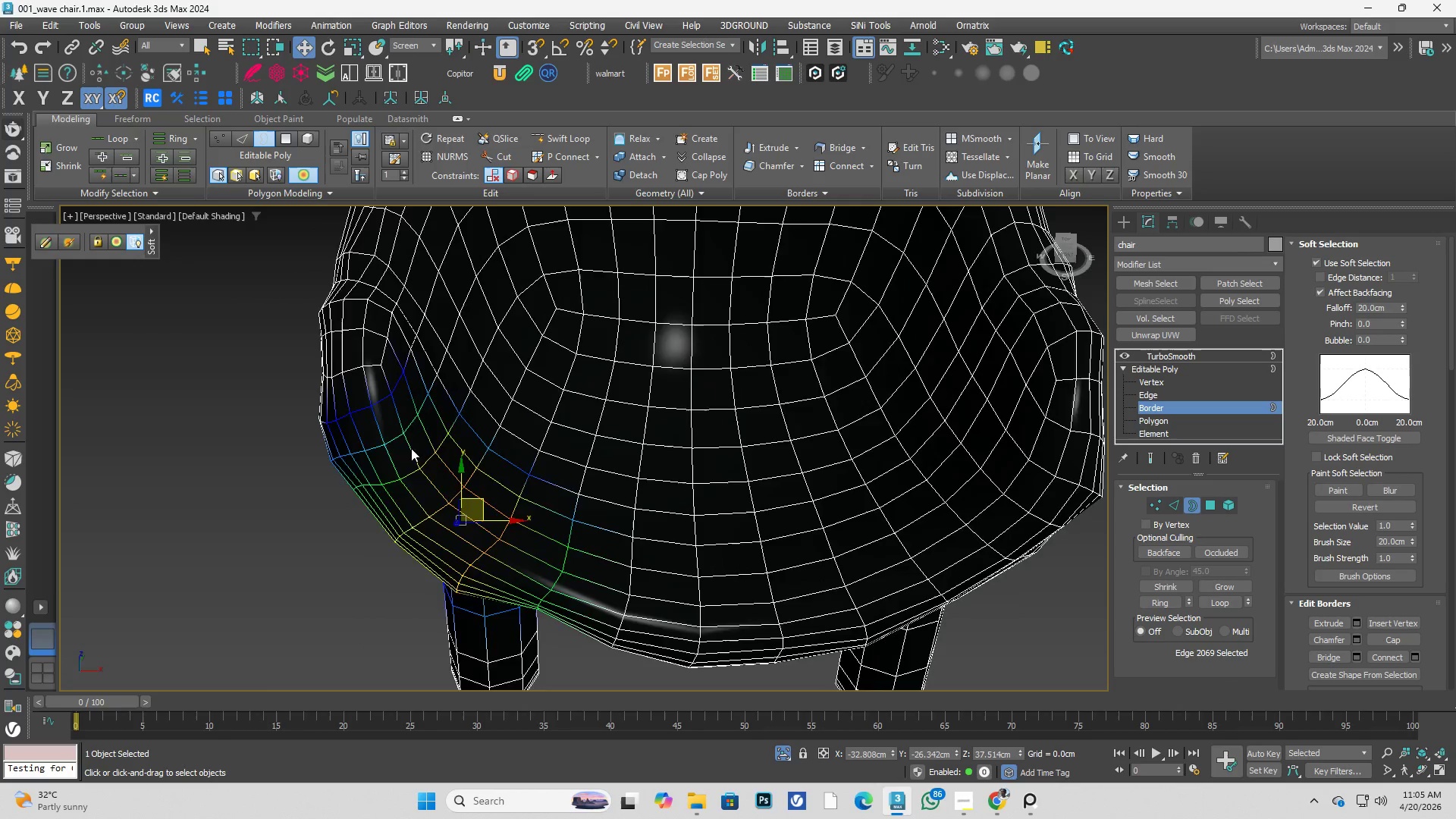 
hold_key(key=AltLeft, duration=0.31)
 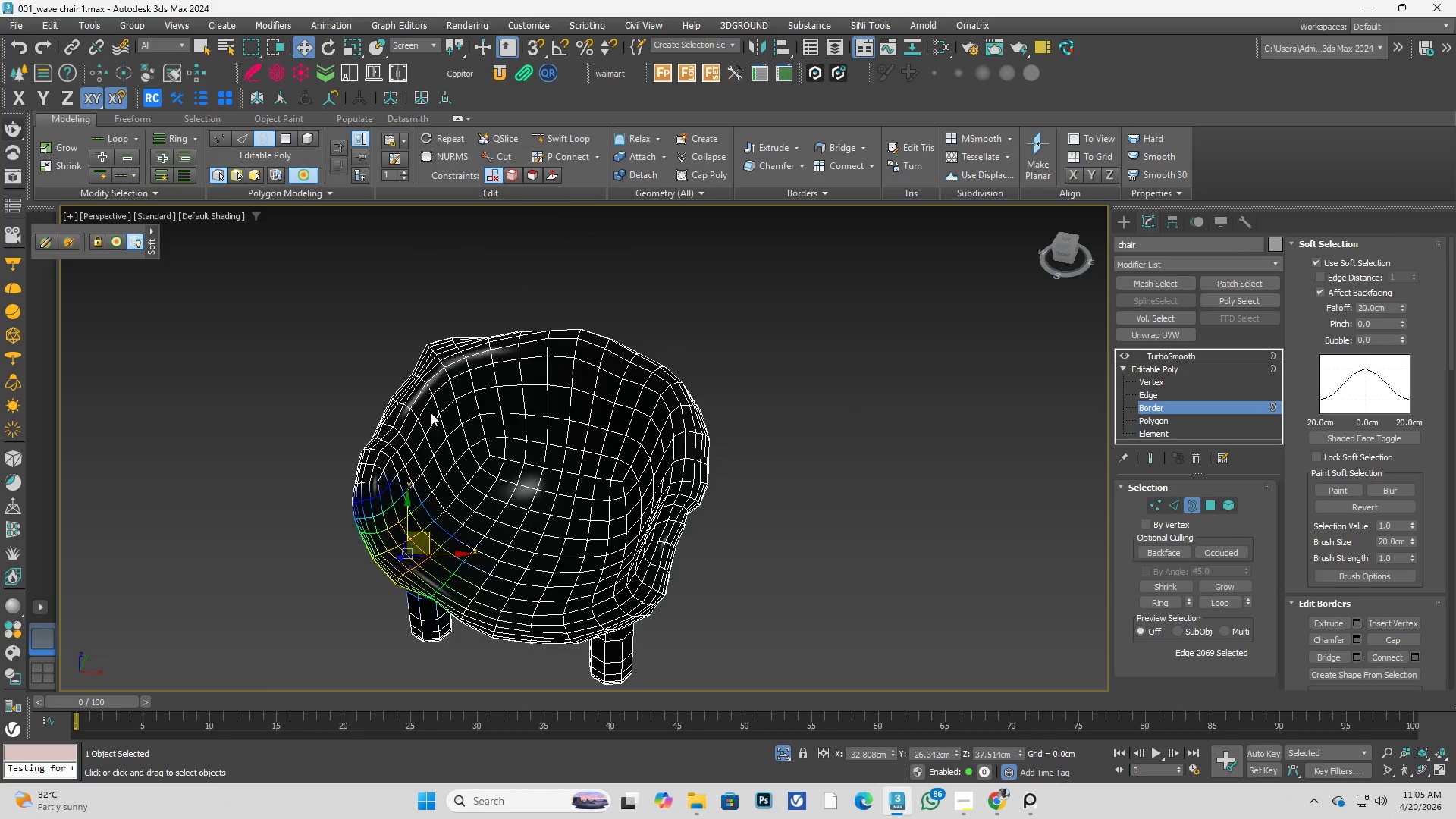 
scroll: coordinate [415, 425], scroll_direction: down, amount: 2.0
 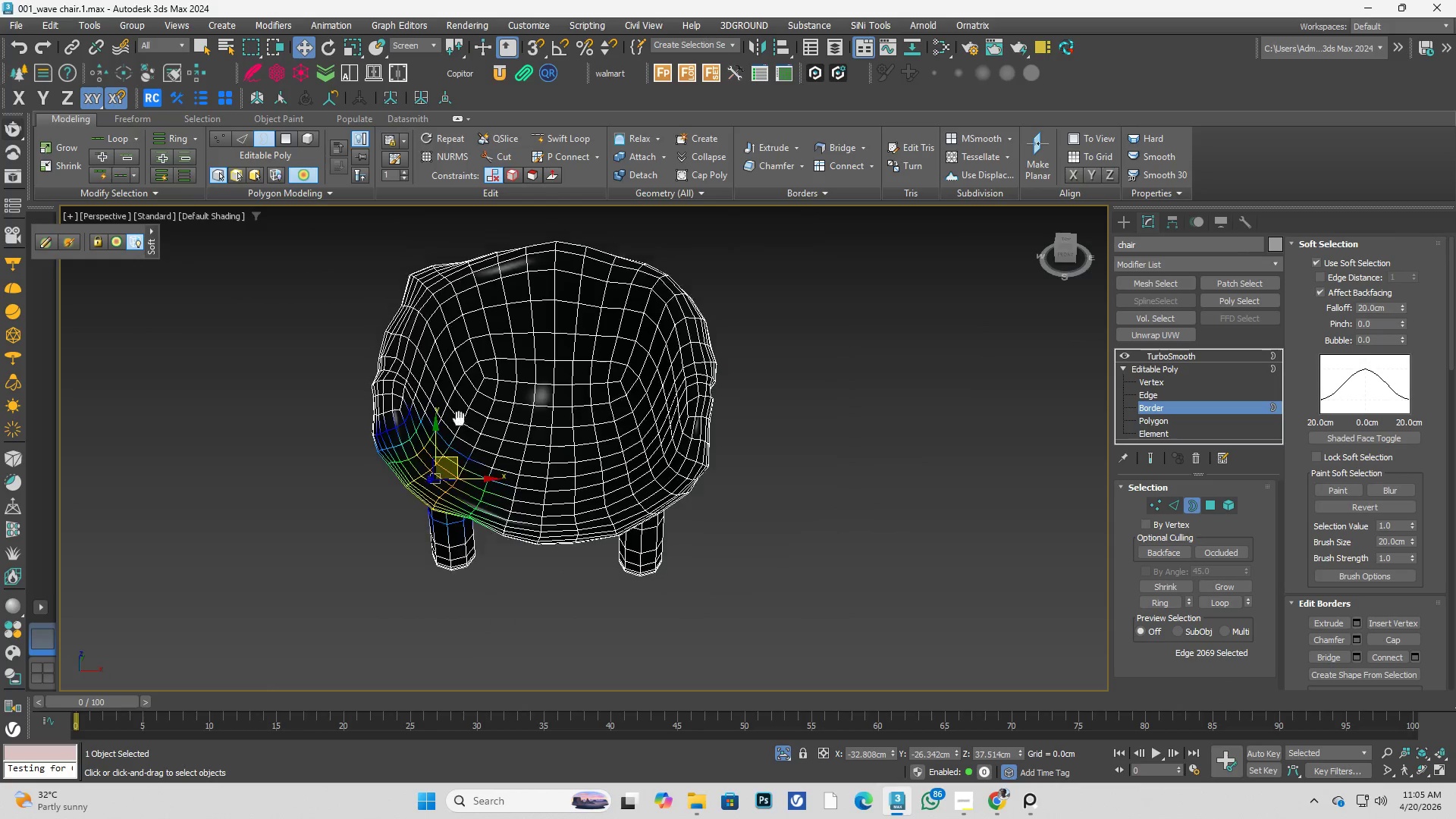 
hold_key(key=AltLeft, duration=0.31)
 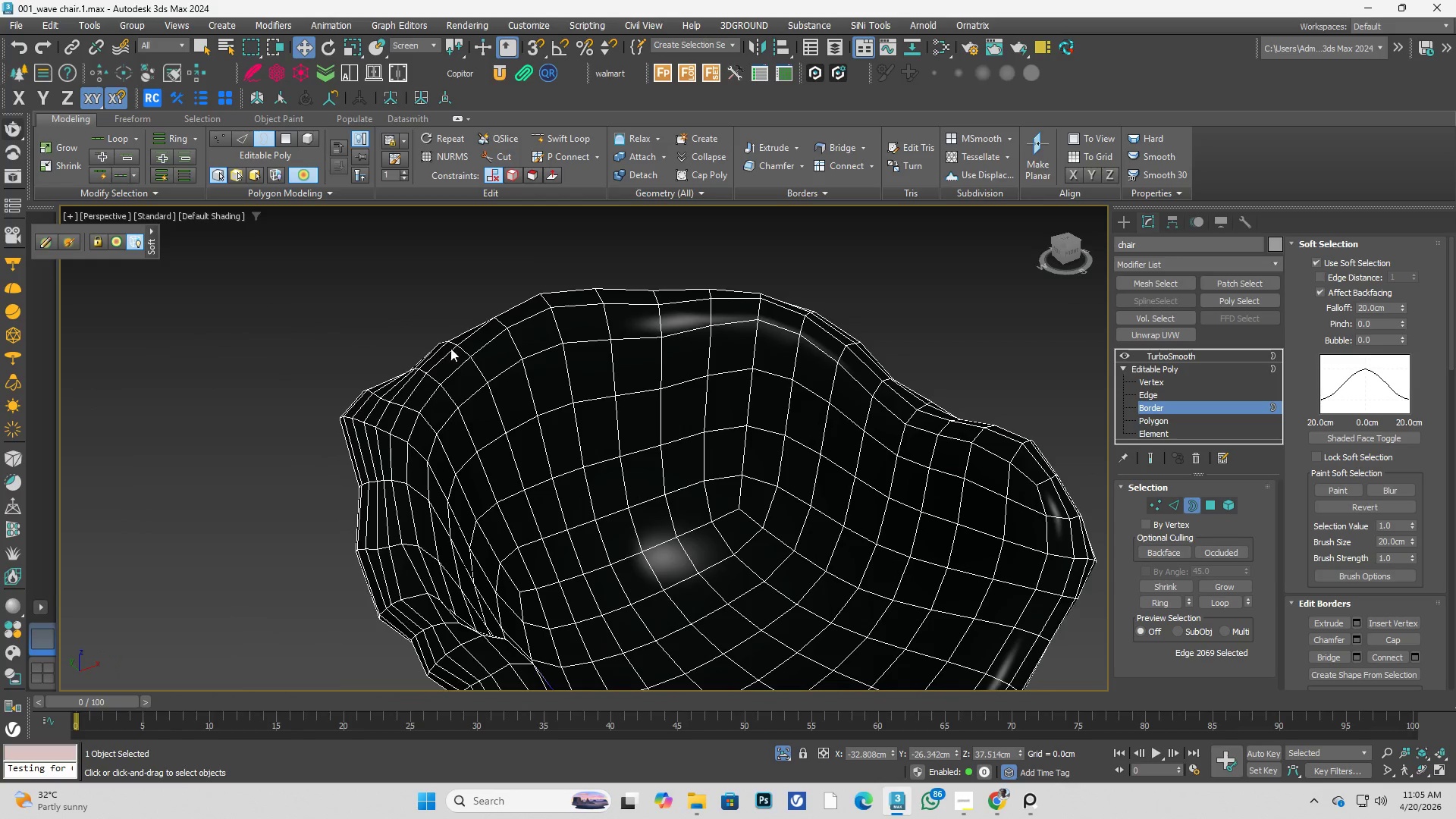 
scroll: coordinate [434, 376], scroll_direction: up, amount: 2.0
 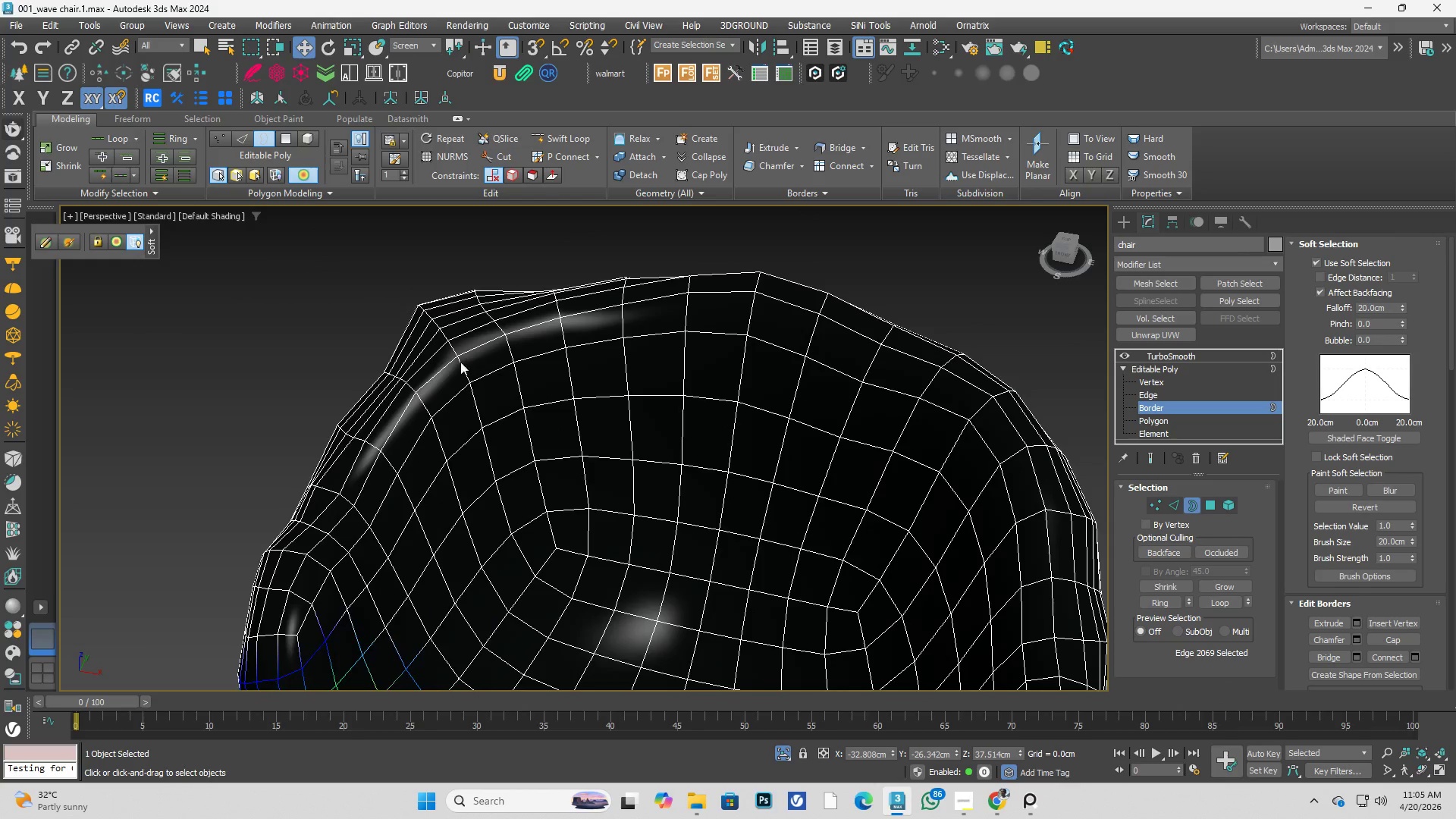 
left_click_drag(start_coordinate=[383, 285], to_coordinate=[477, 372])
 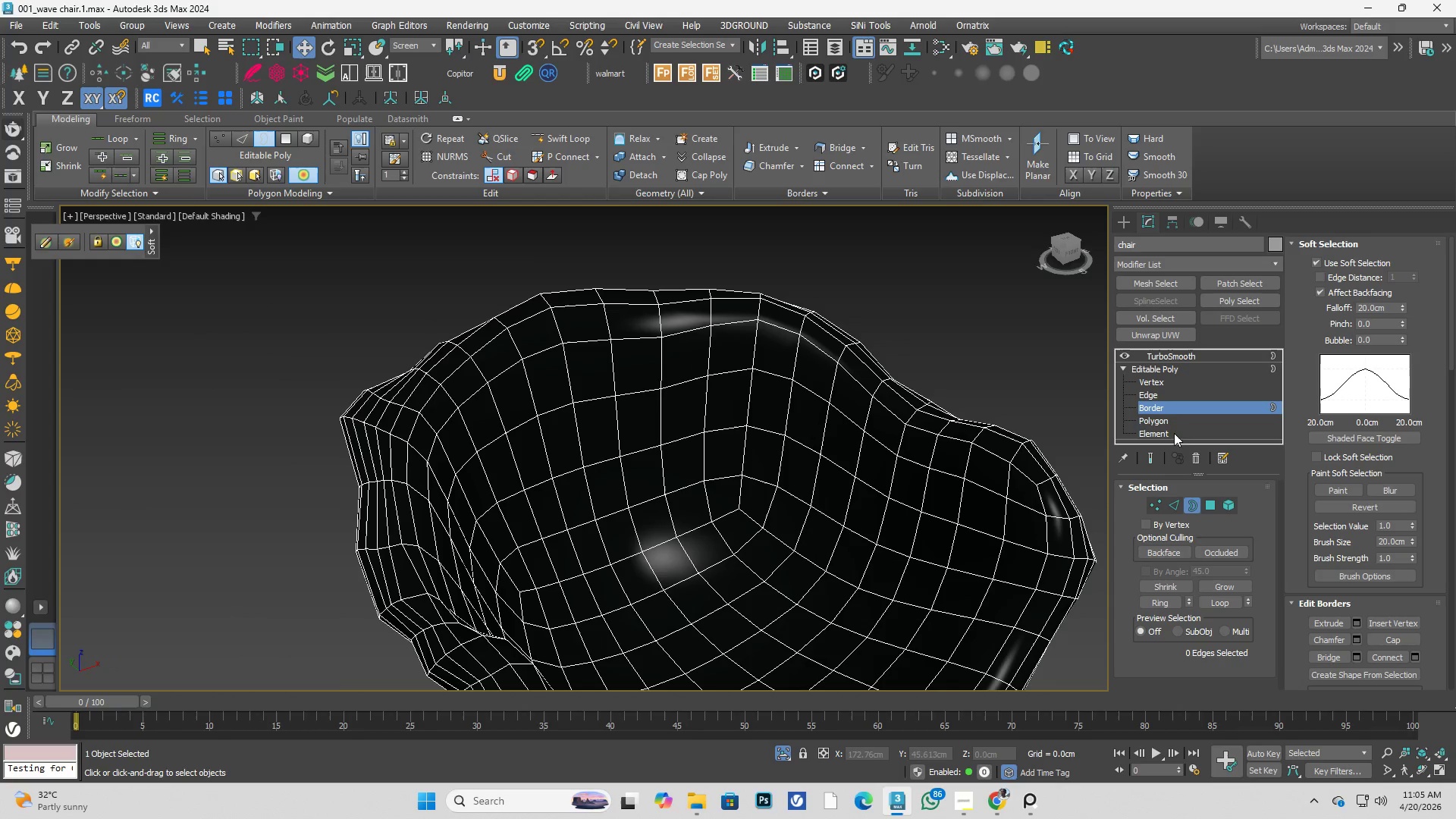 
left_click([1166, 394])
 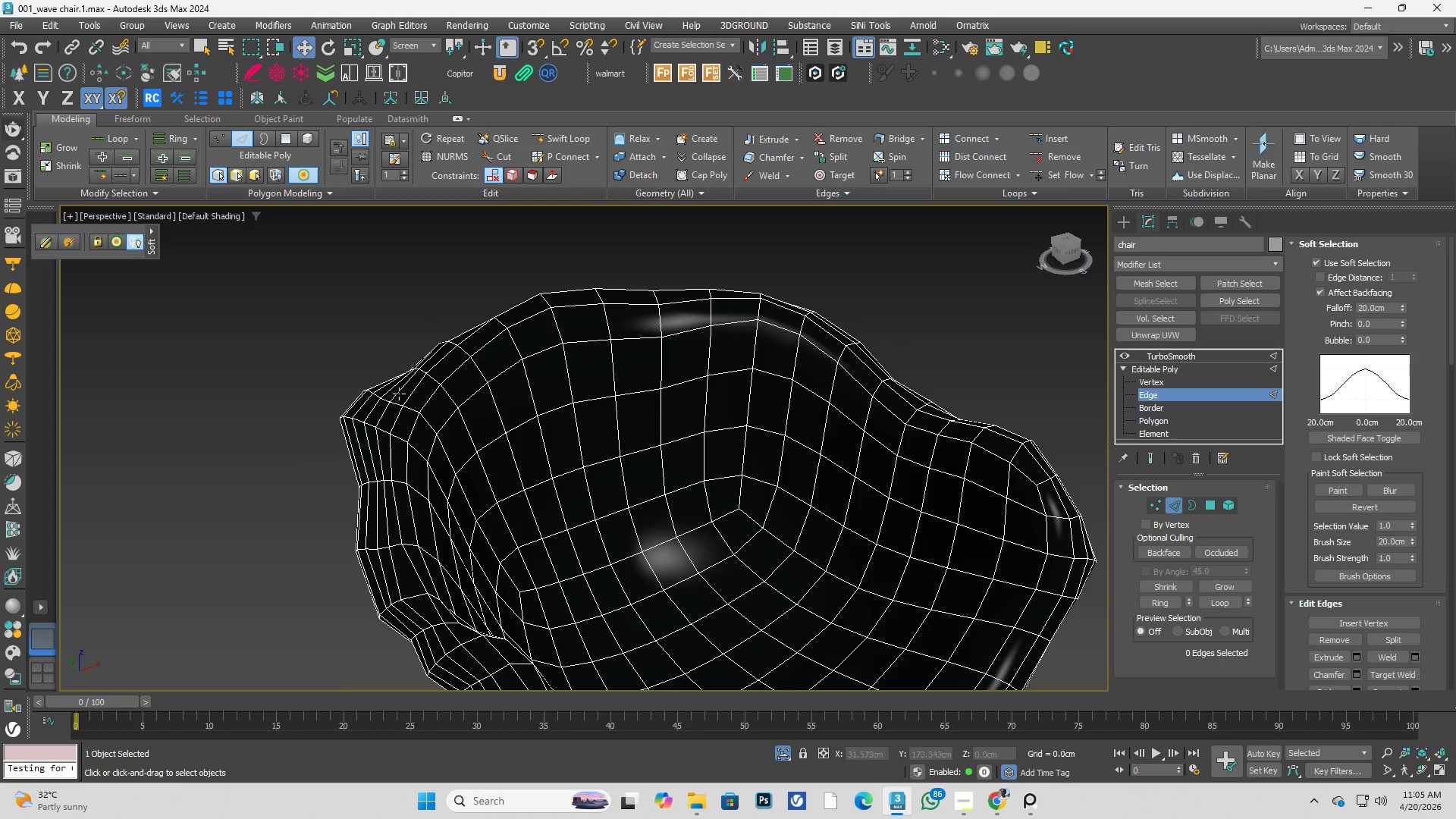 
left_click_drag(start_coordinate=[418, 329], to_coordinate=[474, 399])
 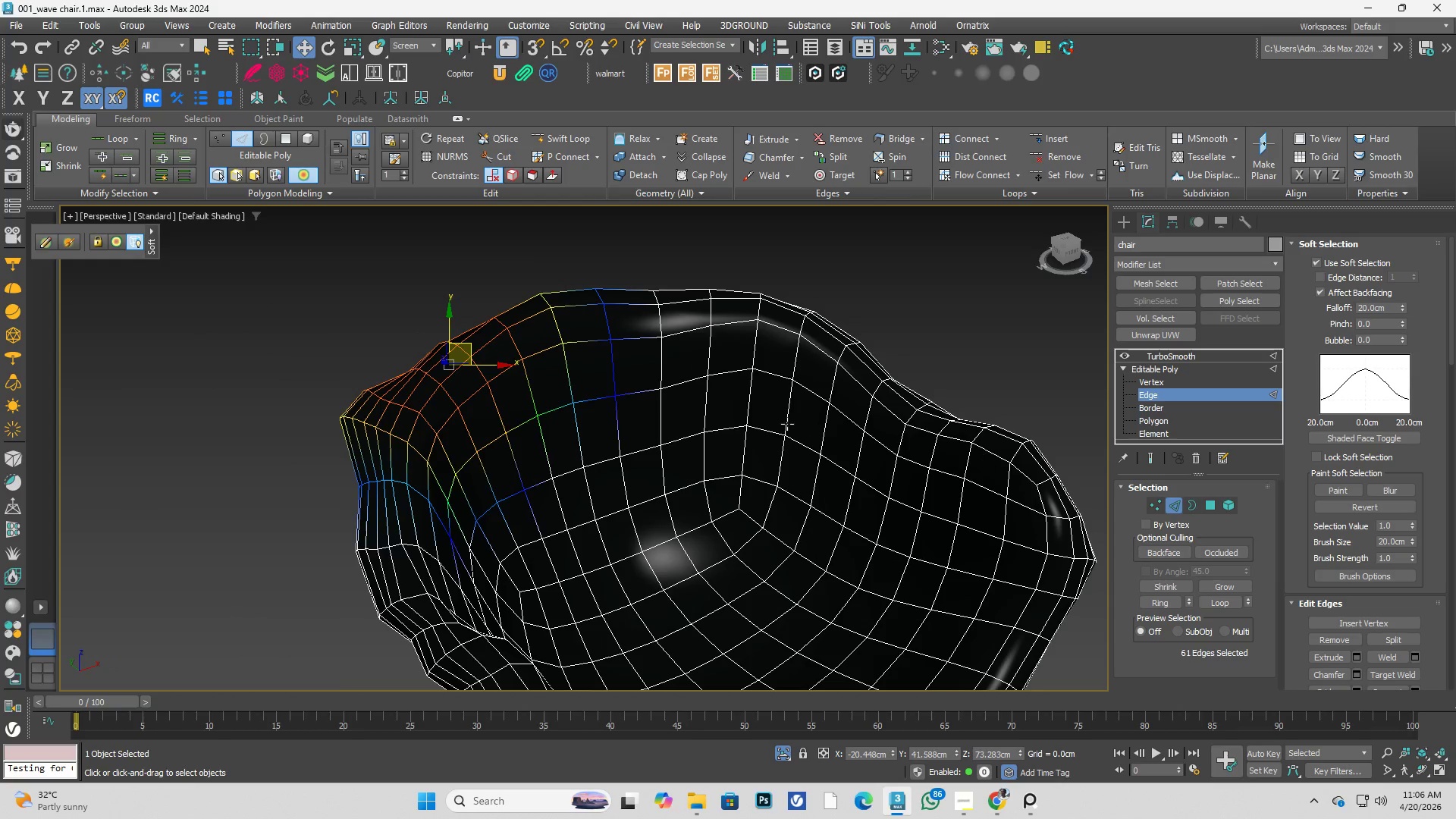 
hold_key(key=AltLeft, duration=0.31)
 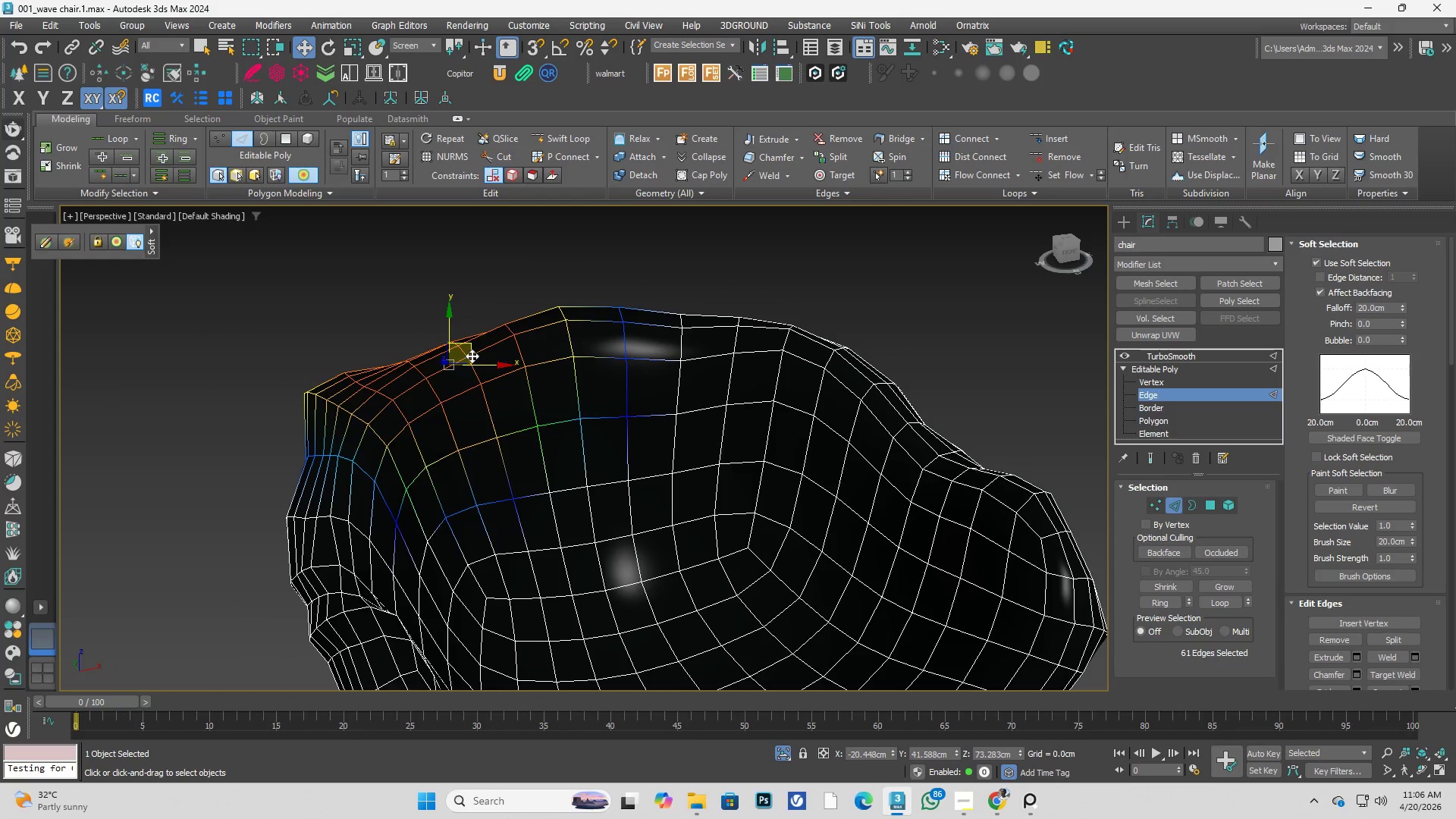 
left_click_drag(start_coordinate=[472, 355], to_coordinate=[466, 337])
 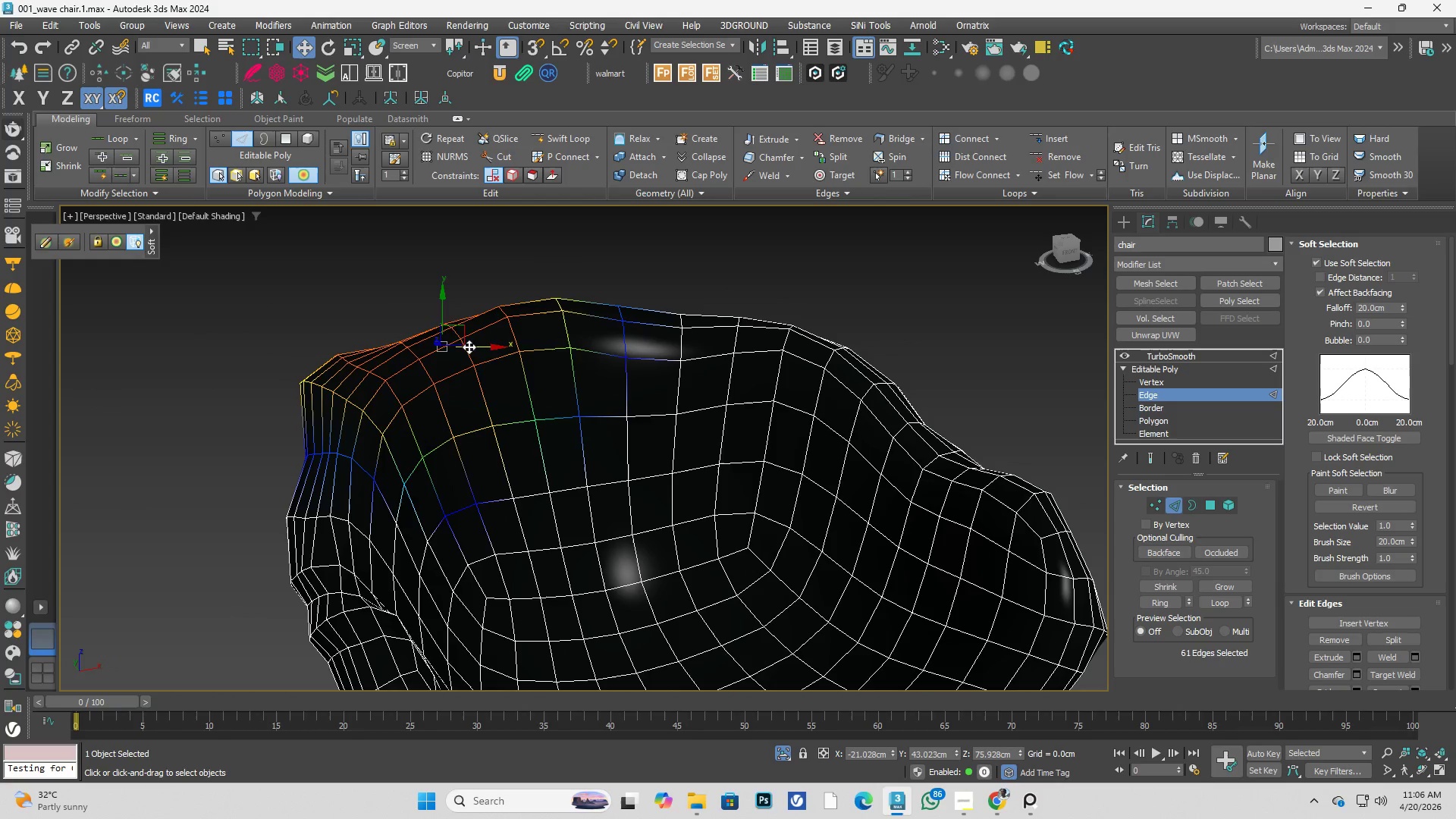 
key(Alt+AltLeft)
 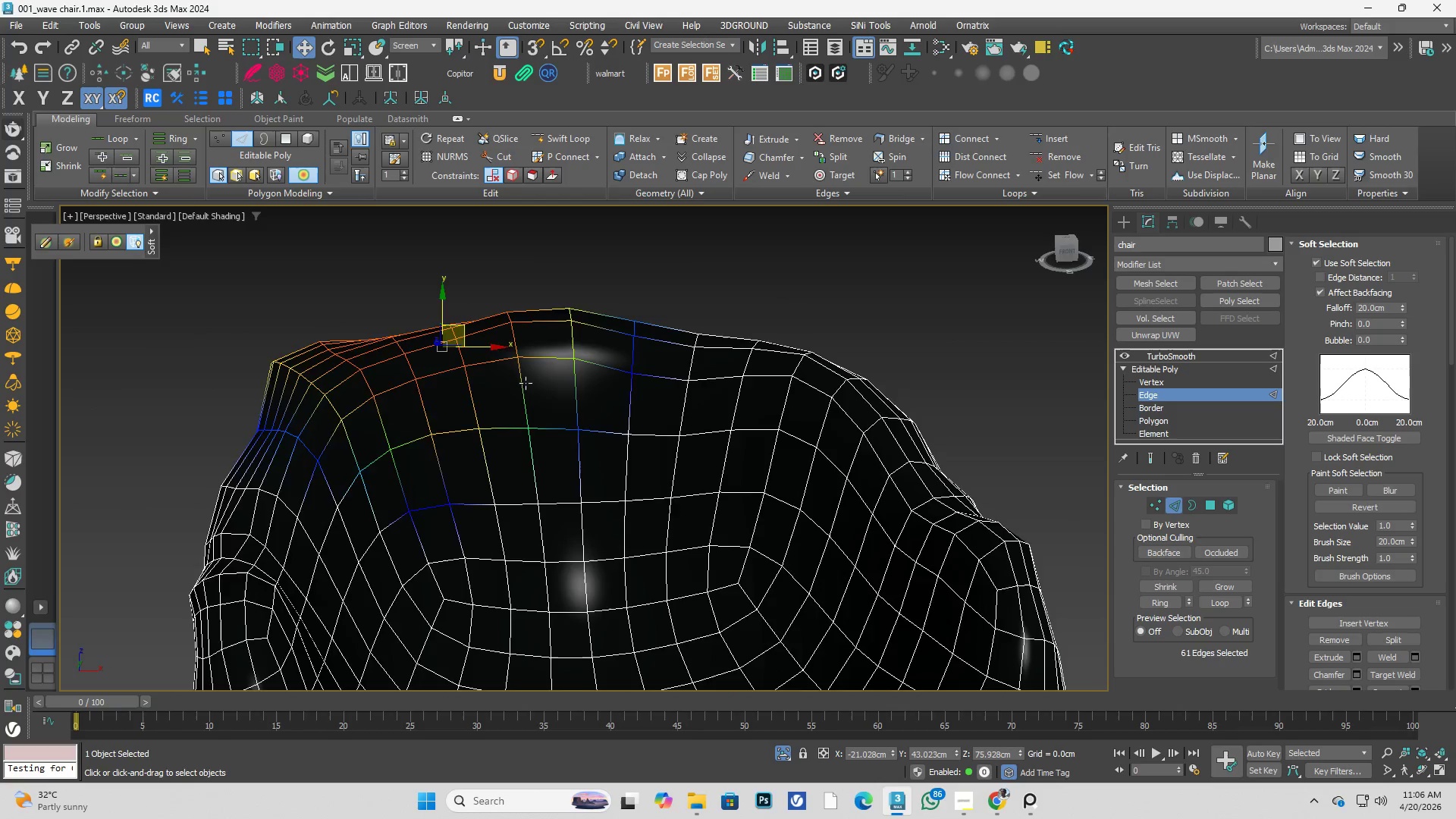 
hold_key(key=AltLeft, duration=0.91)
 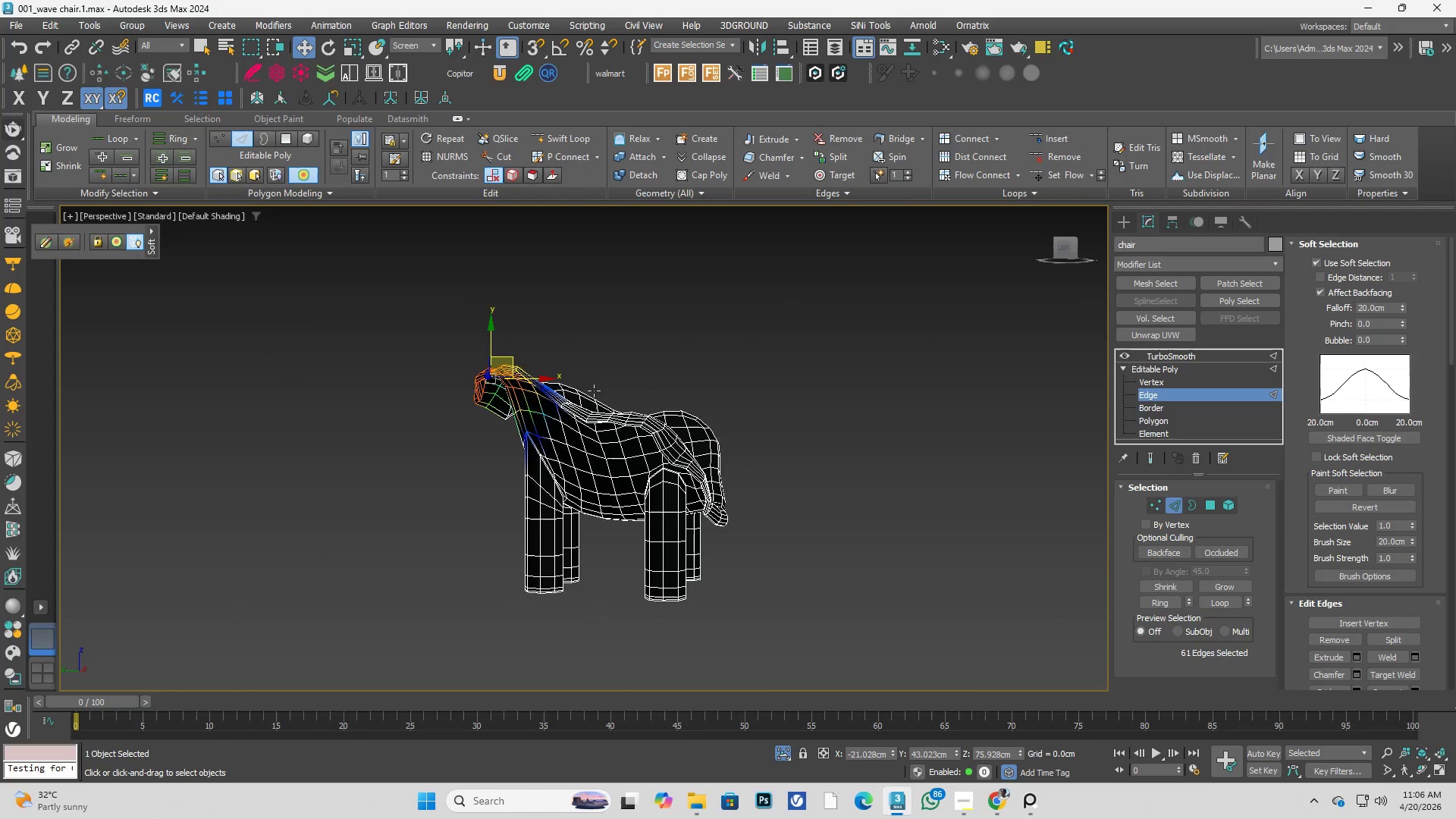 
scroll: coordinate [541, 404], scroll_direction: down, amount: 2.0
 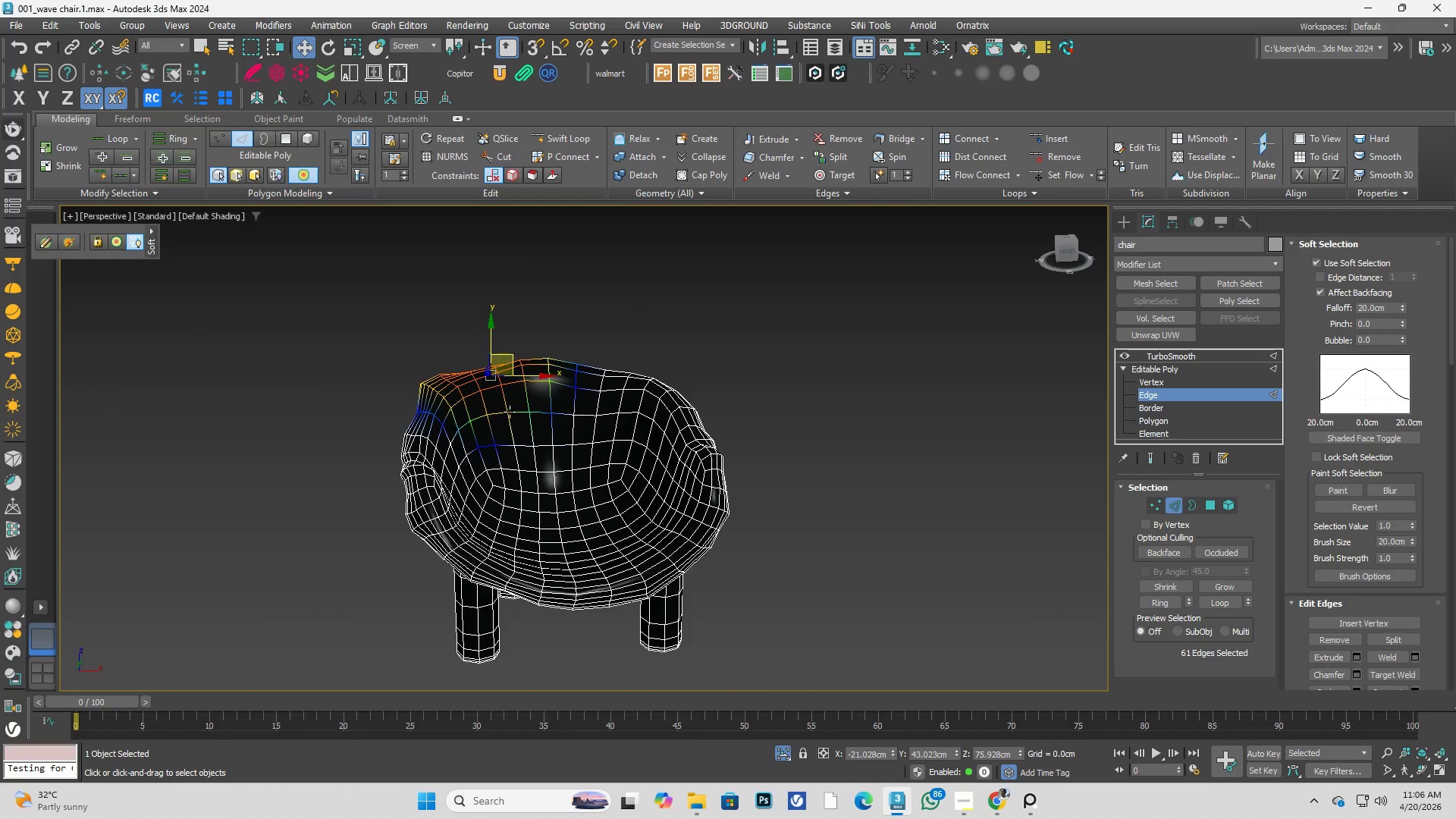 
key(Control+ControlLeft)
 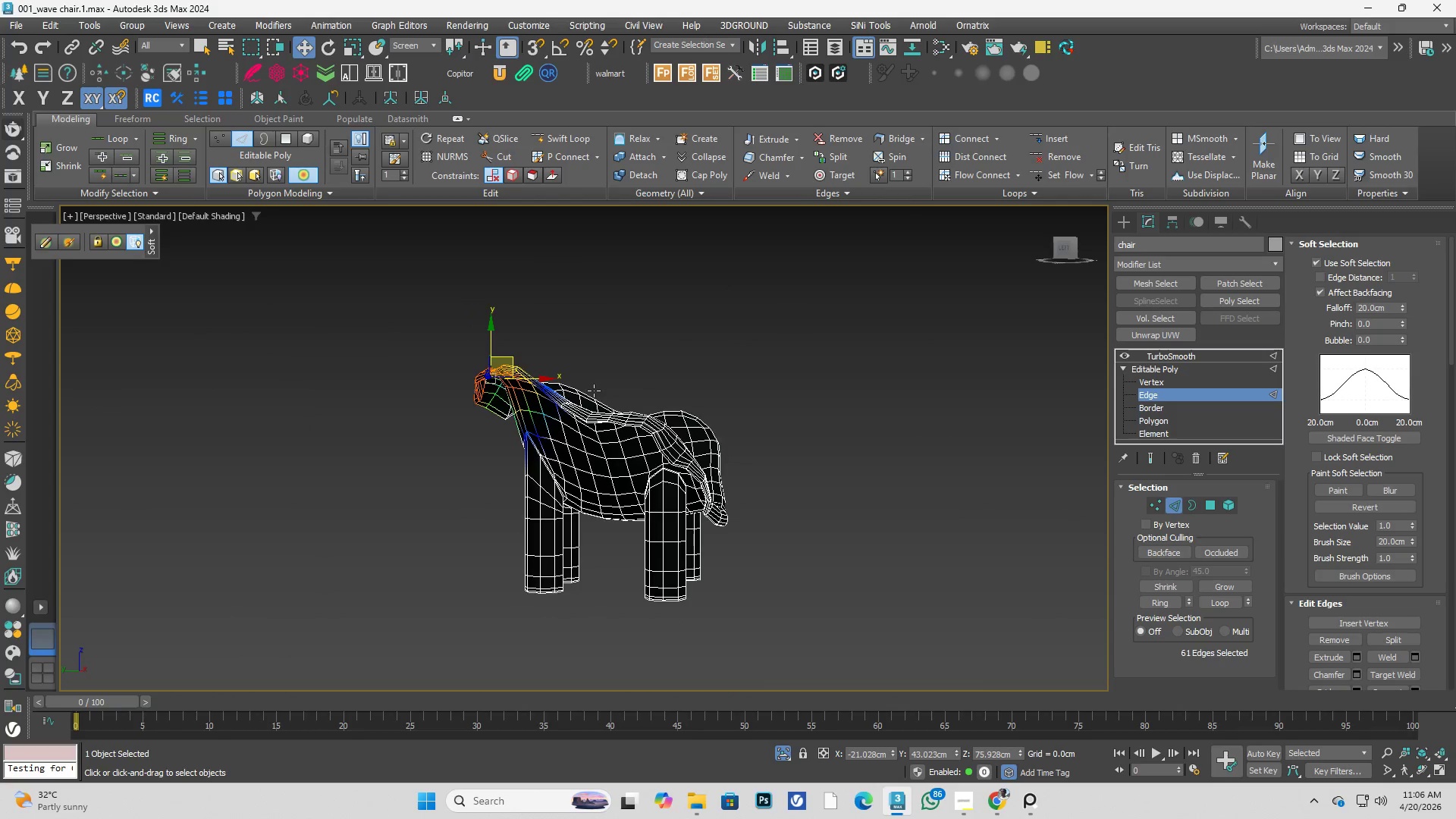 
key(Control+Z)
 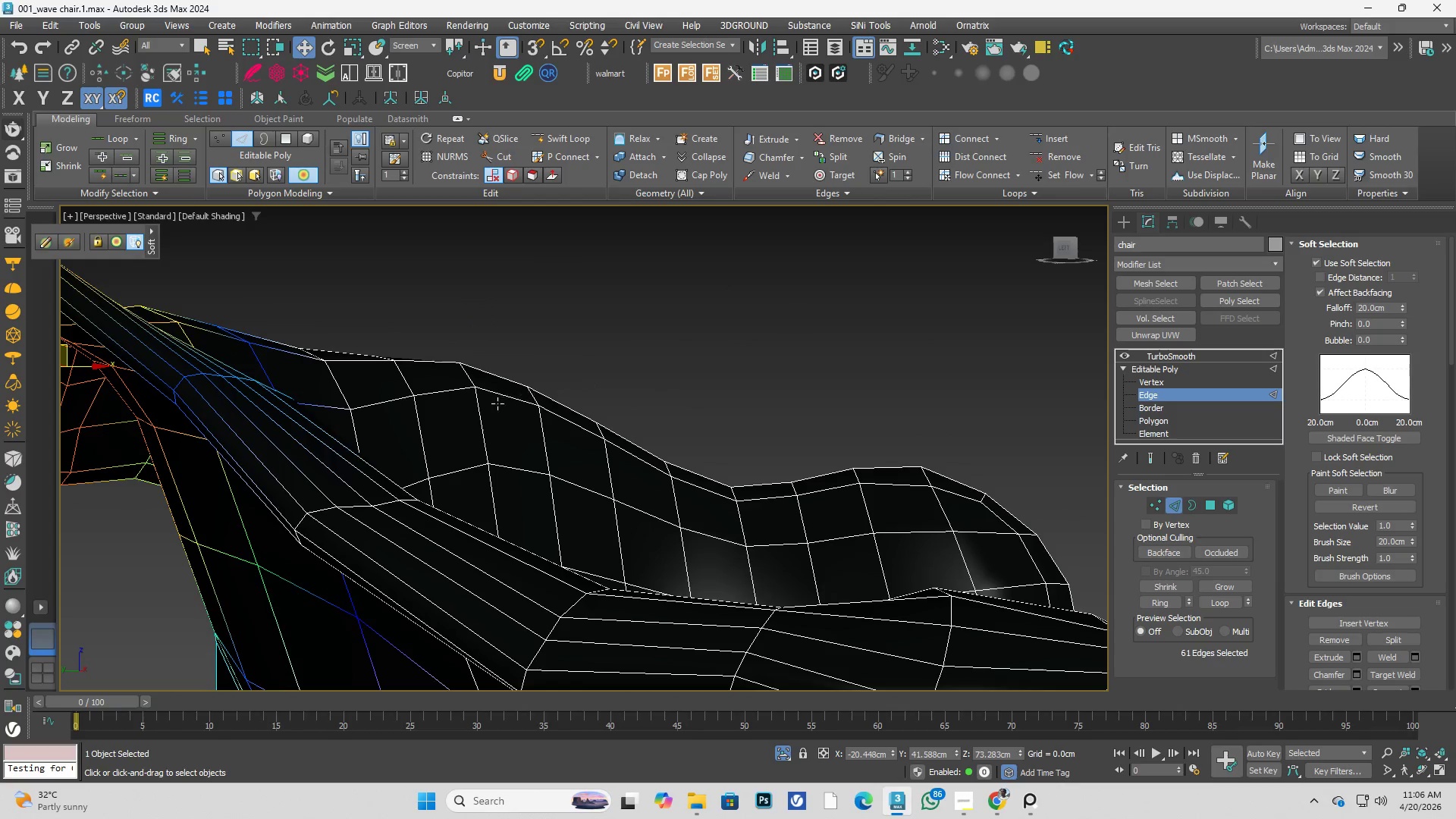 
scroll: coordinate [594, 391], scroll_direction: up, amount: 1.0
 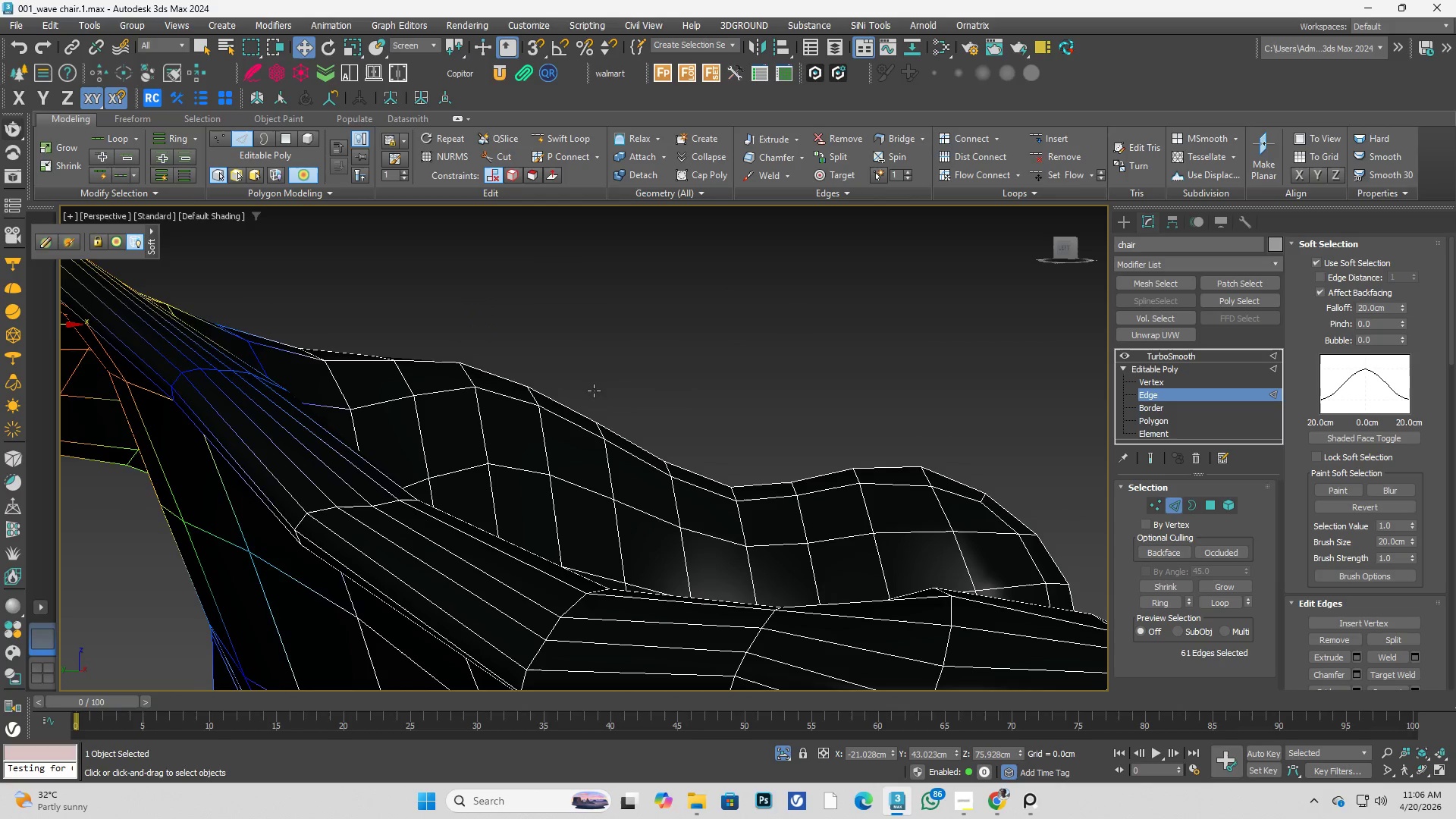 
key(Alt+AltLeft)
 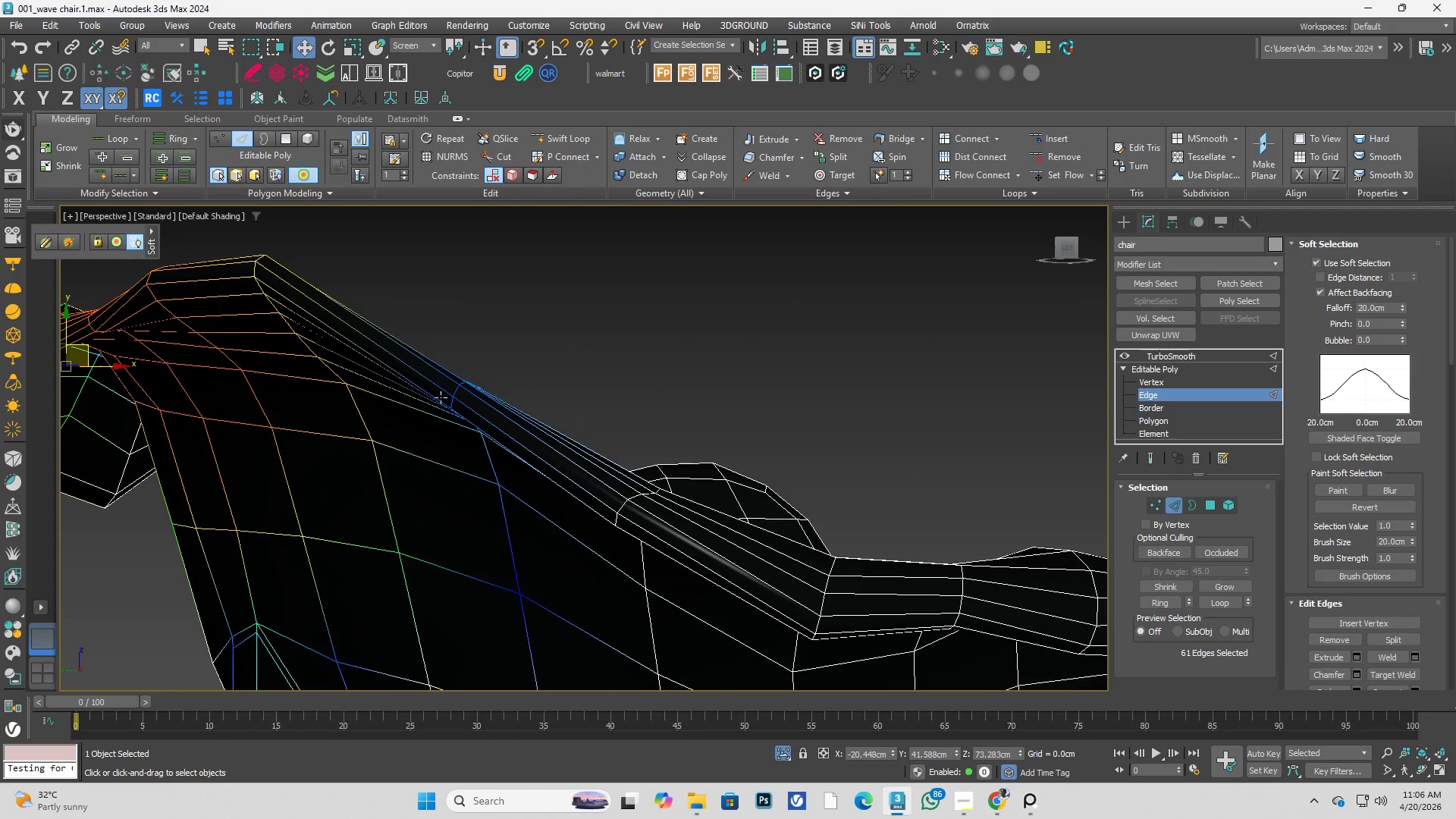 
scroll: coordinate [452, 400], scroll_direction: down, amount: 1.0
 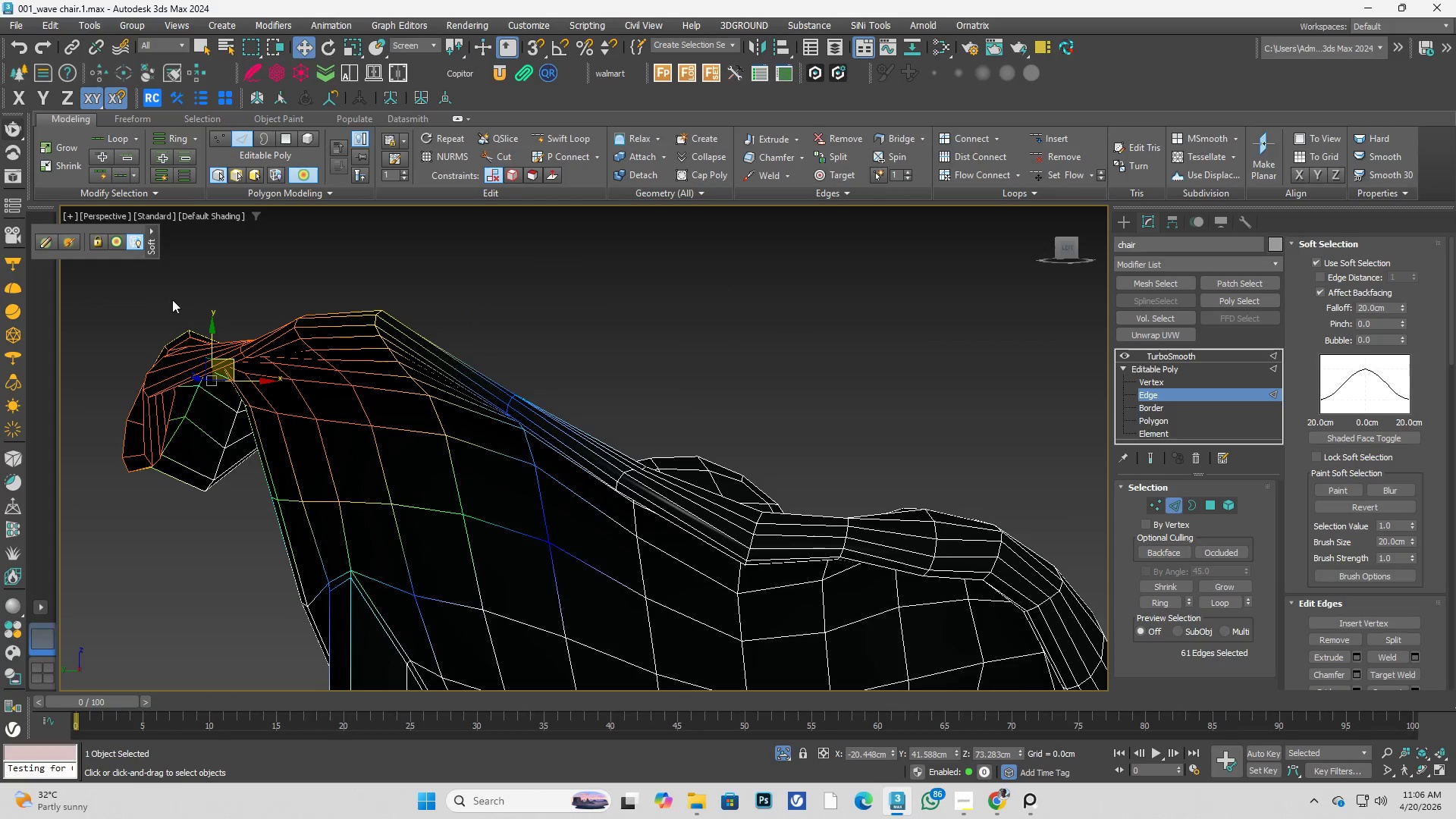 
left_click_drag(start_coordinate=[138, 280], to_coordinate=[431, 410])
 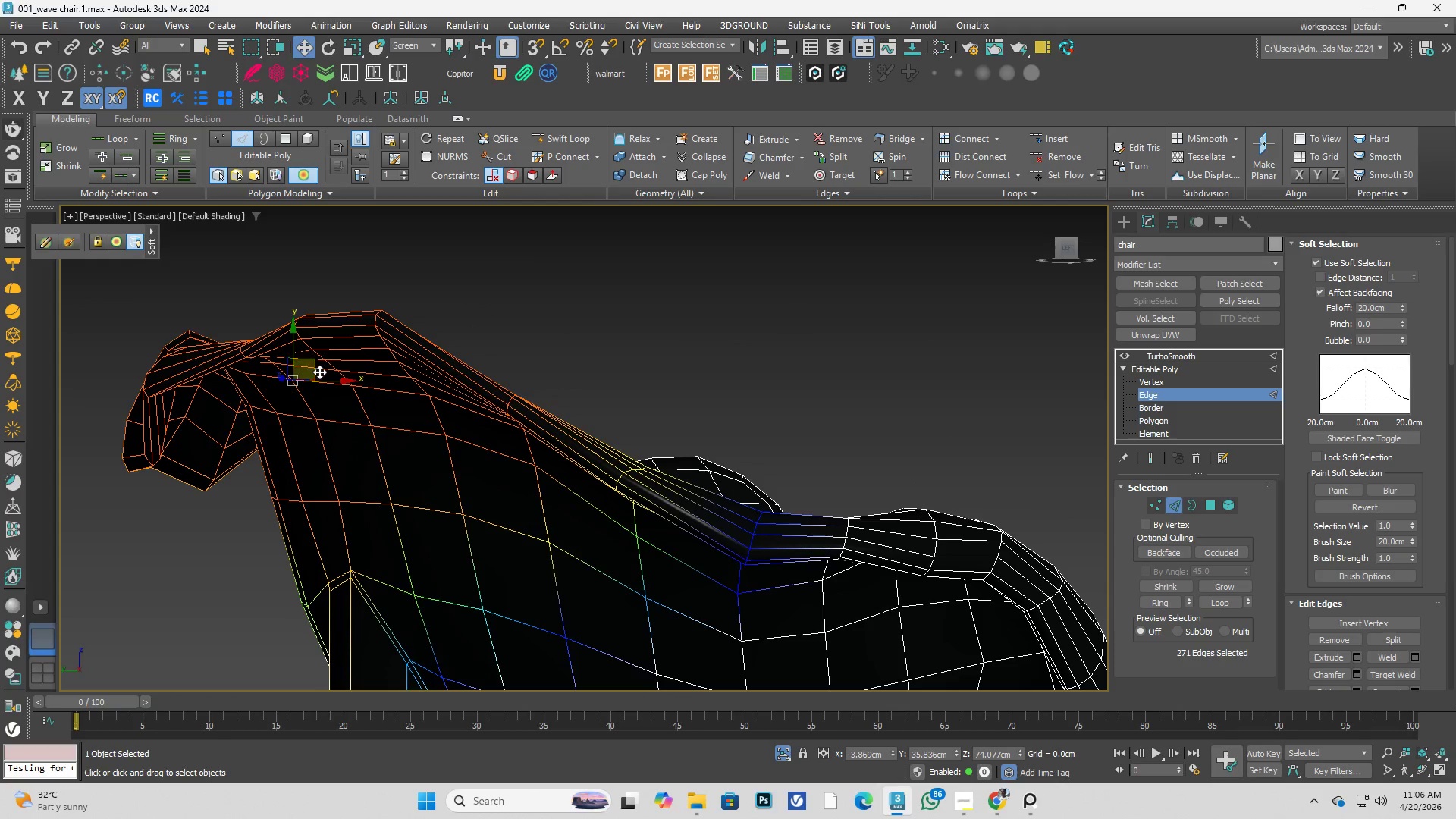 
left_click_drag(start_coordinate=[317, 367], to_coordinate=[333, 413])
 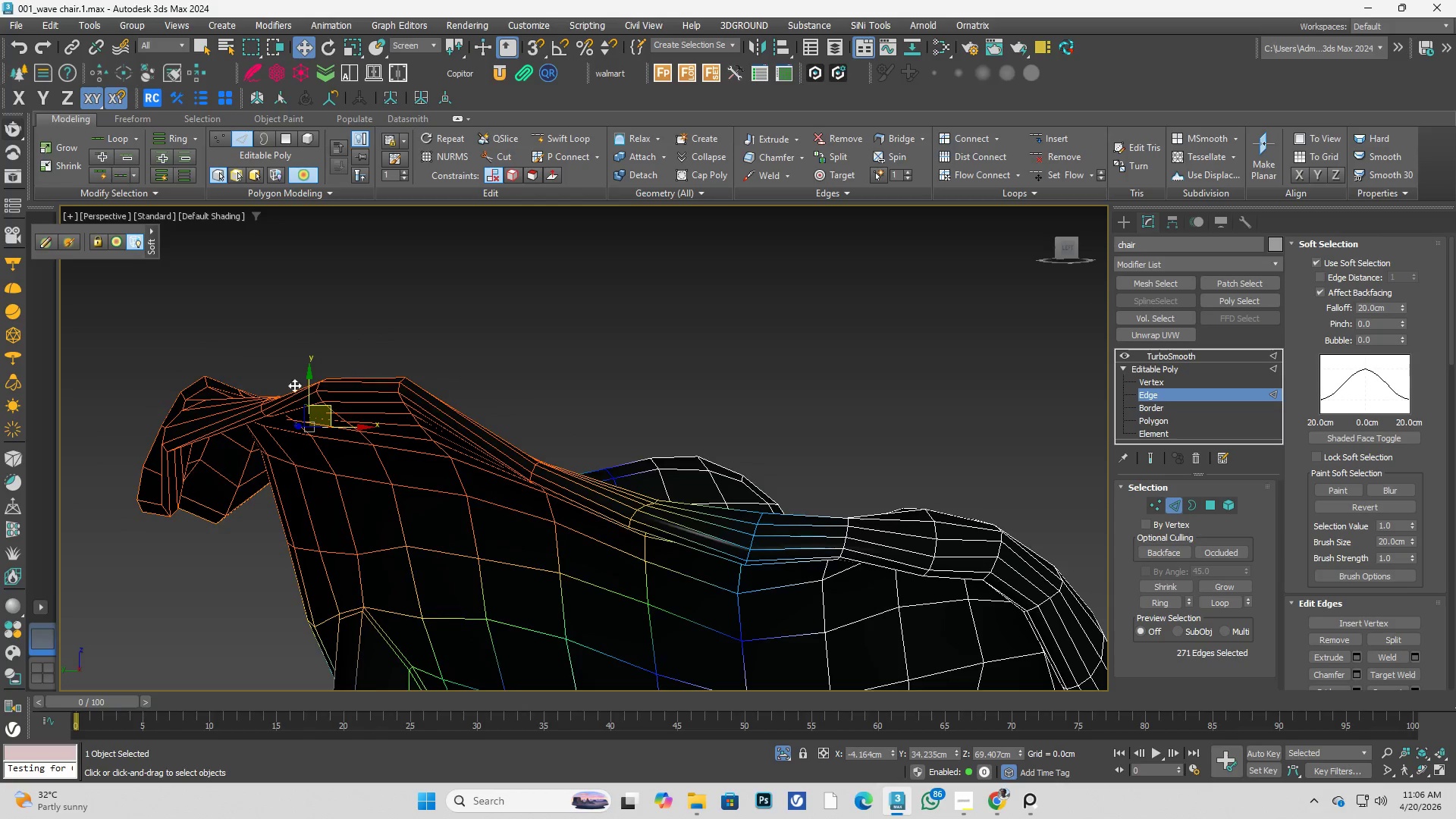 
hold_key(key=AltLeft, duration=0.91)
 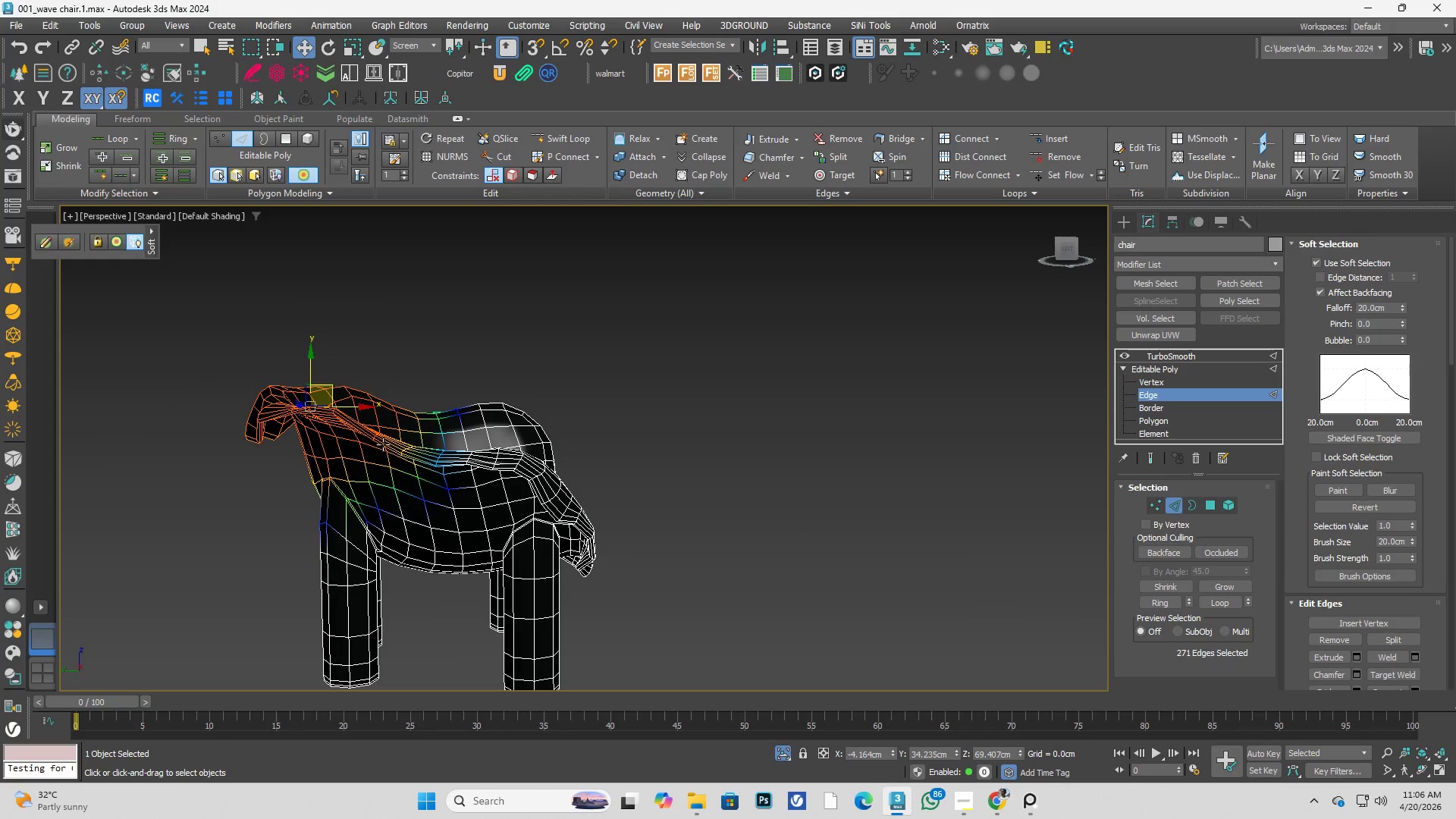 
scroll: coordinate [327, 402], scroll_direction: down, amount: 2.0
 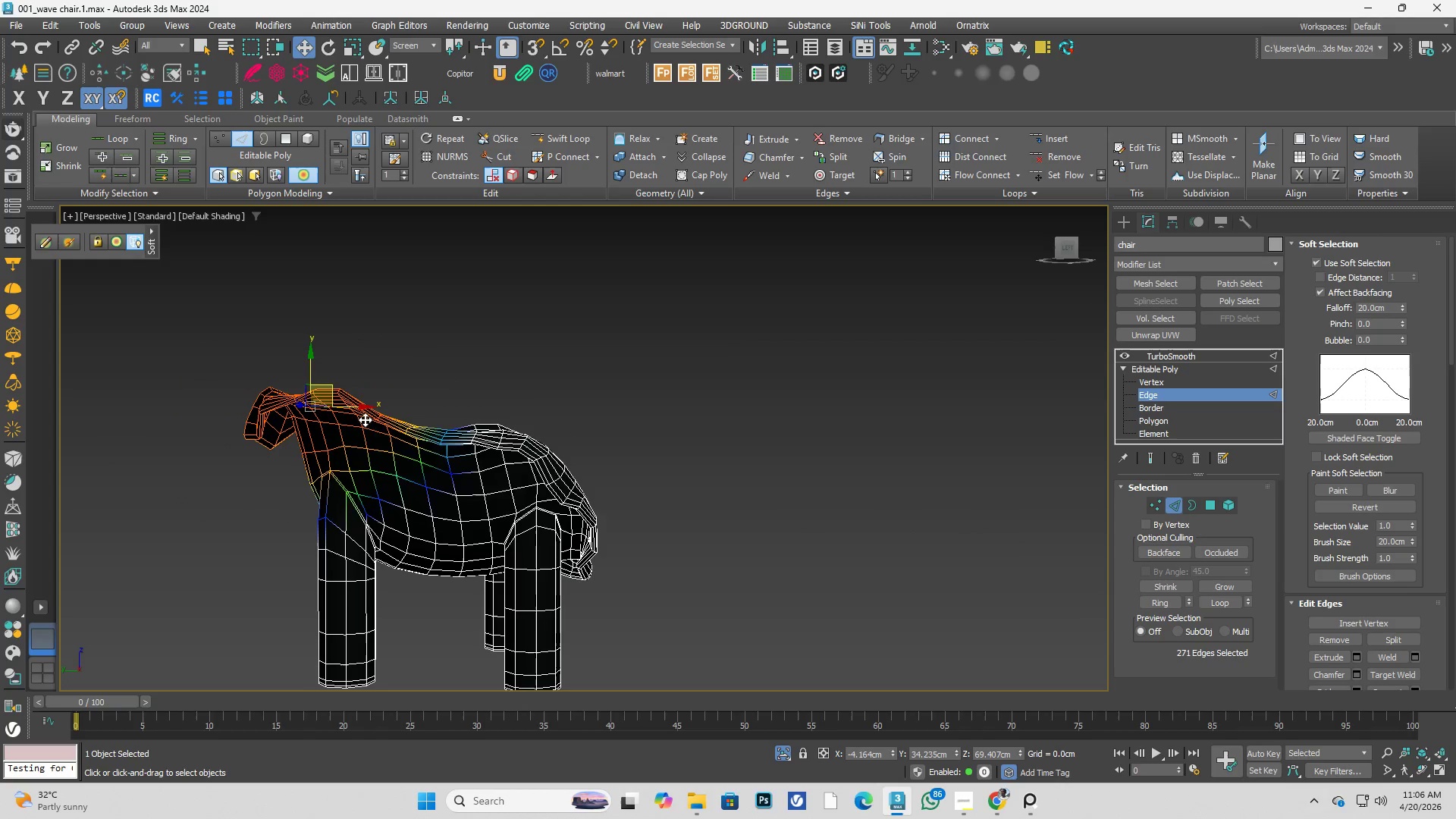 
key(Control+ControlLeft)
 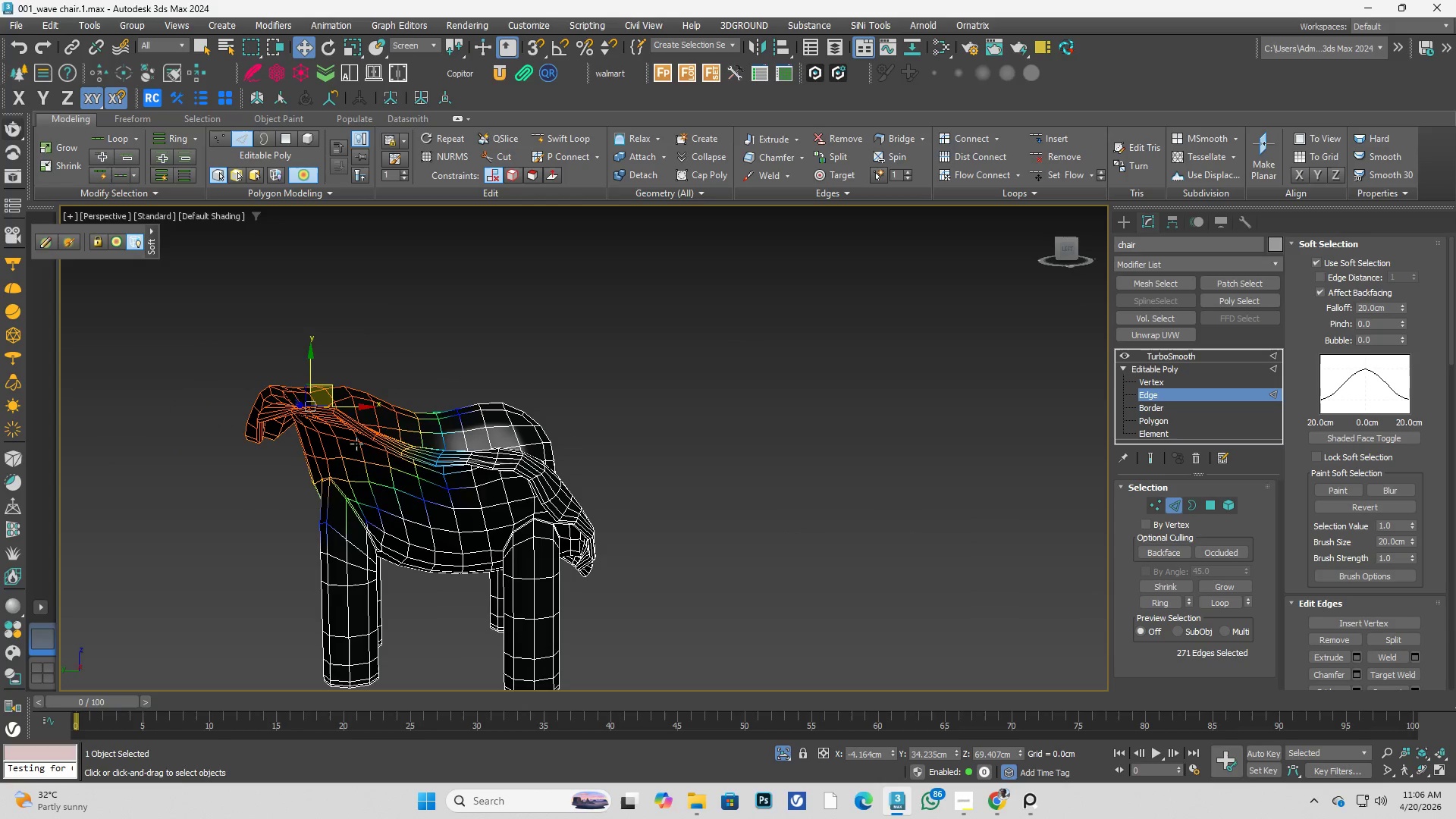 
key(Control+Z)
 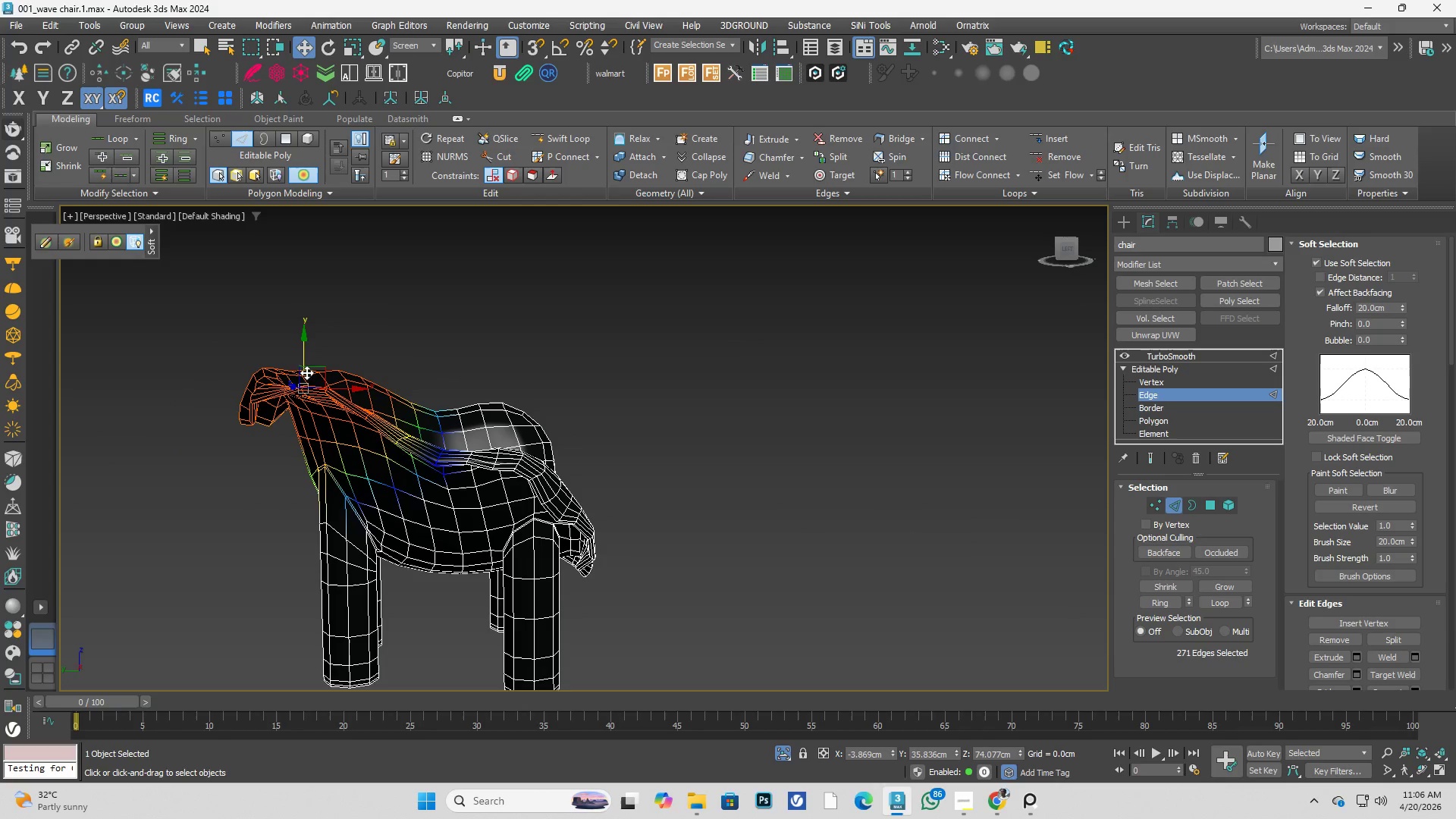 
left_click_drag(start_coordinate=[304, 362], to_coordinate=[304, 372])
 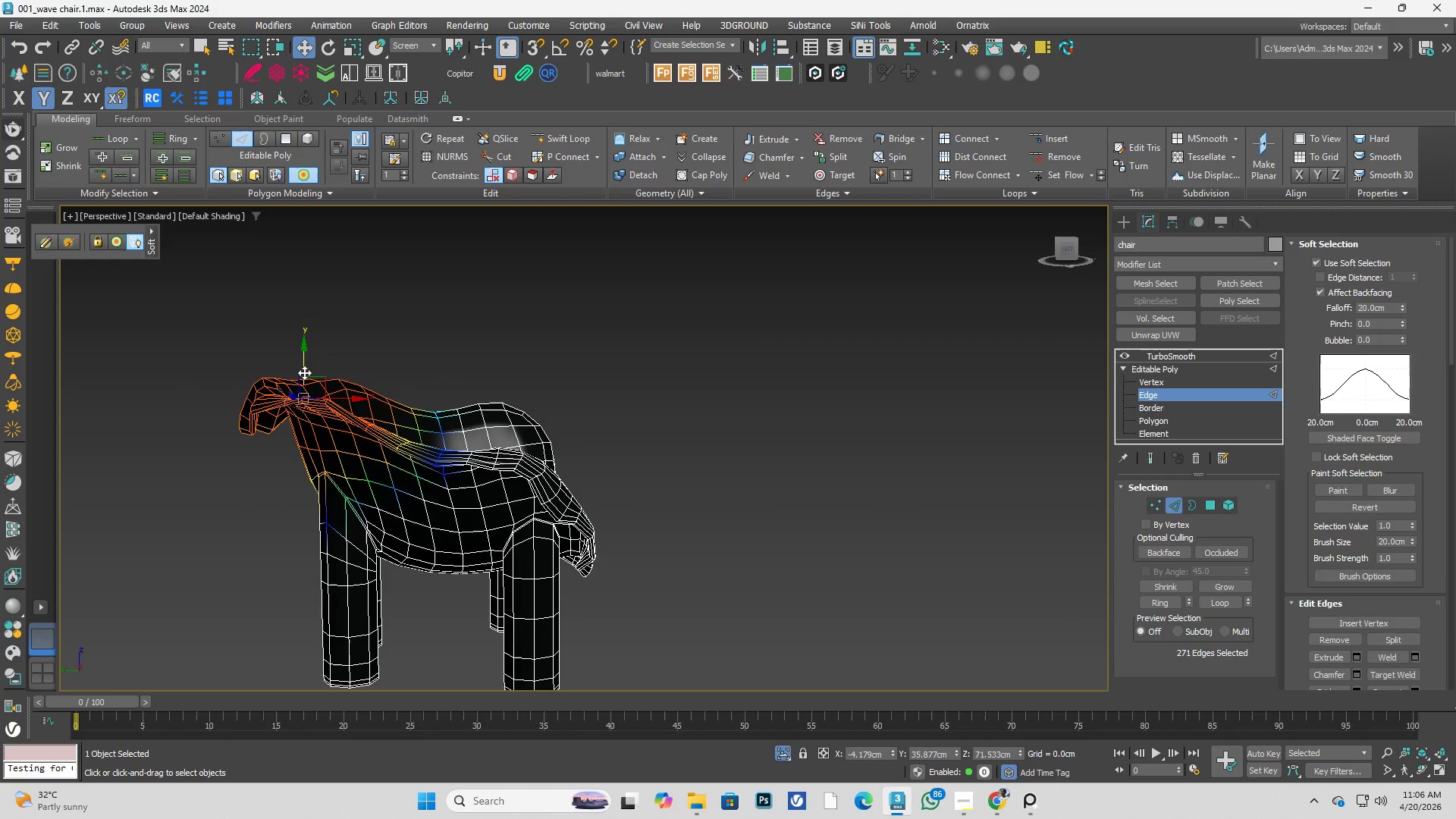 
key(Control+ControlLeft)
 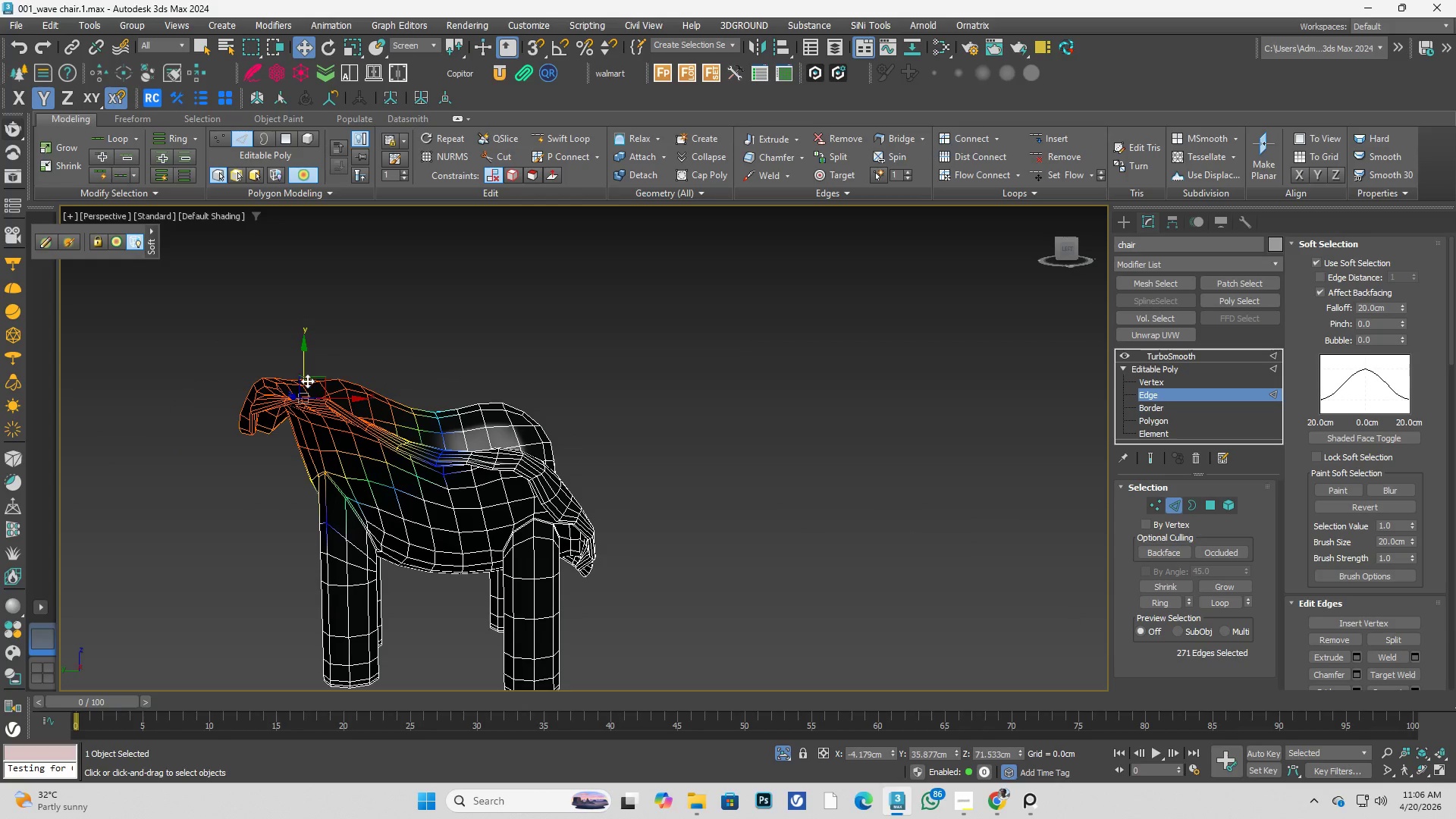 
key(Control+Z)
 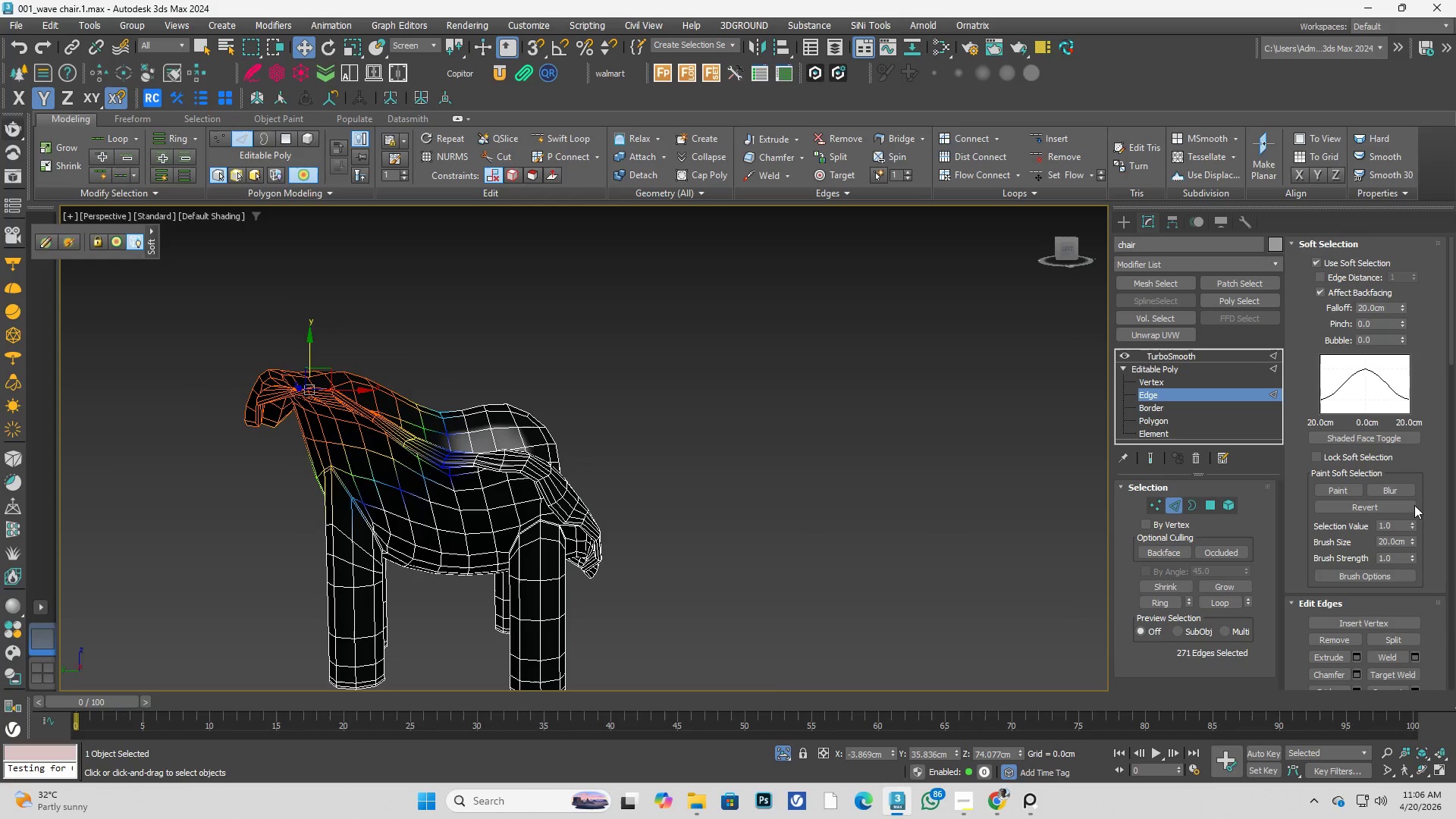 
left_click_drag(start_coordinate=[1401, 311], to_coordinate=[1407, 384])
 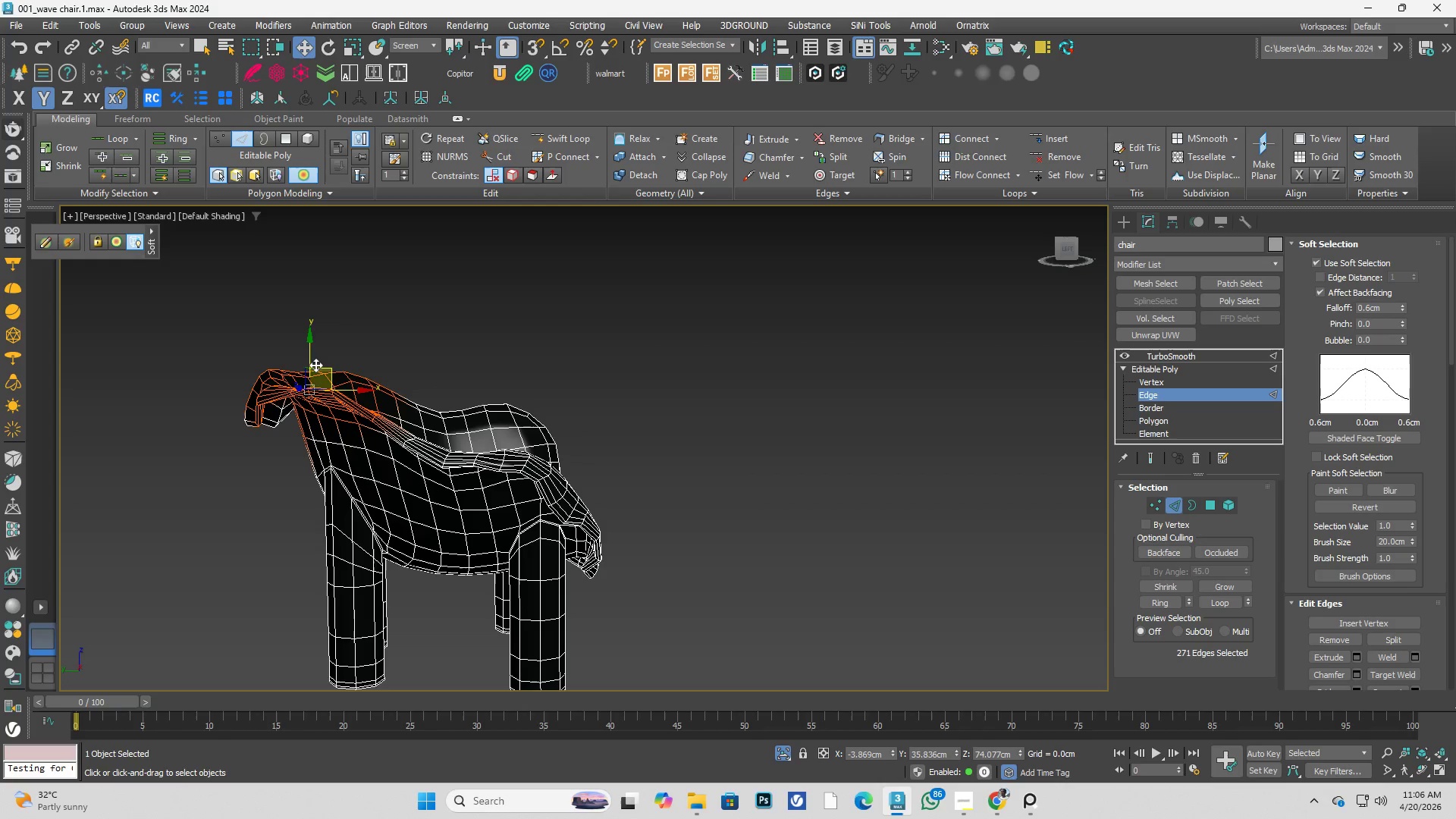 
left_click_drag(start_coordinate=[308, 359], to_coordinate=[314, 363])
 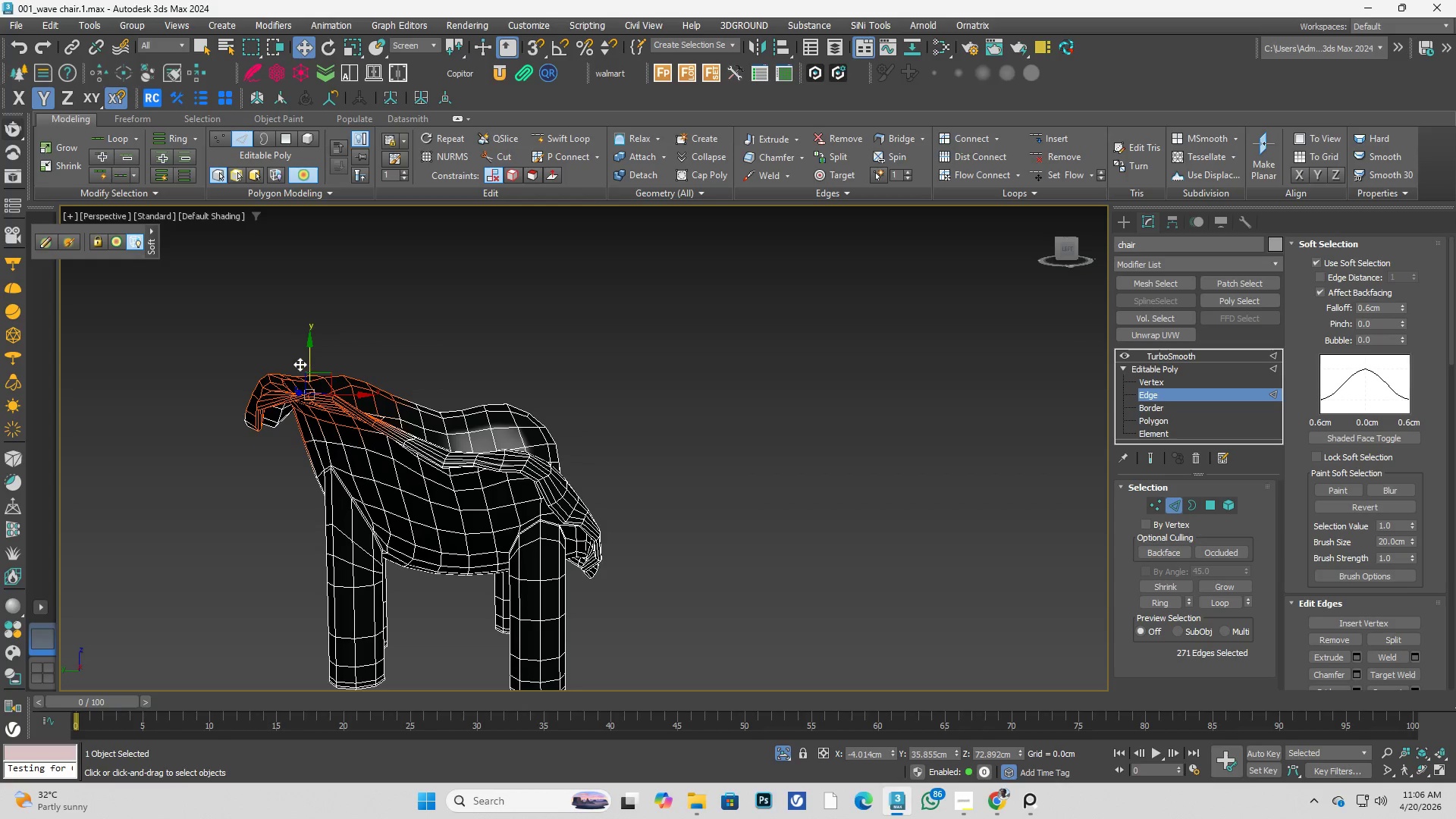 
key(Control+ControlLeft)
 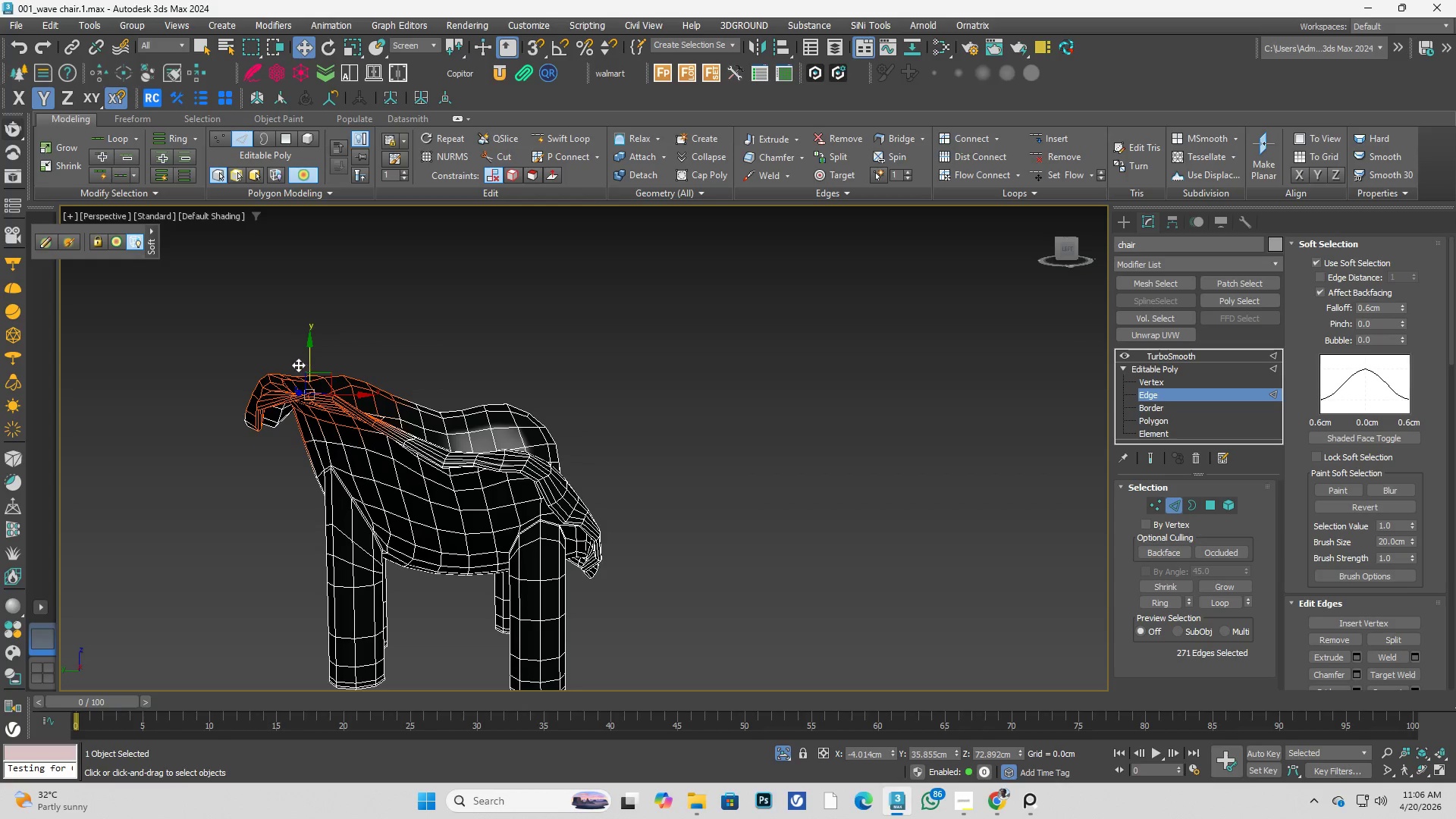 
key(Control+Z)
 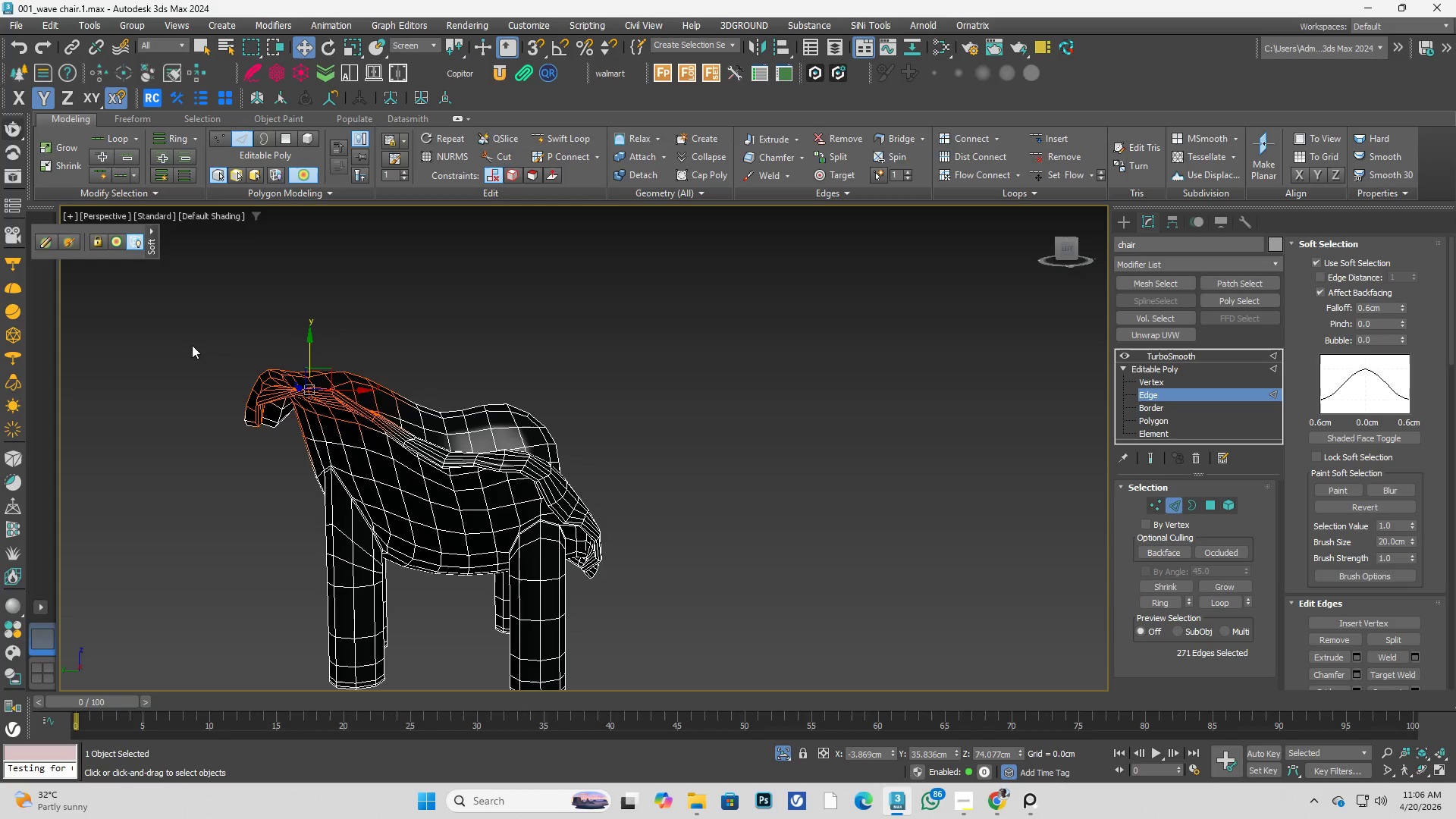 
left_click_drag(start_coordinate=[174, 336], to_coordinate=[334, 419])
 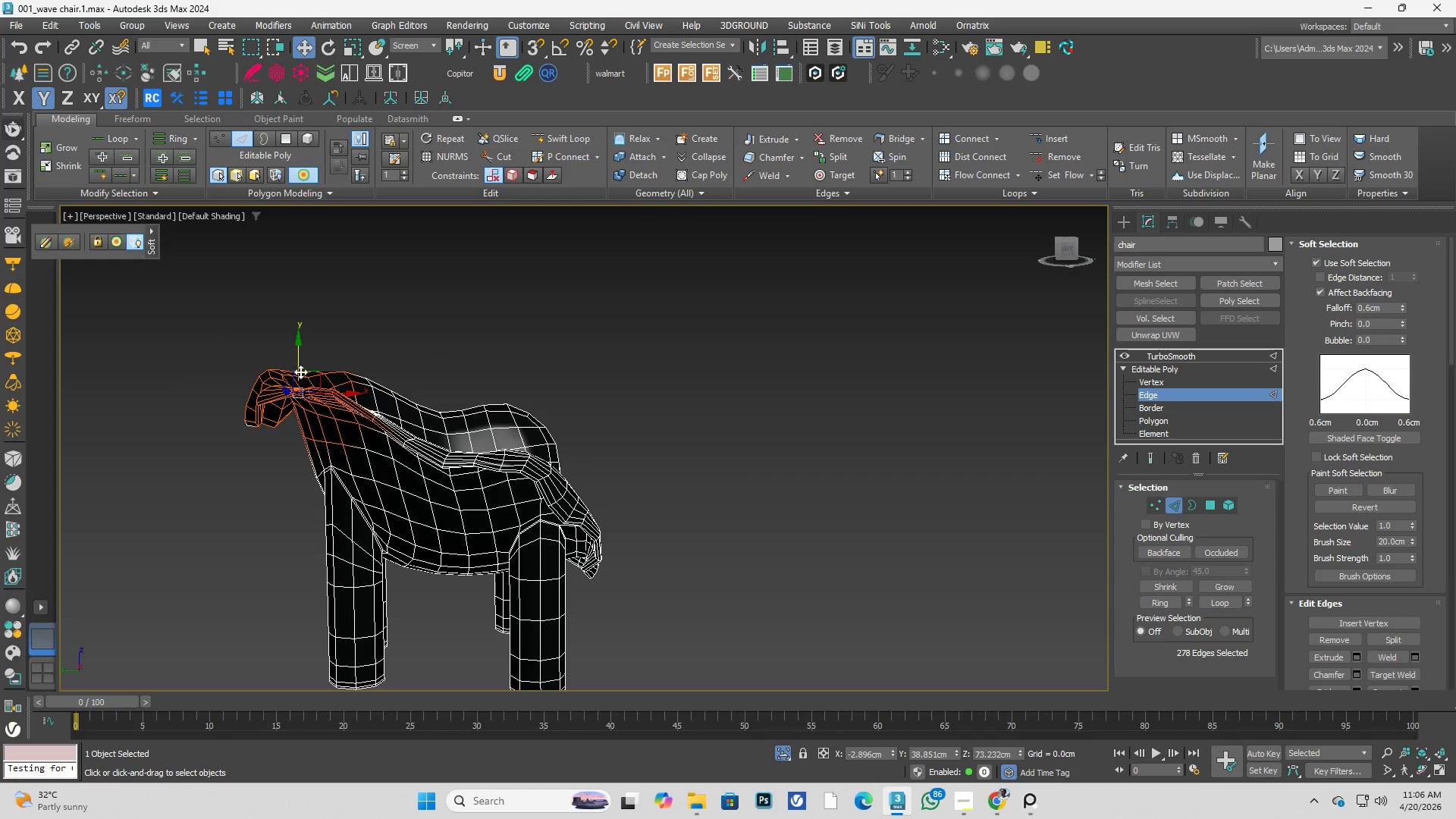 
left_click_drag(start_coordinate=[297, 366], to_coordinate=[299, 372])
 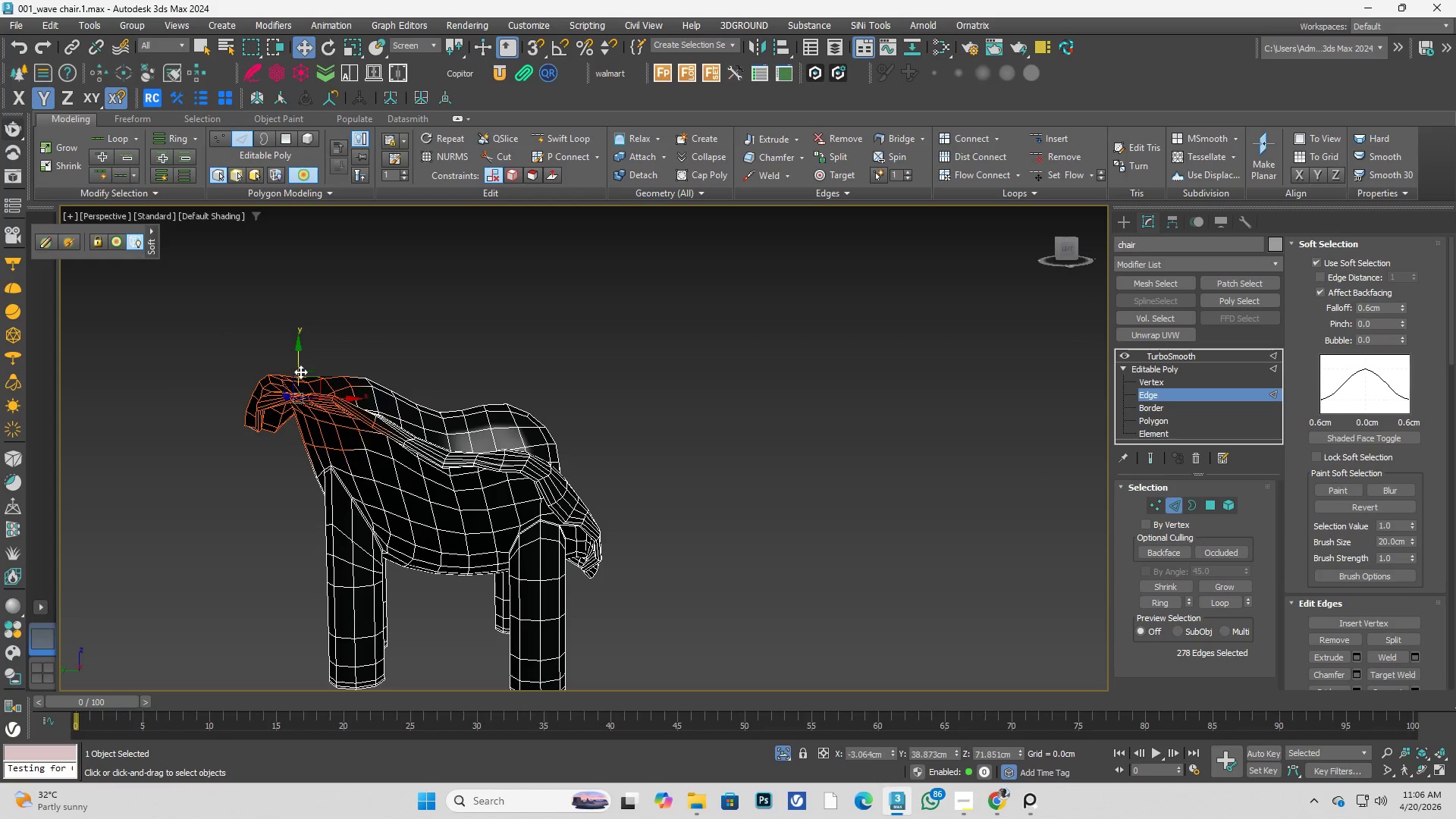 
key(Control+ControlLeft)
 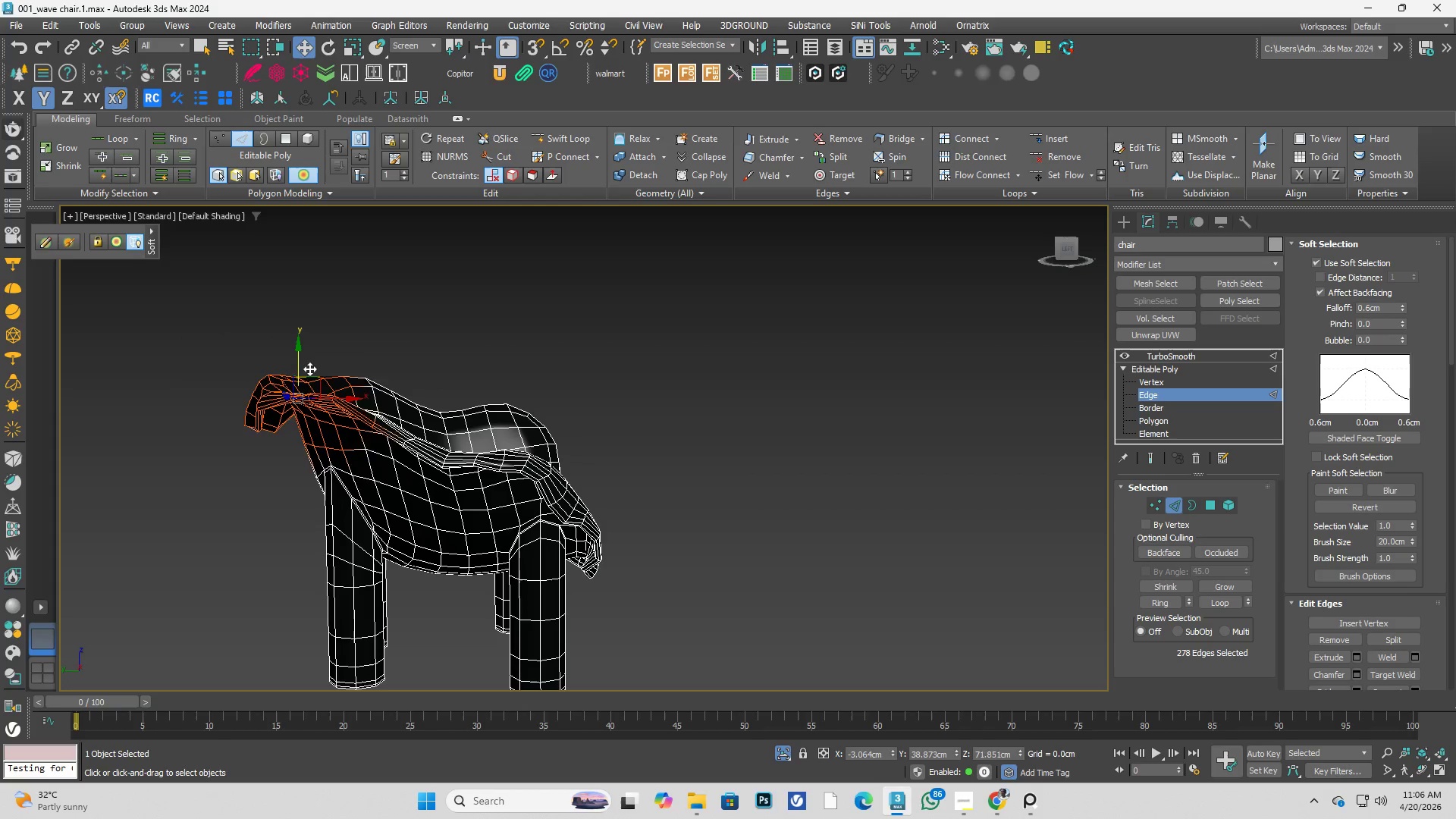 
key(Control+Z)
 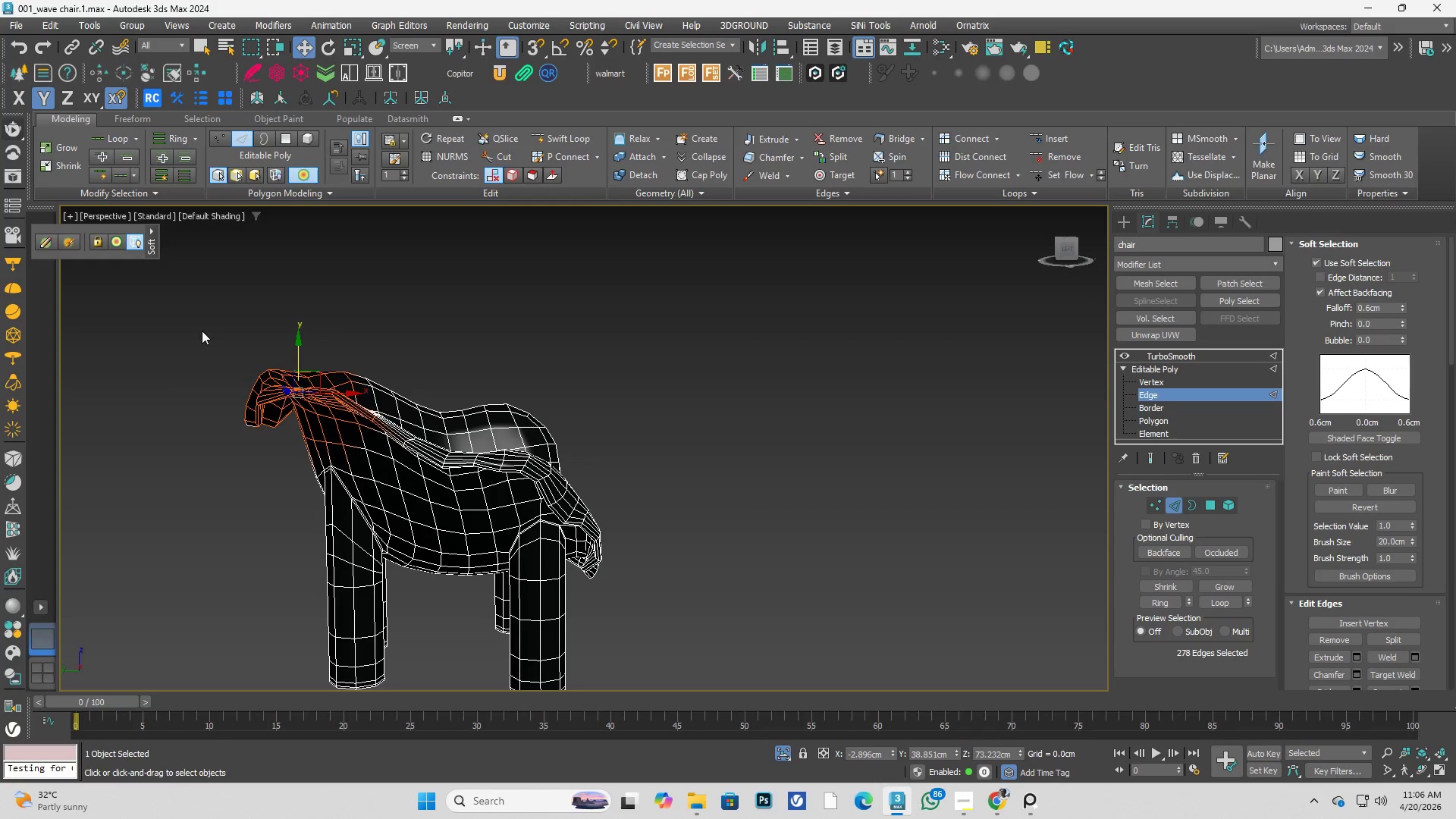 
left_click_drag(start_coordinate=[200, 330], to_coordinate=[322, 441])
 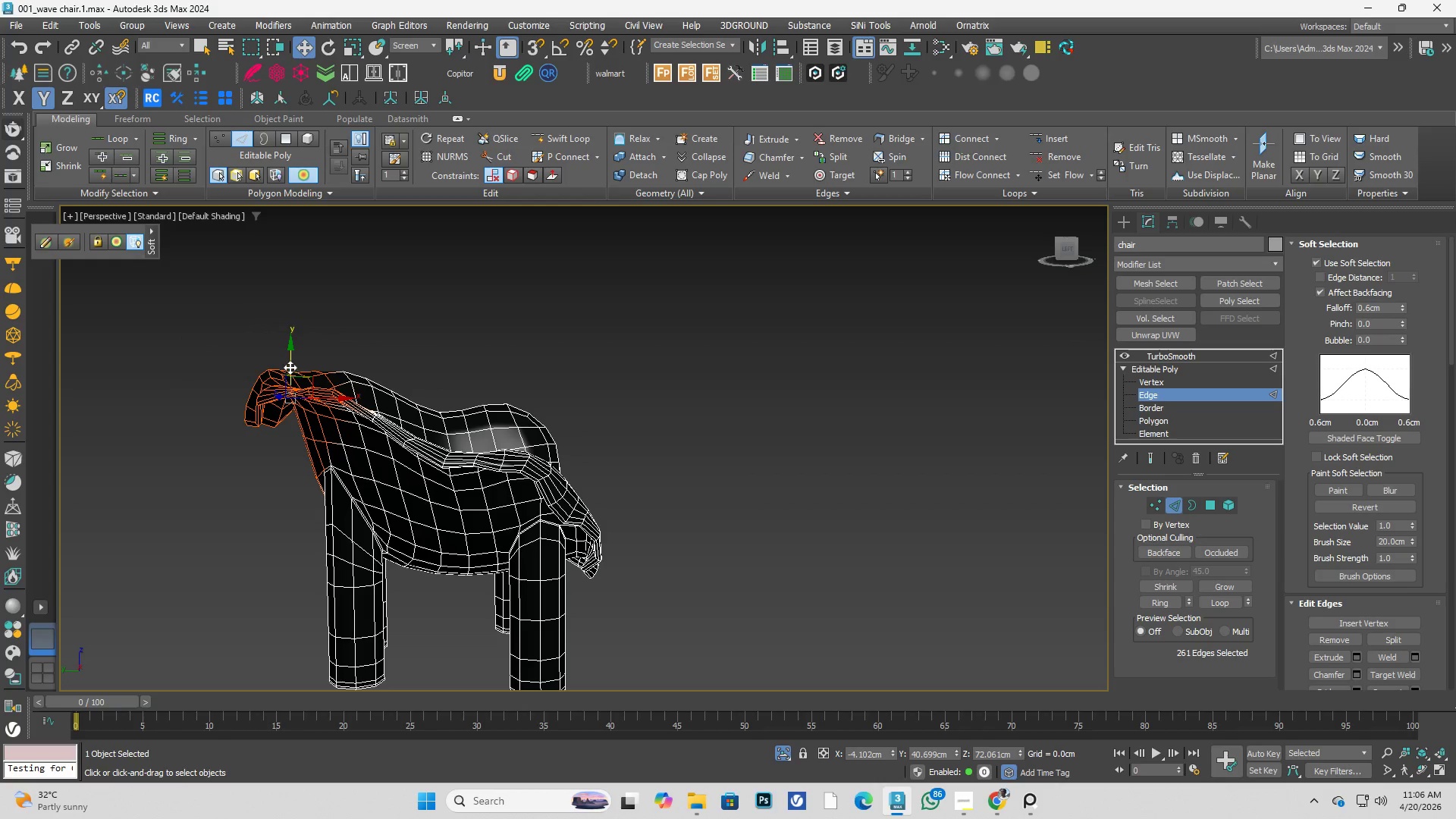 
left_click_drag(start_coordinate=[290, 365], to_coordinate=[299, 362])
 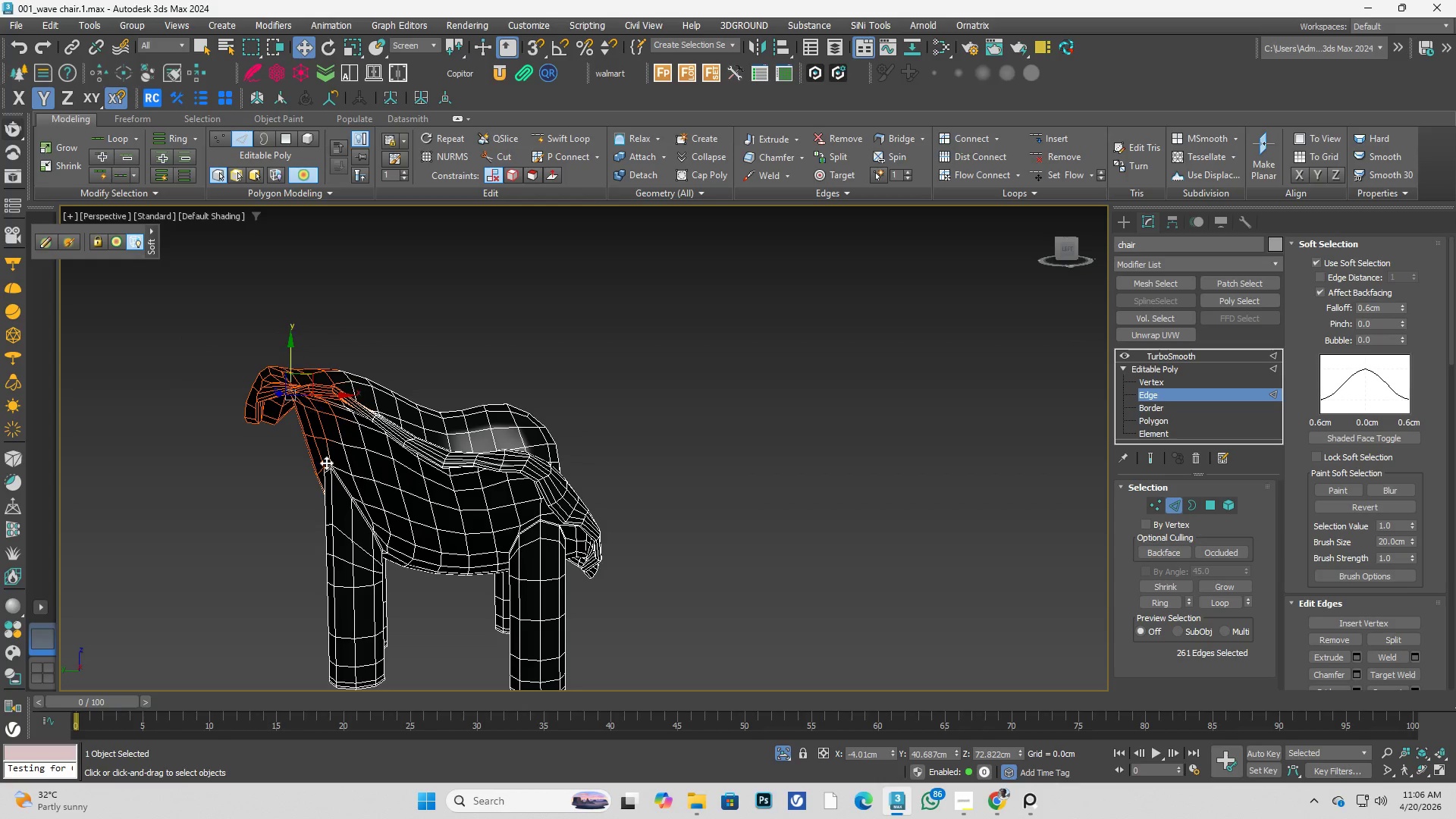 
hold_key(key=AltLeft, duration=0.5)
left_click_drag(start_coordinate=[281, 506], to_coordinate=[363, 449])
 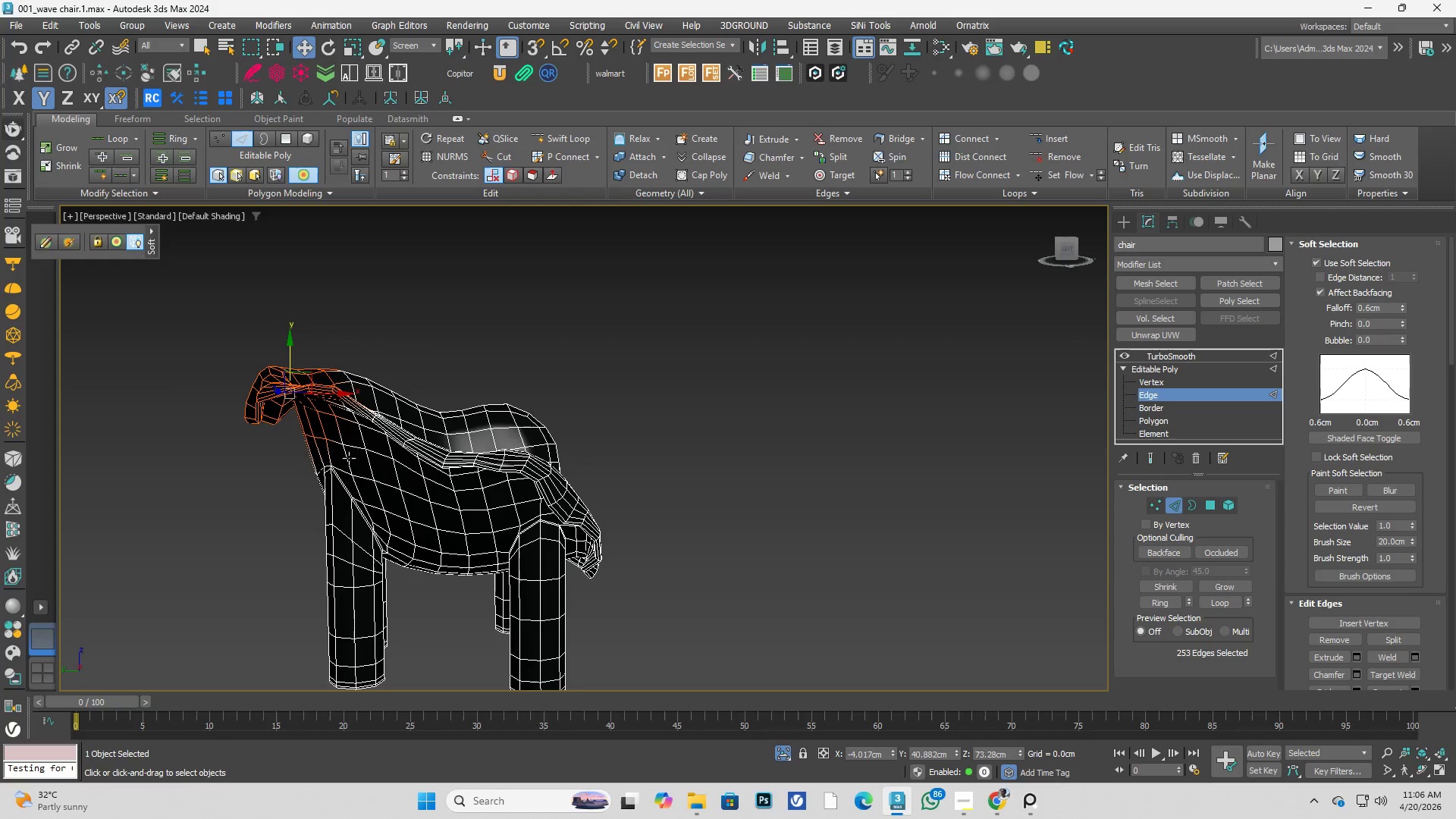 
key(Control+Z)
 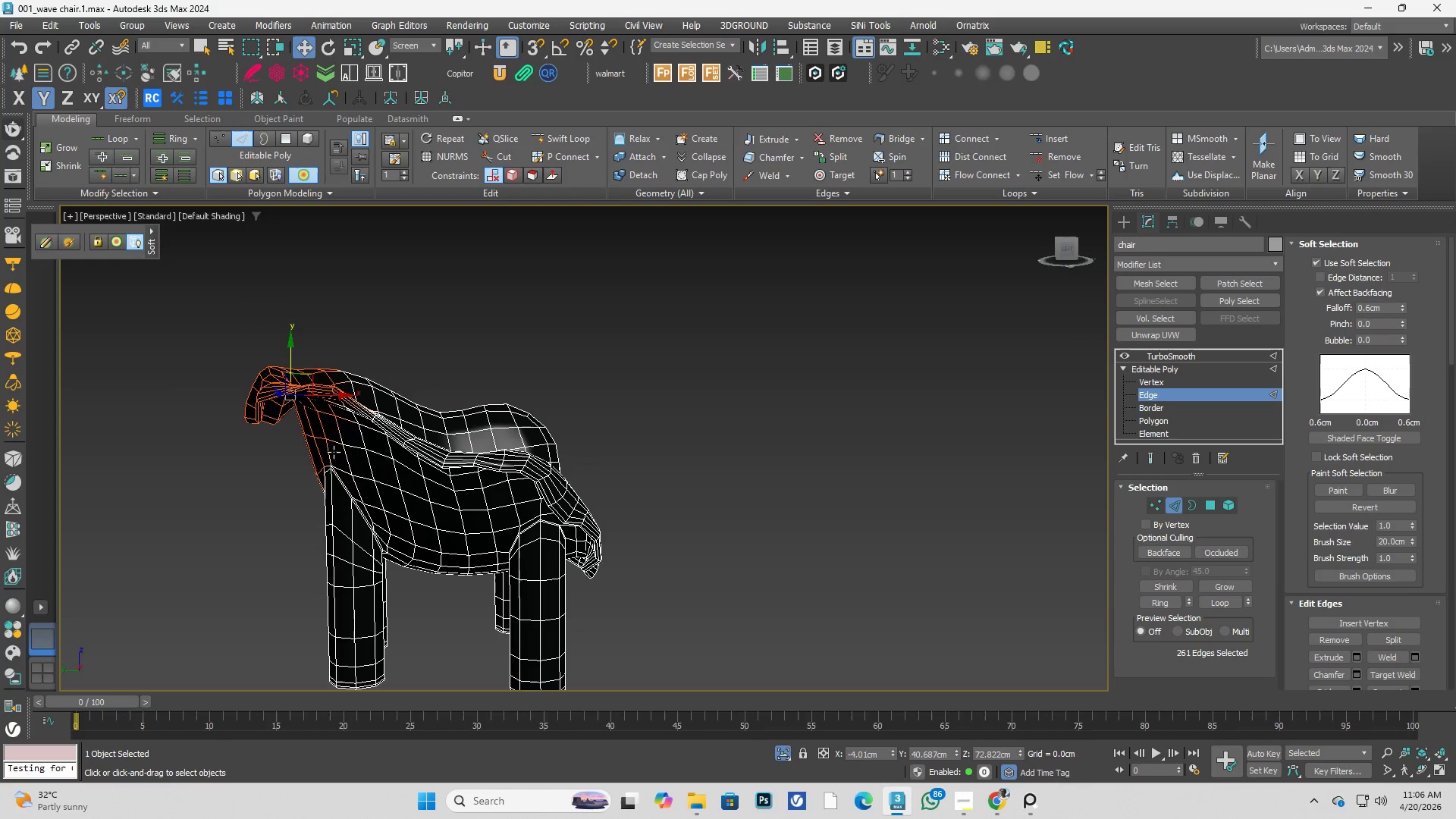 
key(Control+Z)
 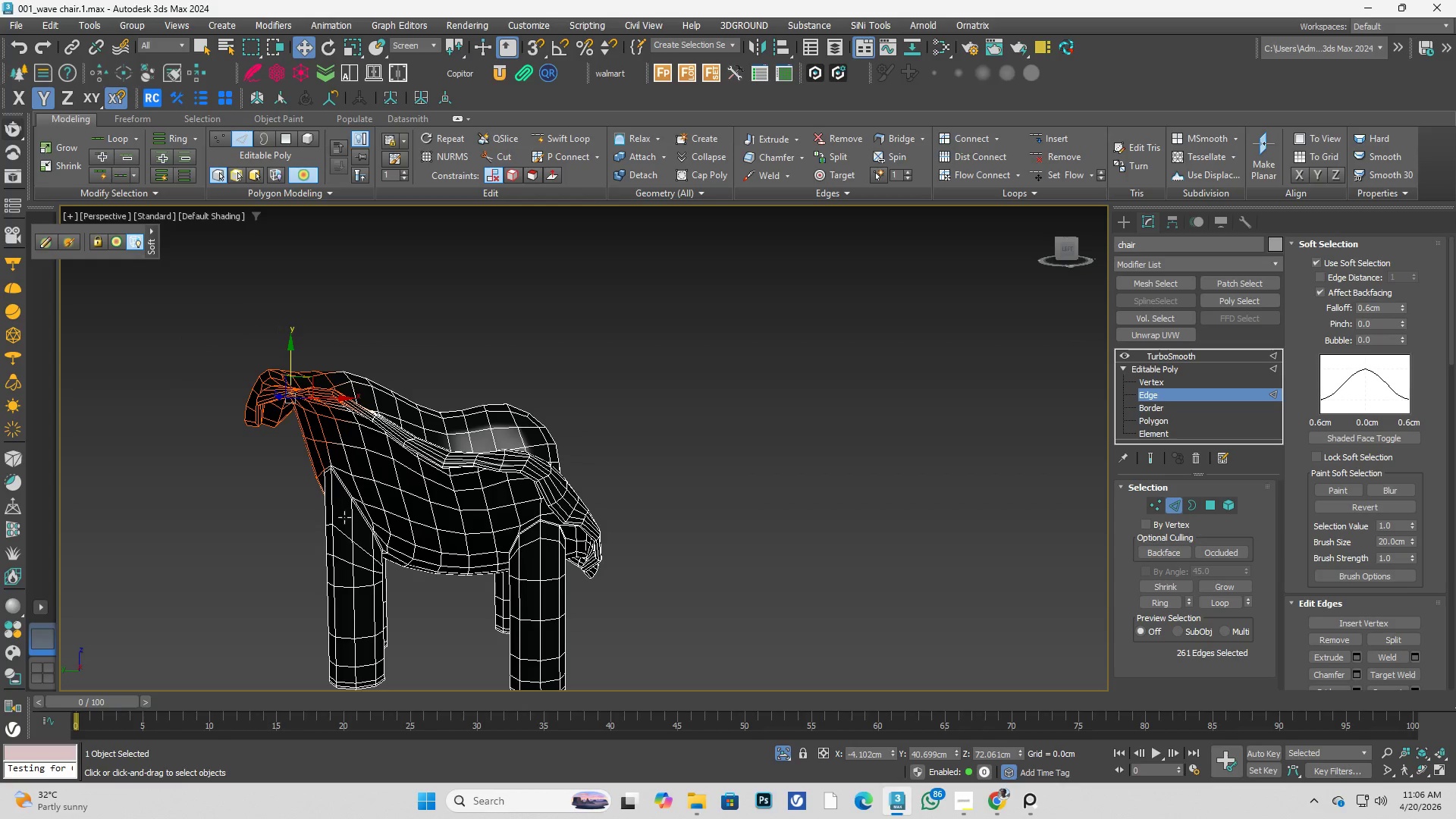 
key(Control+Z)
 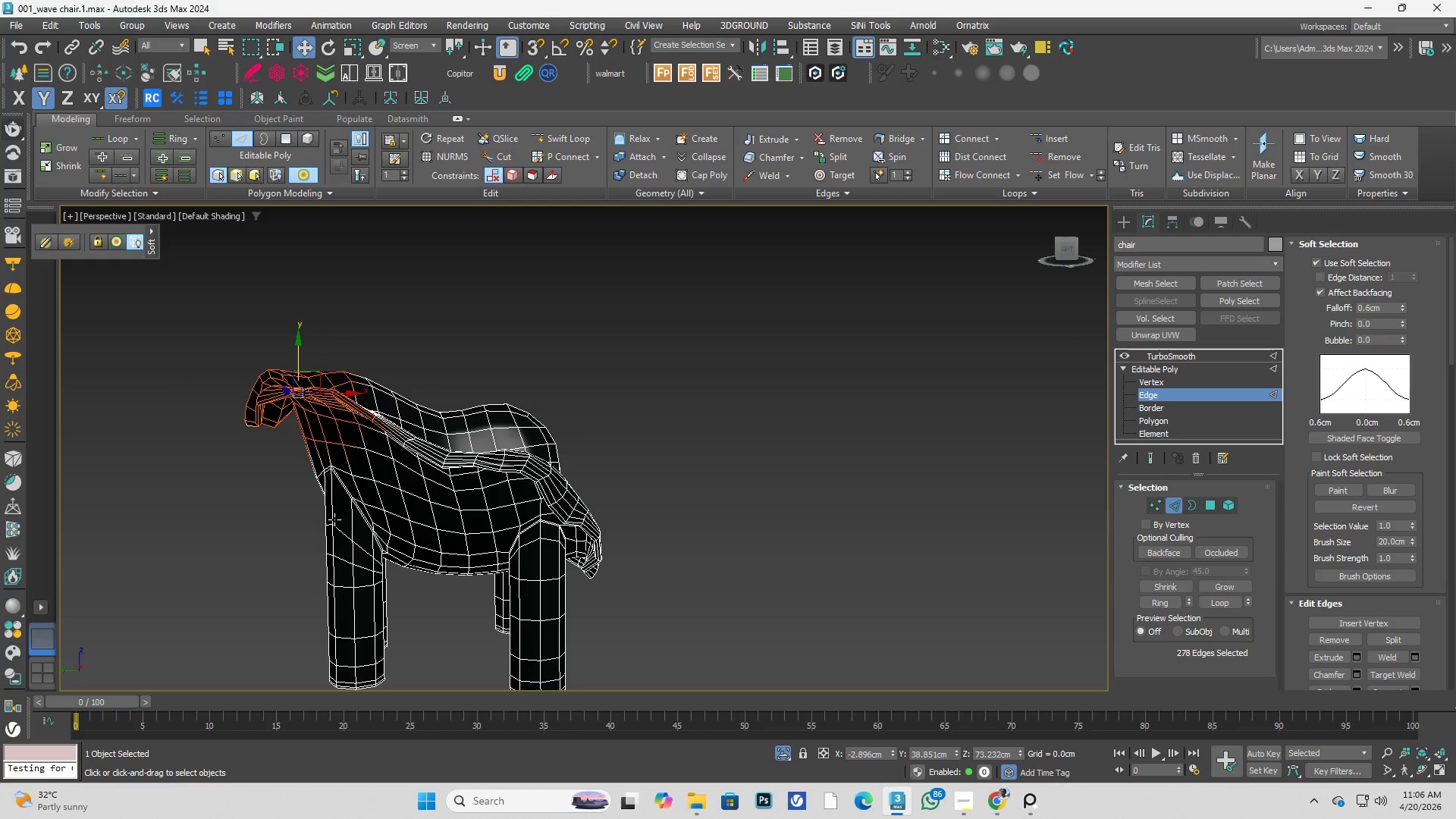 
key(Control+Z)
 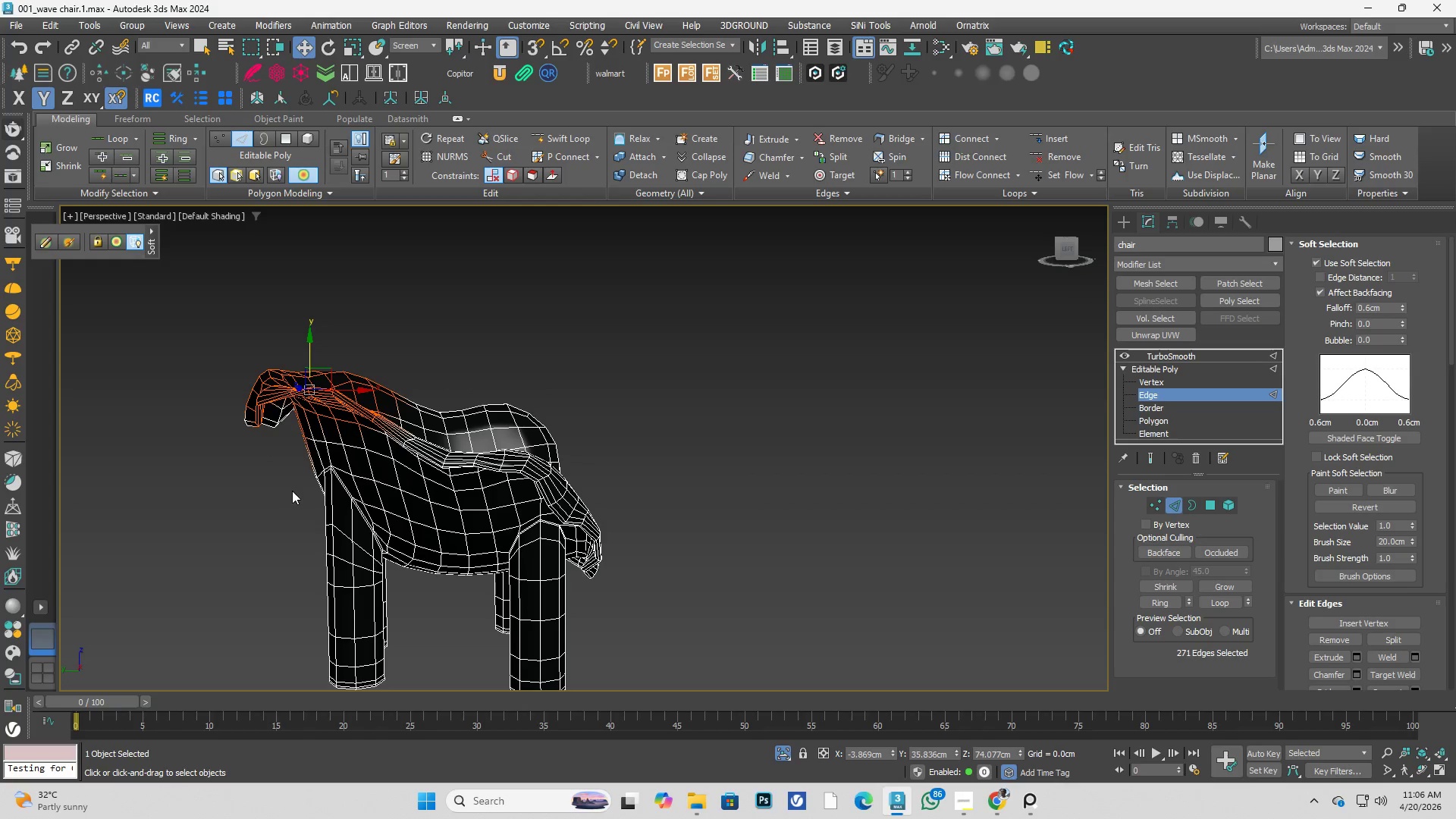 
left_click_drag(start_coordinate=[202, 331], to_coordinate=[381, 448])
 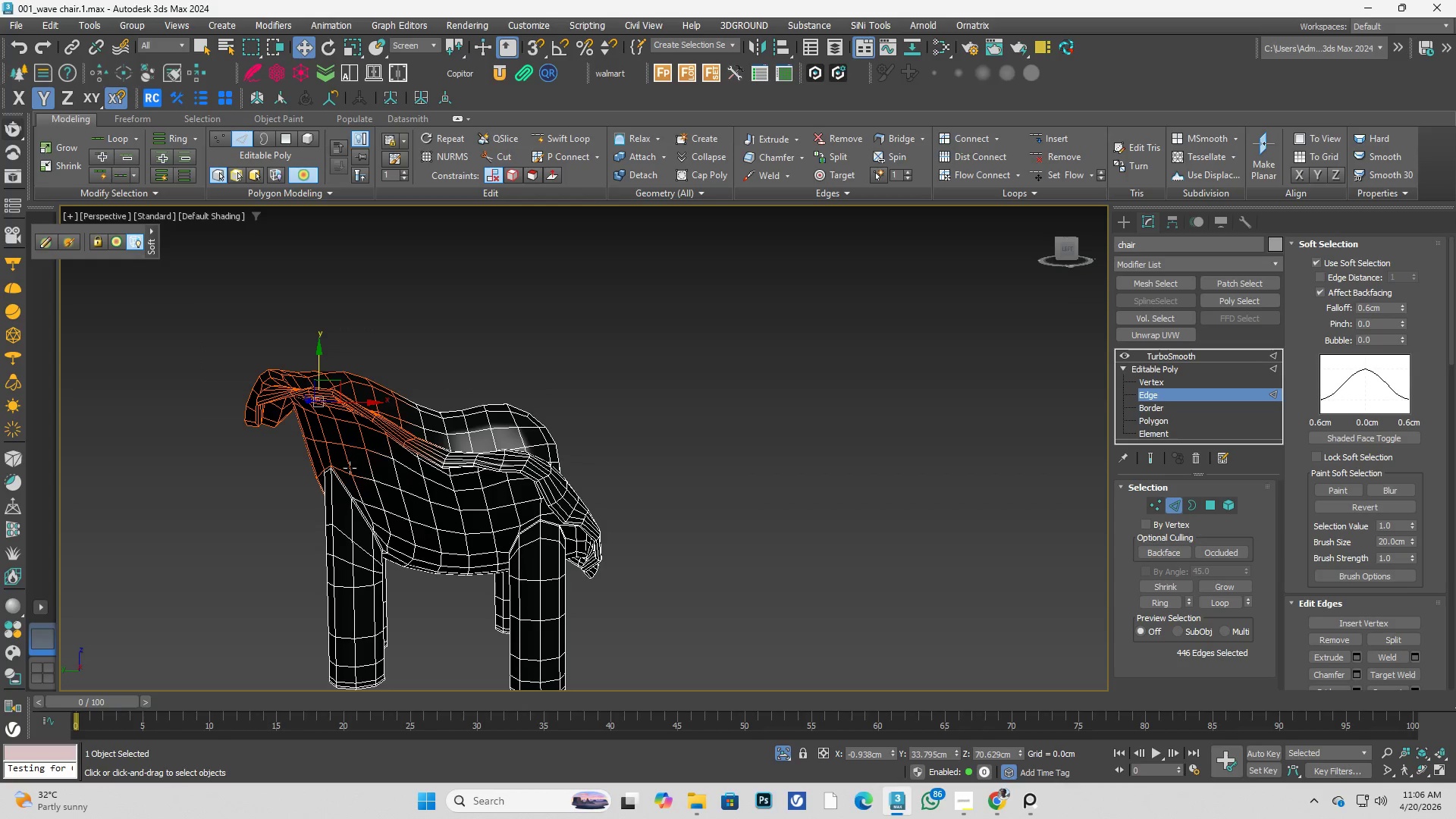 
hold_key(key=AltLeft, duration=0.69)
left_click_drag(start_coordinate=[284, 522], to_coordinate=[373, 457])
 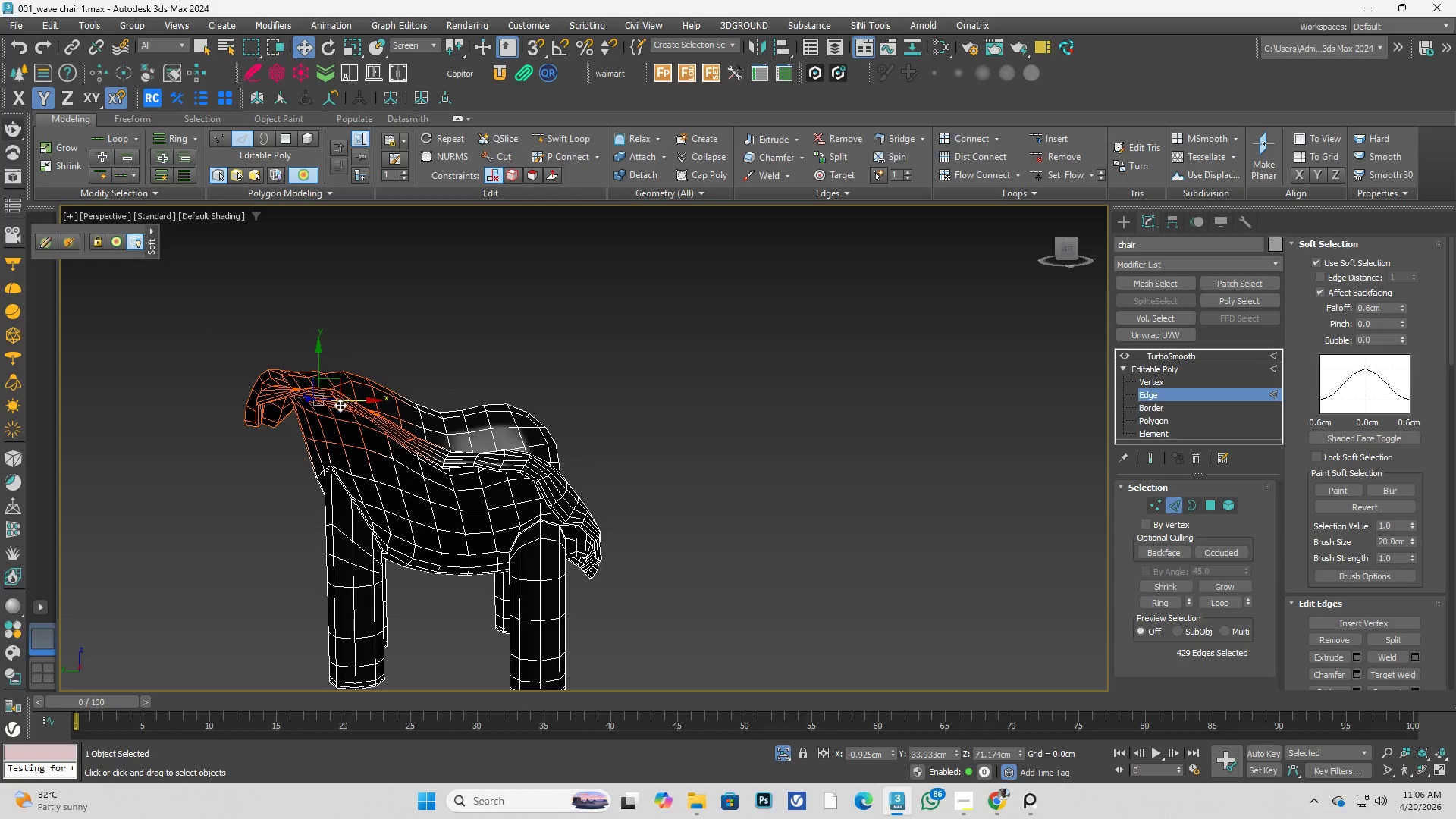 
type(we)
 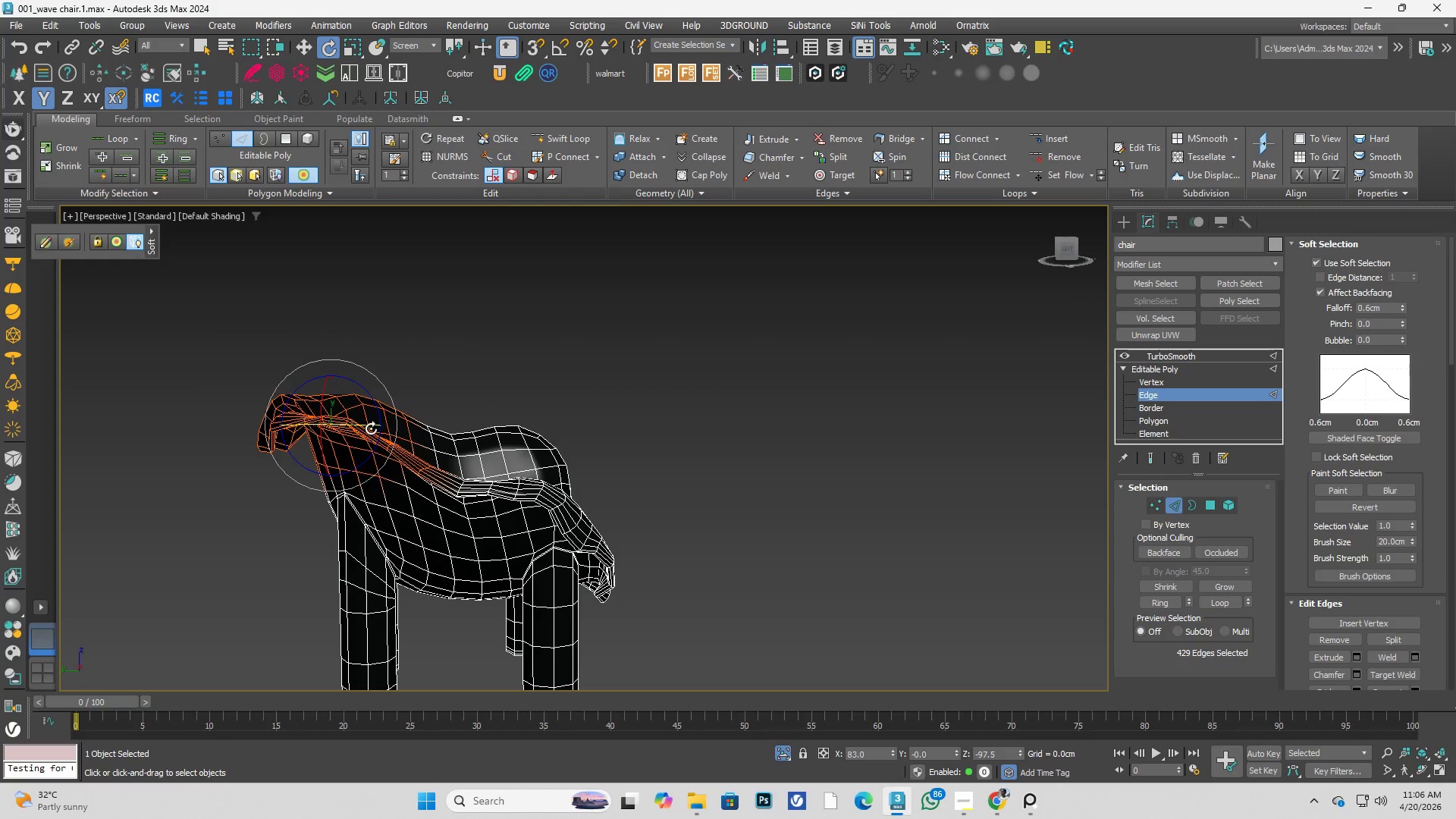 
key(Alt+AltLeft)
 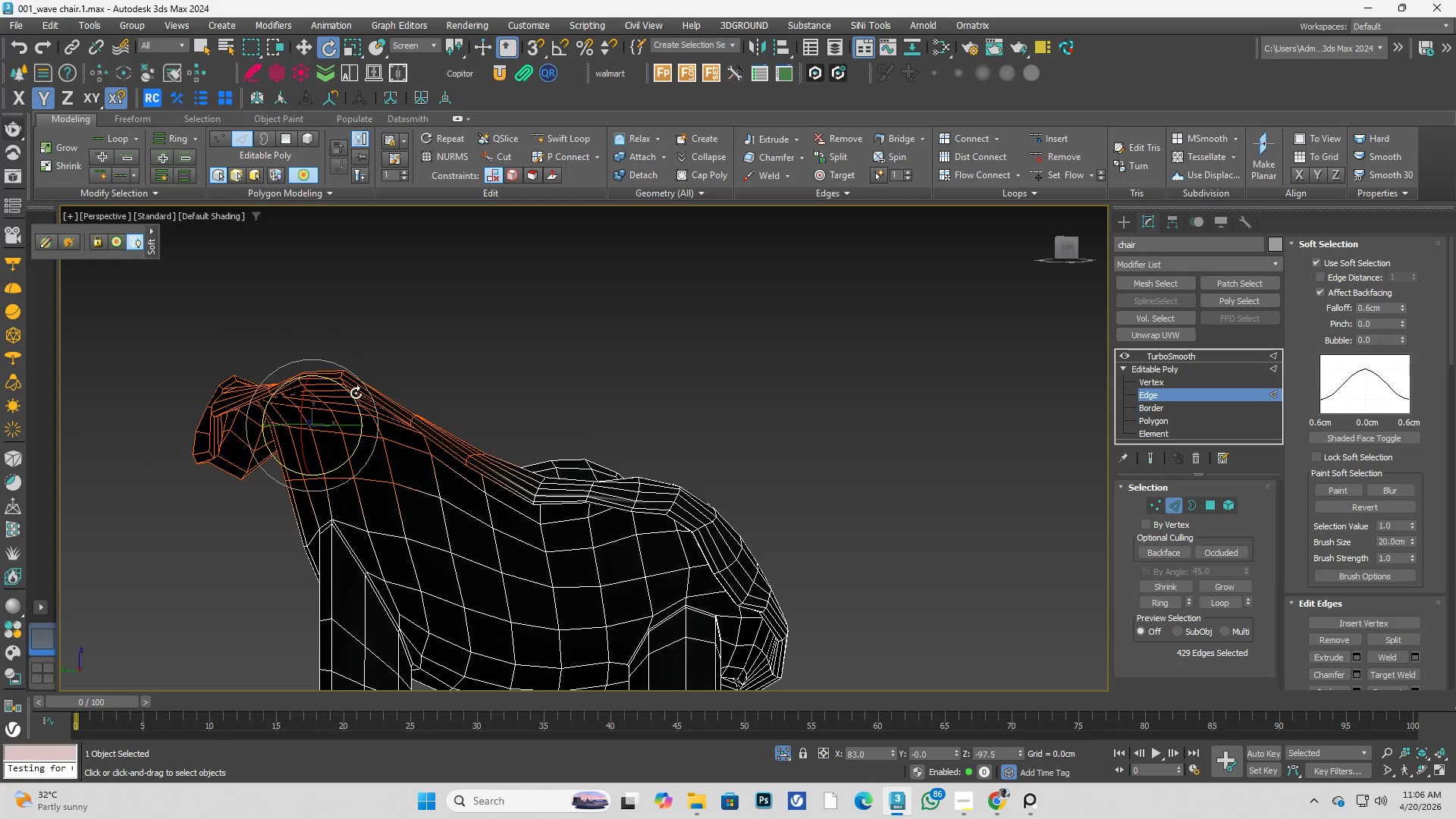 
scroll: coordinate [363, 424], scroll_direction: up, amount: 1.0
 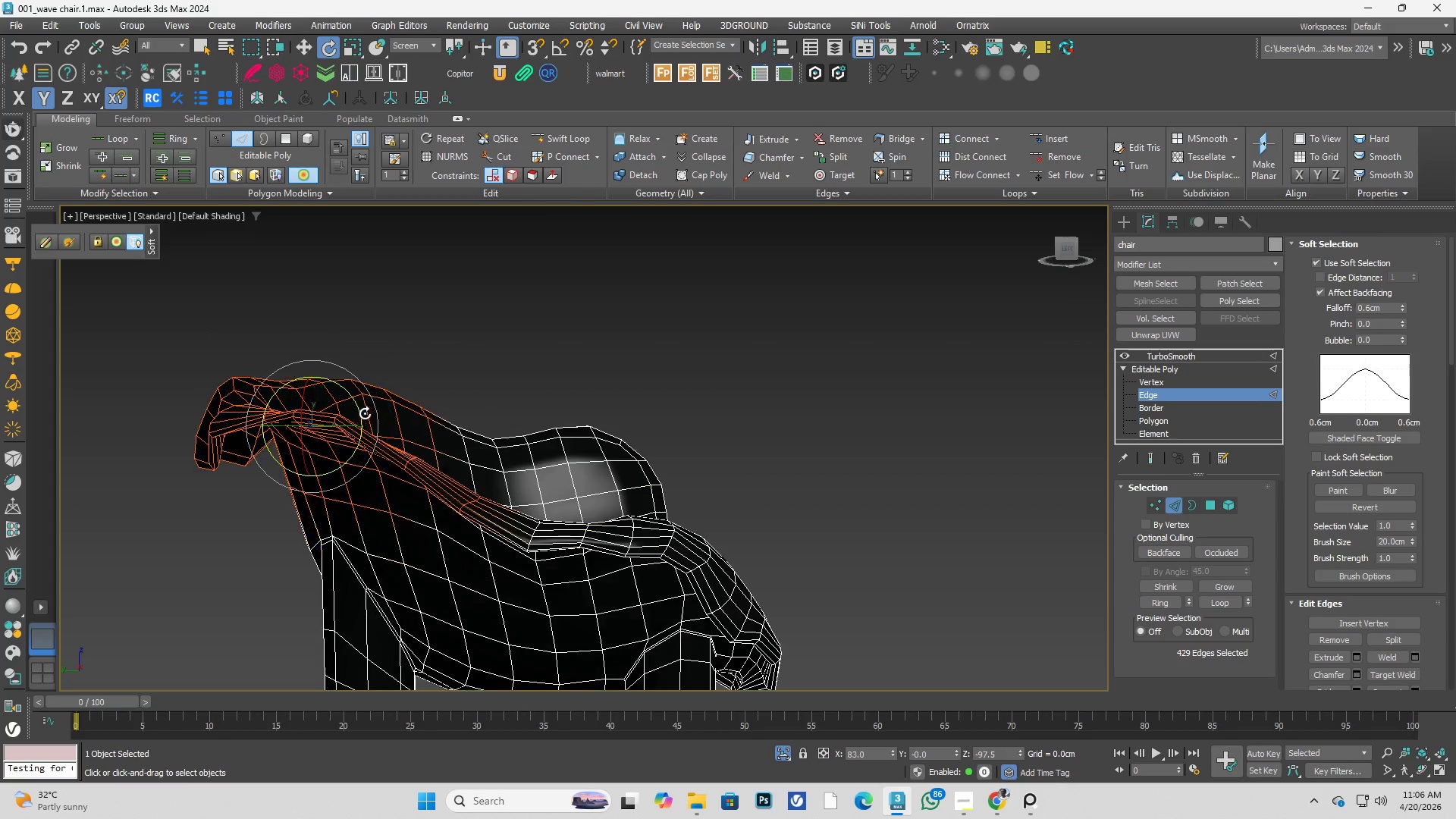 
left_click_drag(start_coordinate=[353, 394], to_coordinate=[342, 386])
 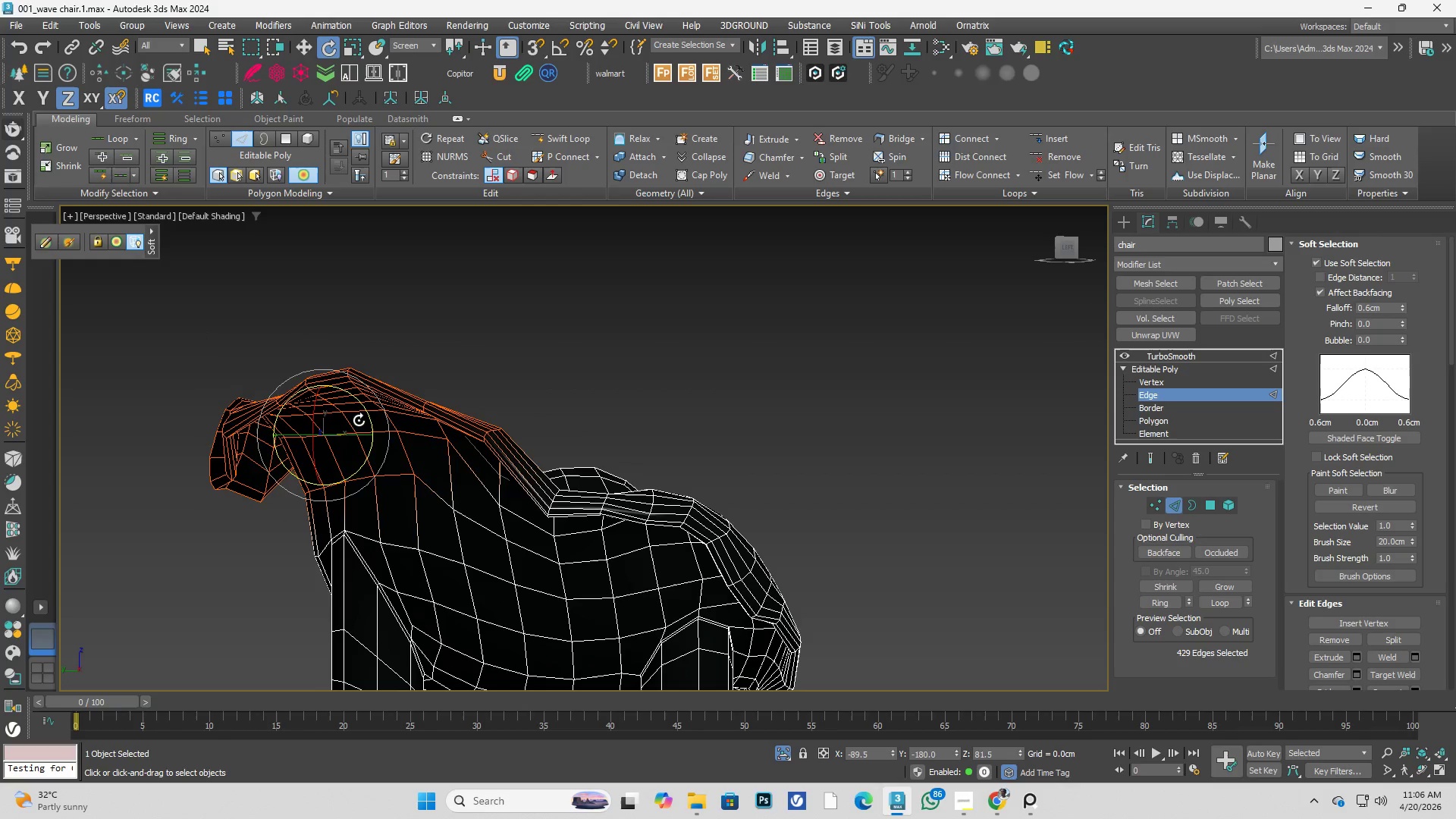 
key(W)
 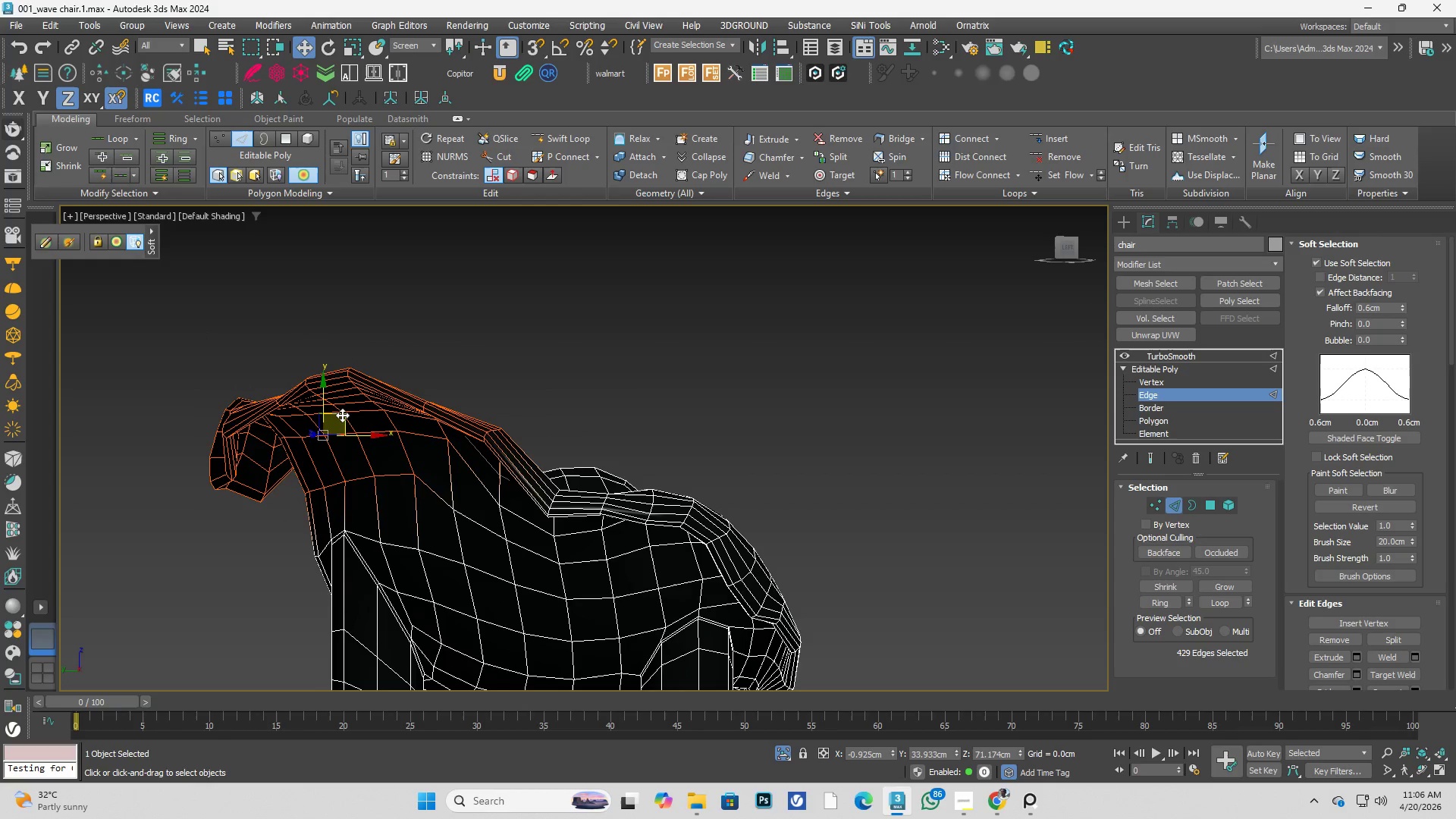 
left_click_drag(start_coordinate=[342, 415], to_coordinate=[334, 426])
 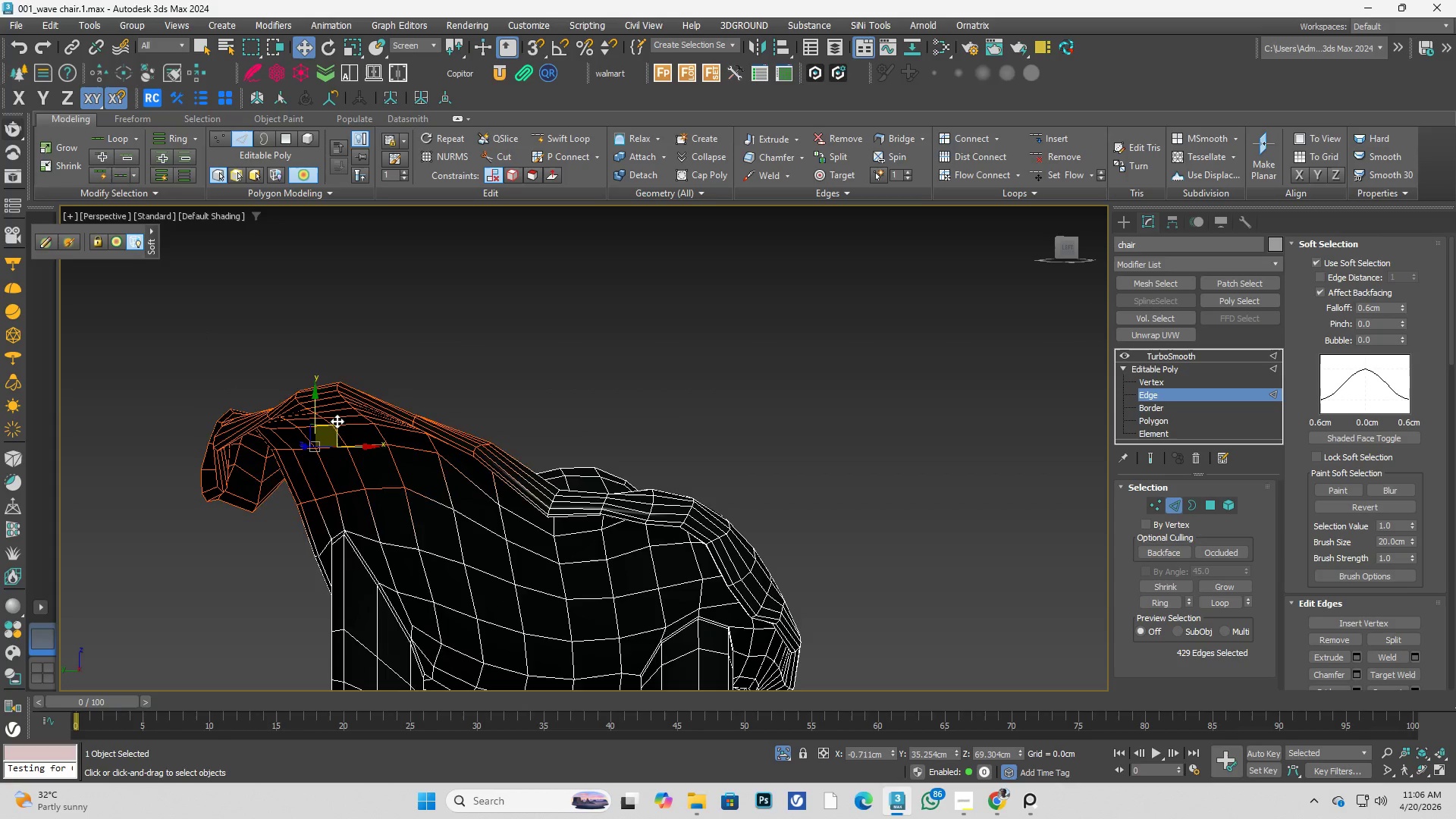 
hold_key(key=AltLeft, duration=1.69)
 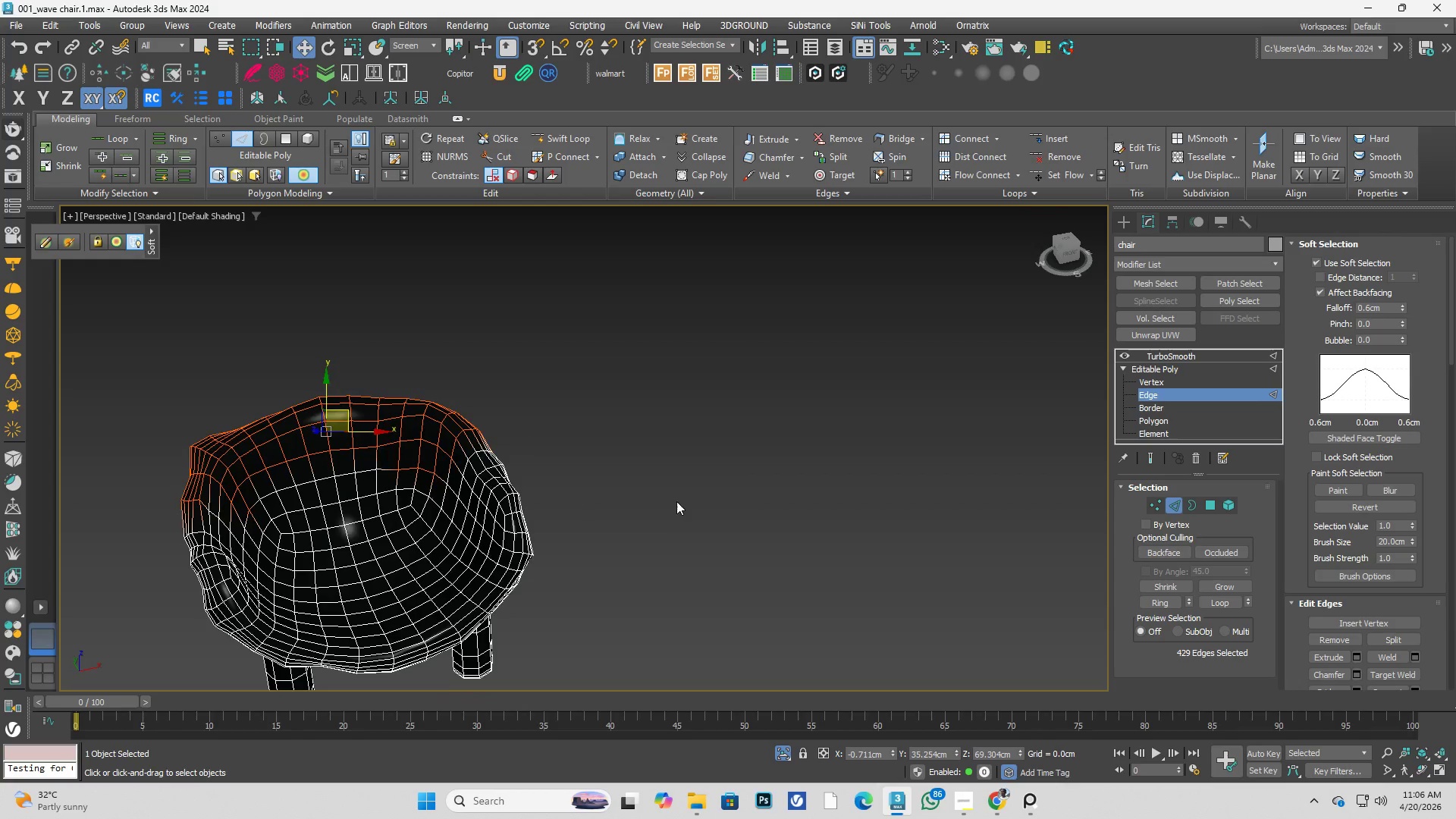 
scroll: coordinate [337, 418], scroll_direction: down, amount: 2.0
 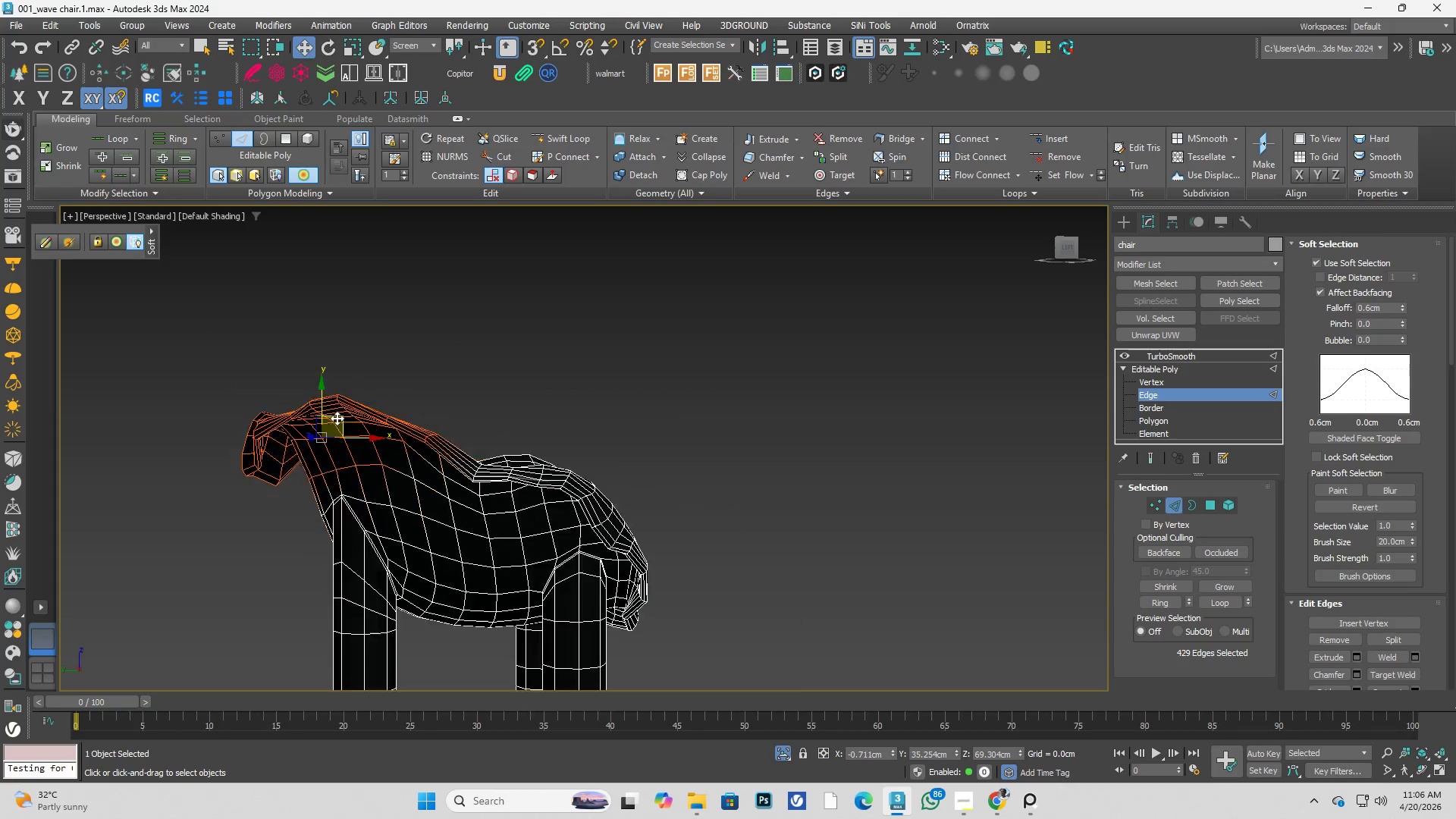 
left_click([681, 500])
 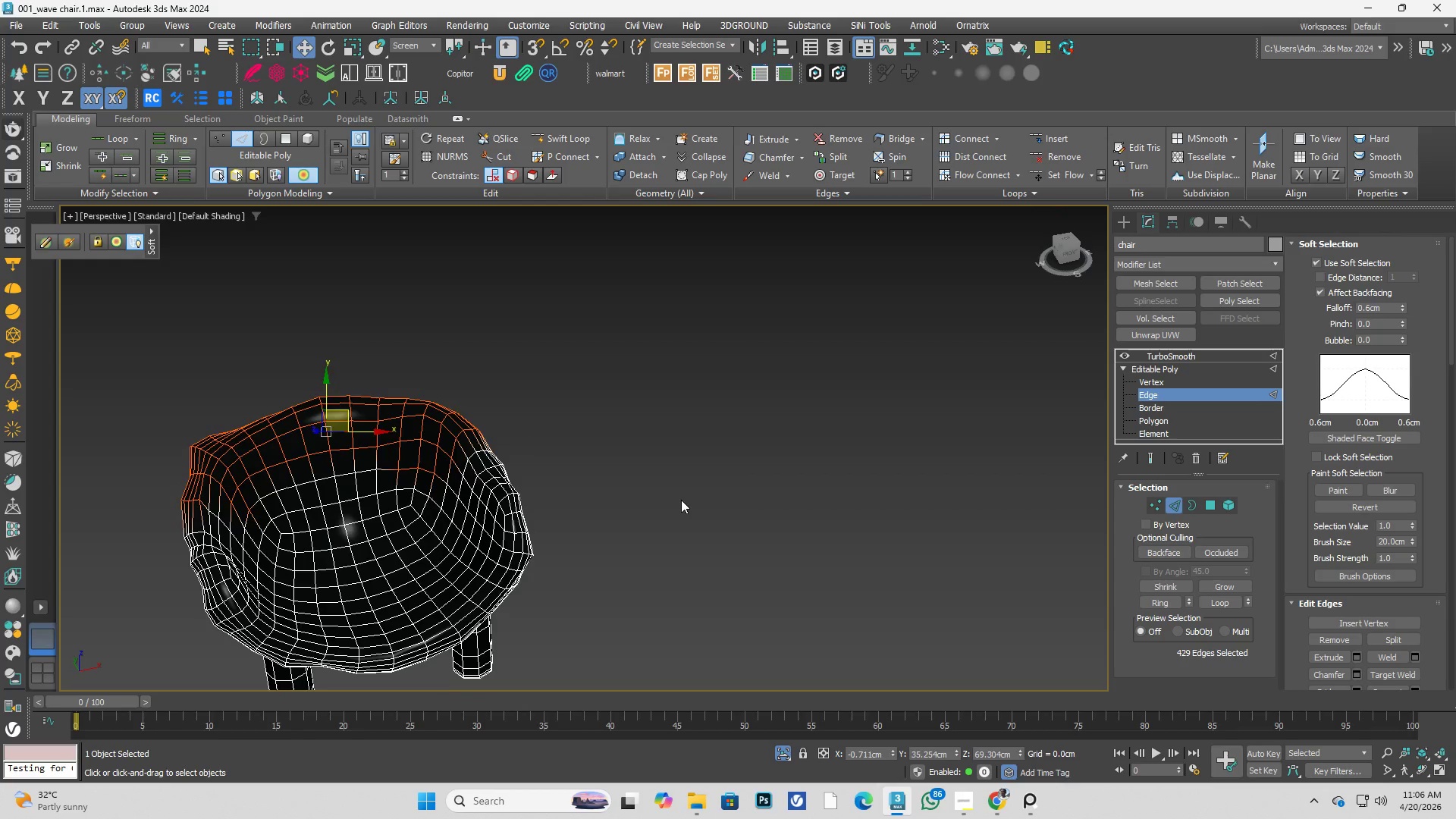 
key(Alt+AltLeft)
 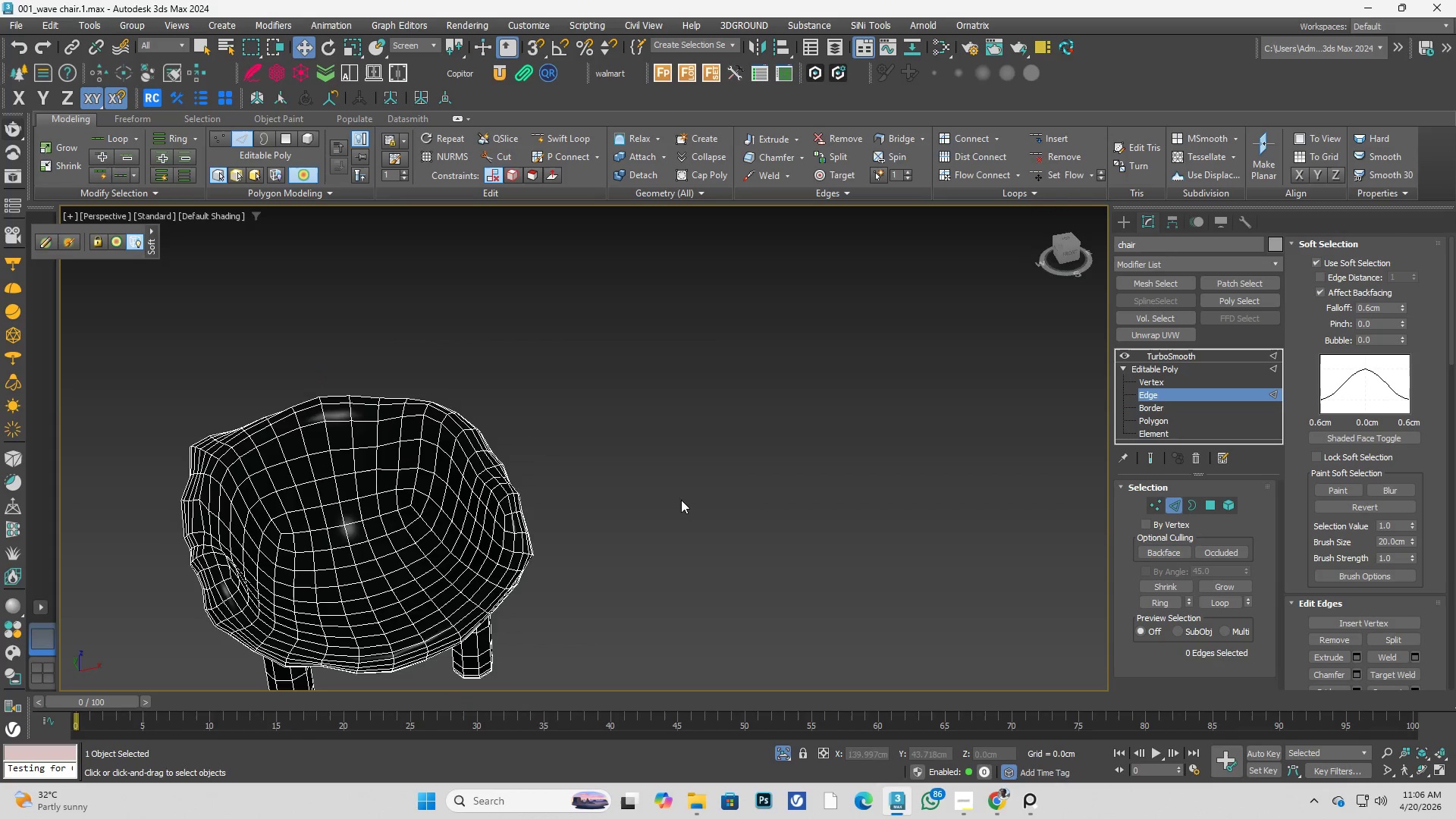 
key(Alt+W)
 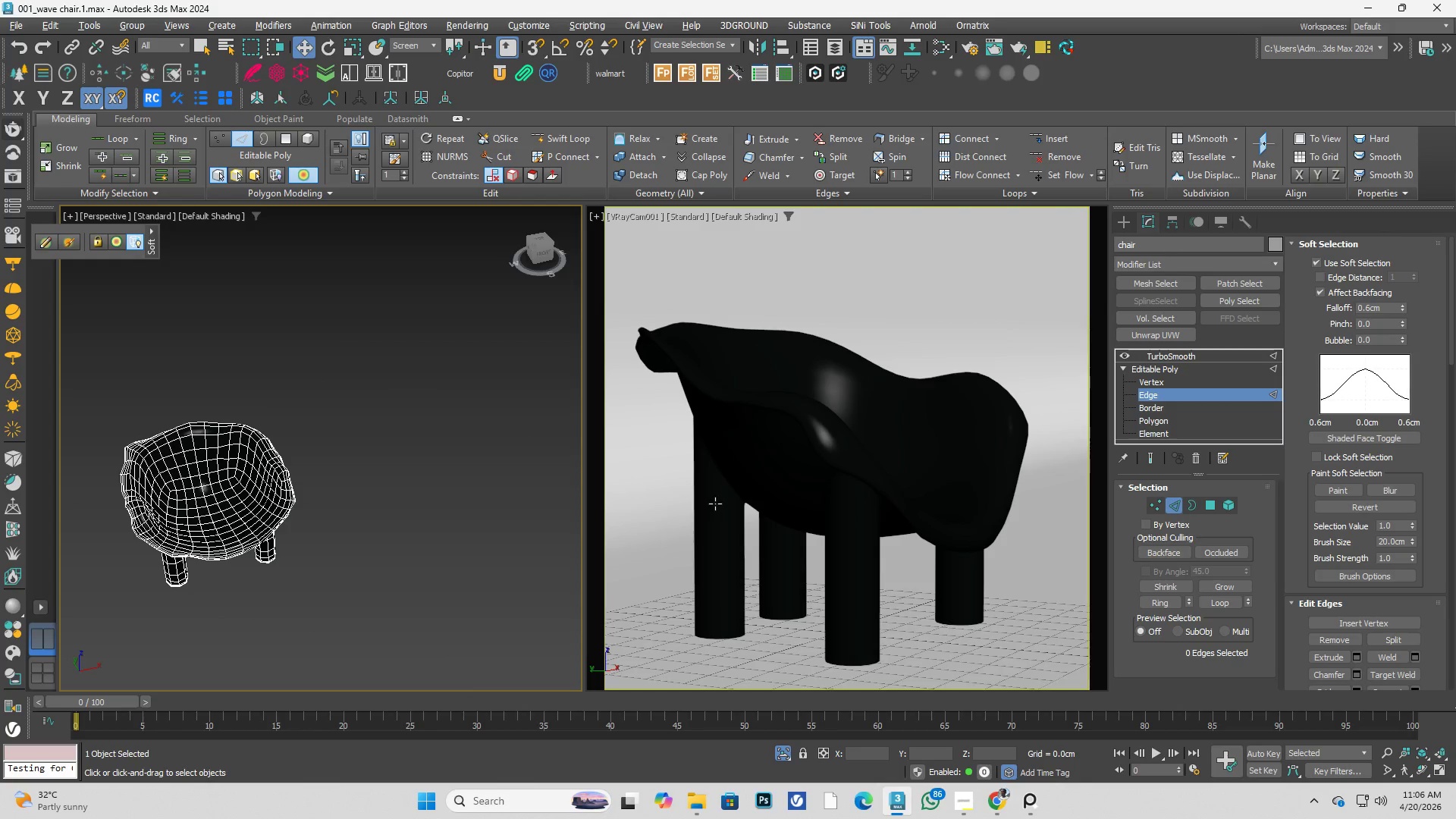 
key(Alt+AltLeft)
 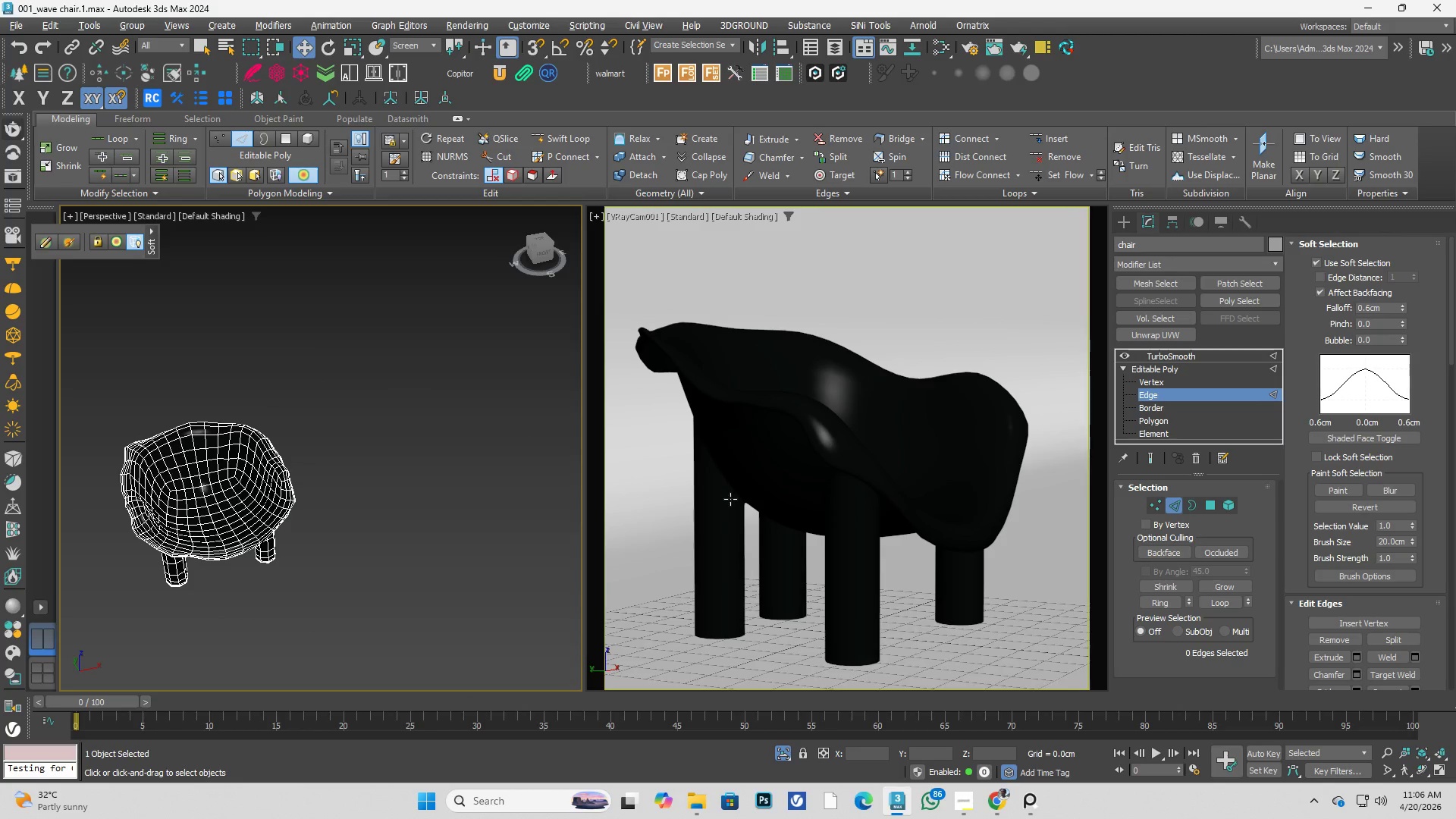 
key(Alt+W)
 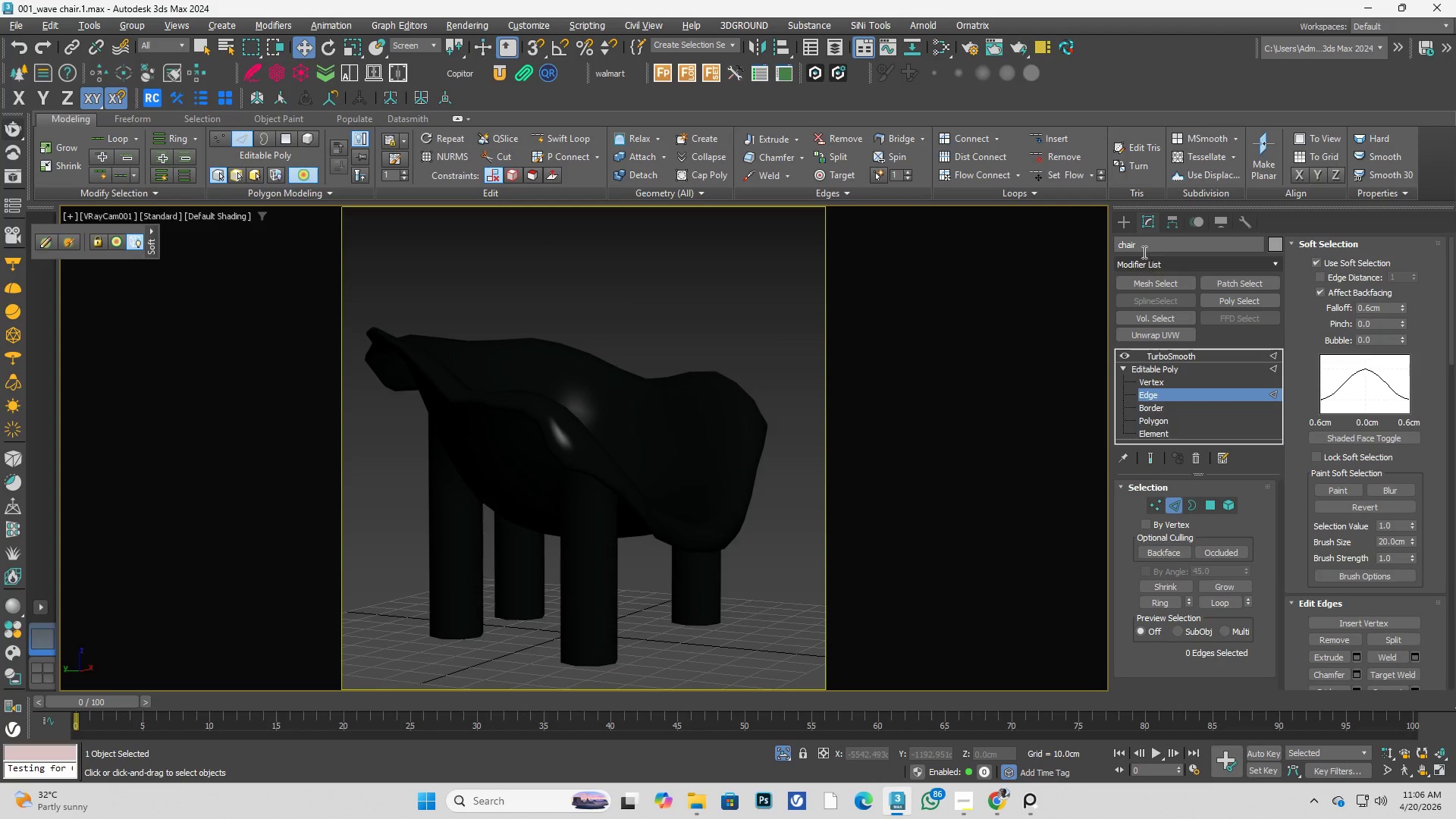 
left_click([1117, 221])
 